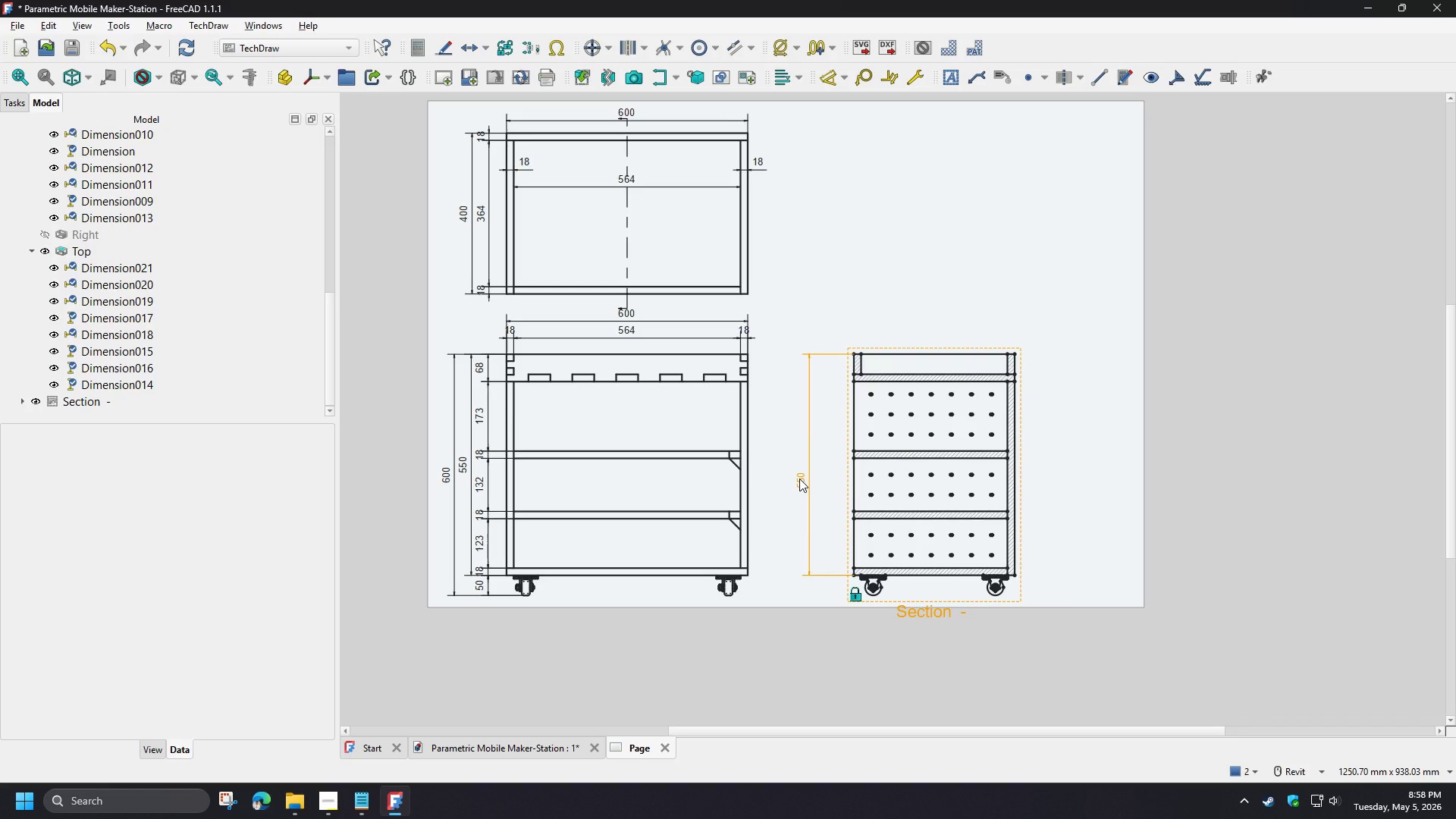 
left_click_drag(start_coordinate=[799, 479], to_coordinate=[814, 468])
 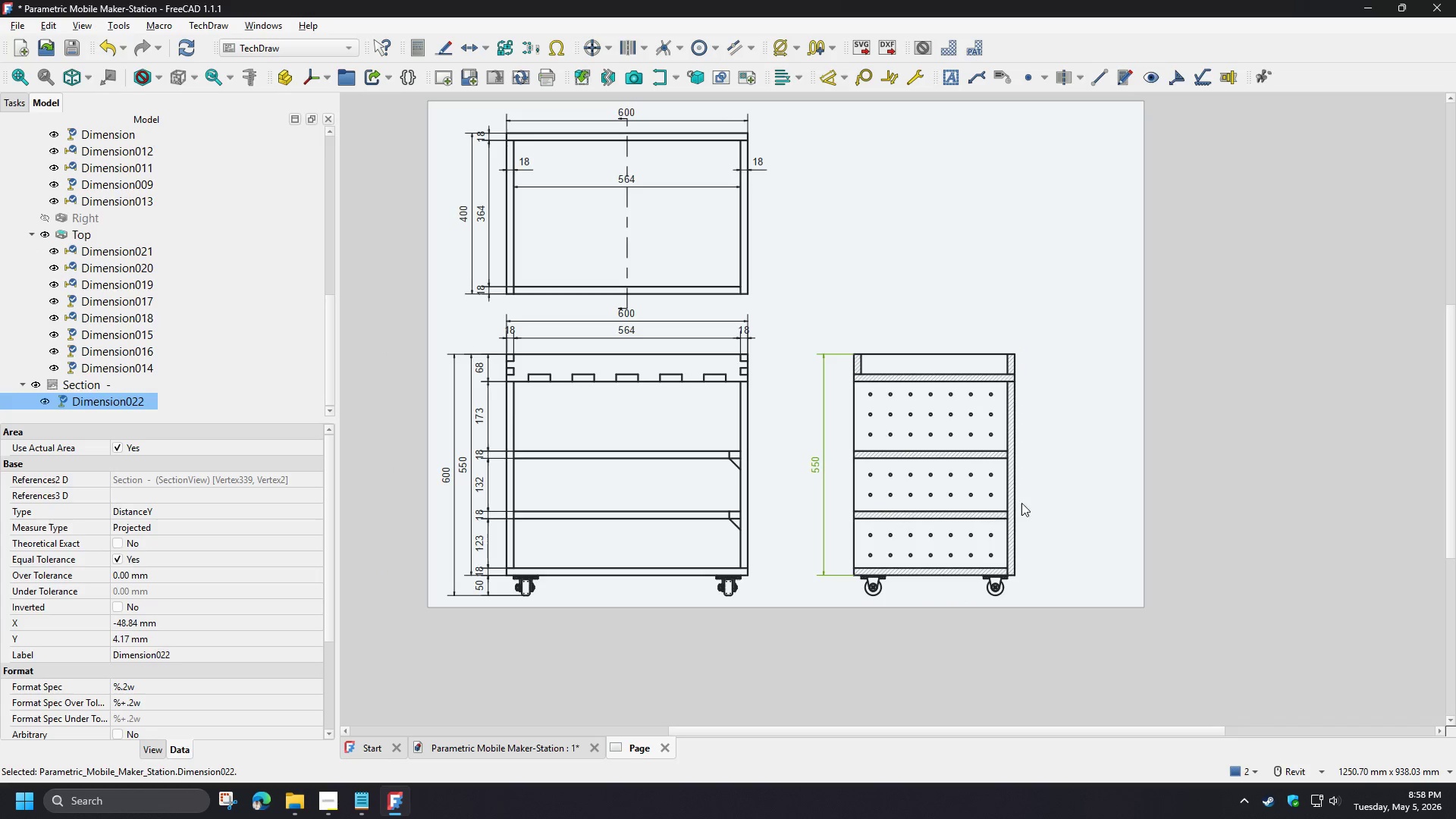 
scroll: coordinate [971, 494], scroll_direction: up, amount: 4.0
 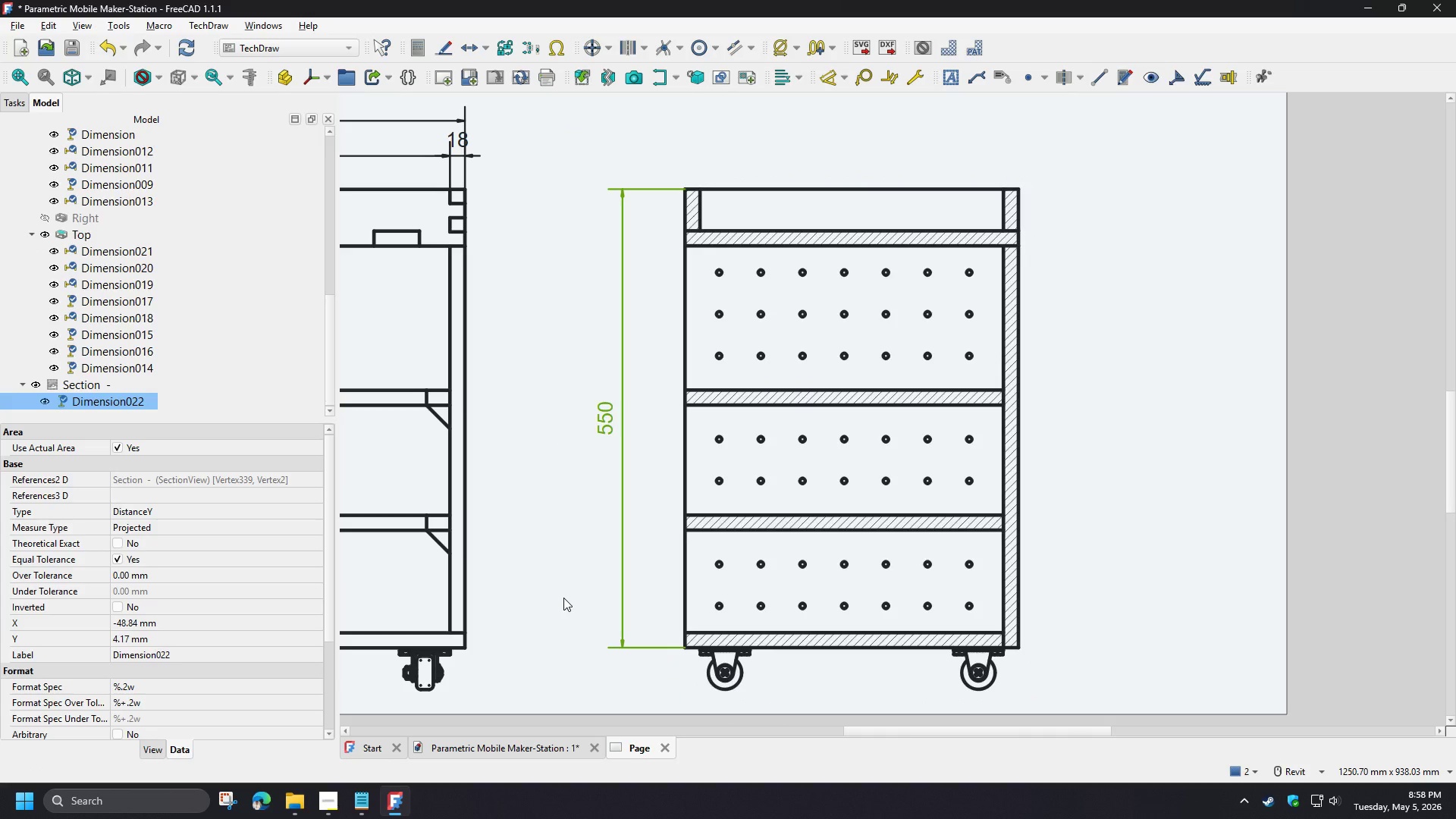 
wait(8.33)
 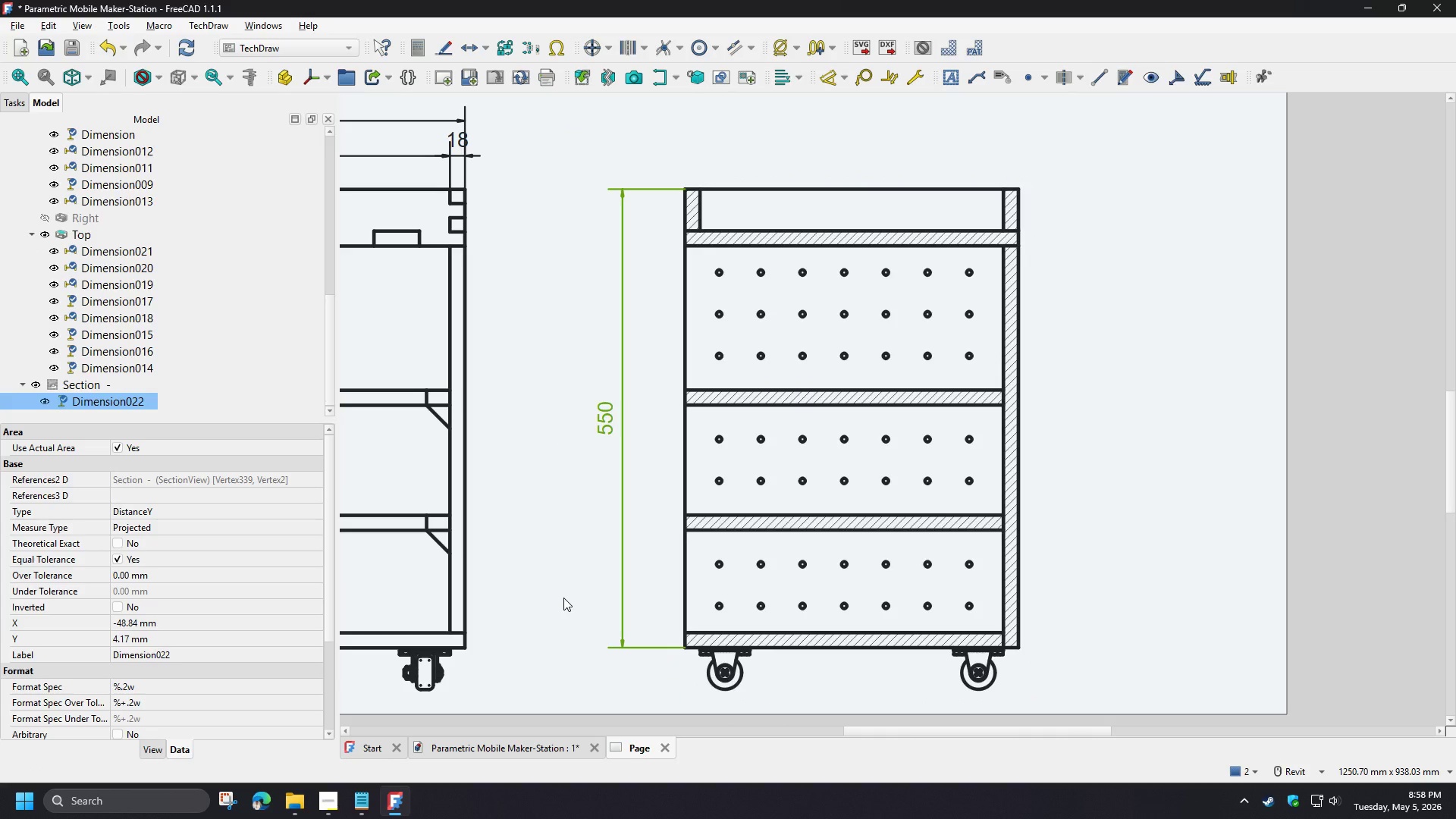 
left_click([754, 657])
 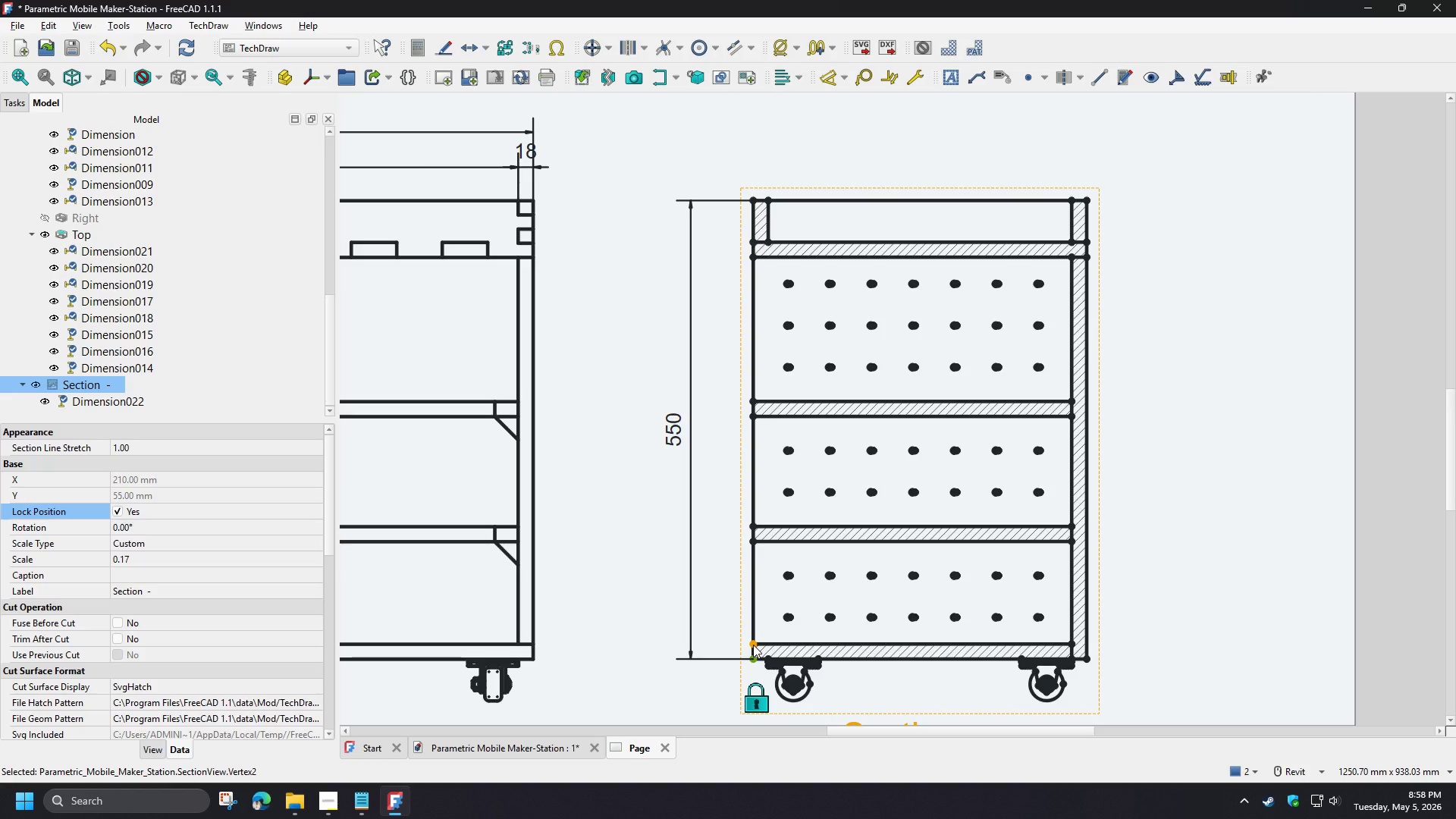 
key(D)
 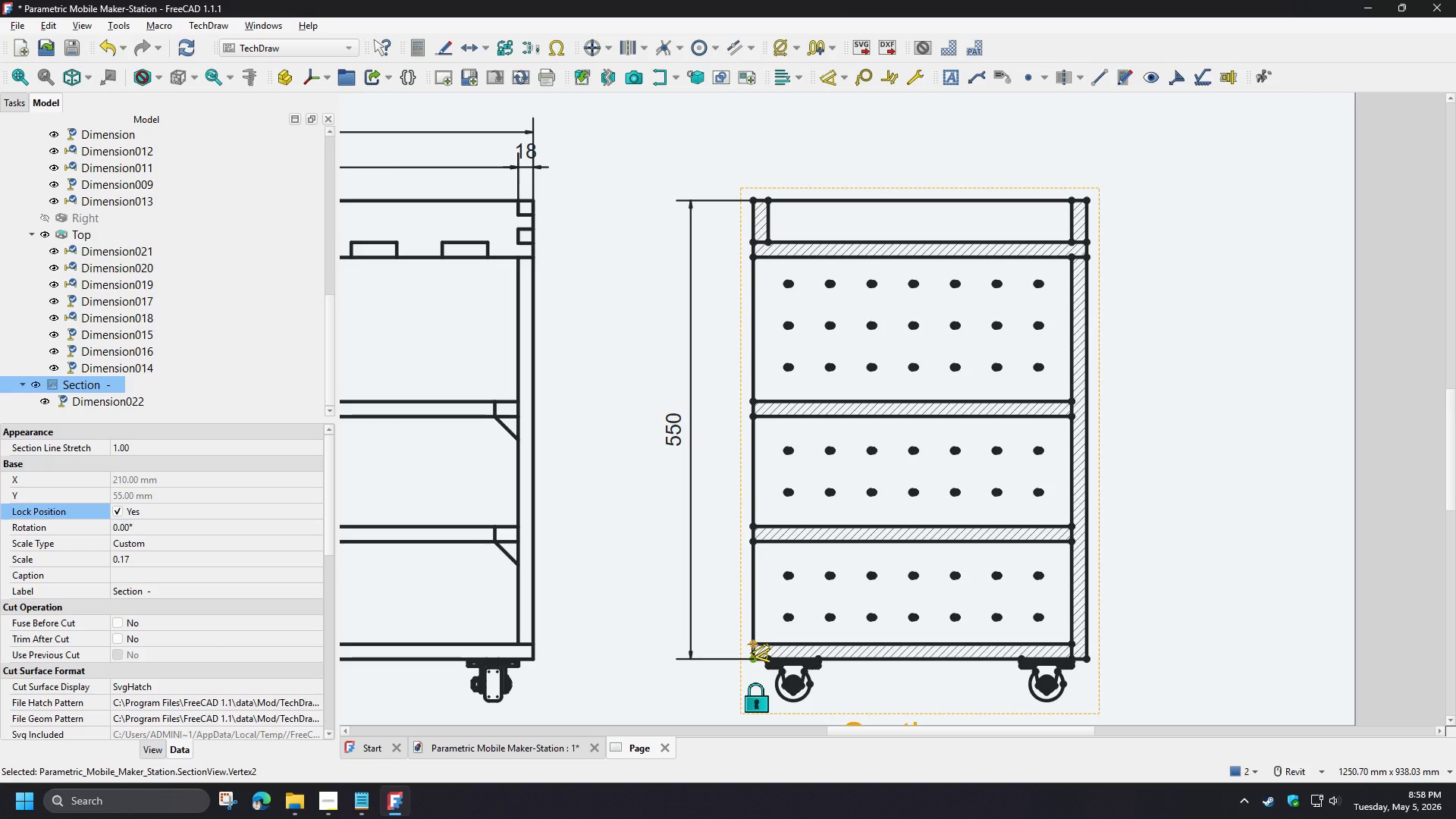 
left_click([753, 645])
 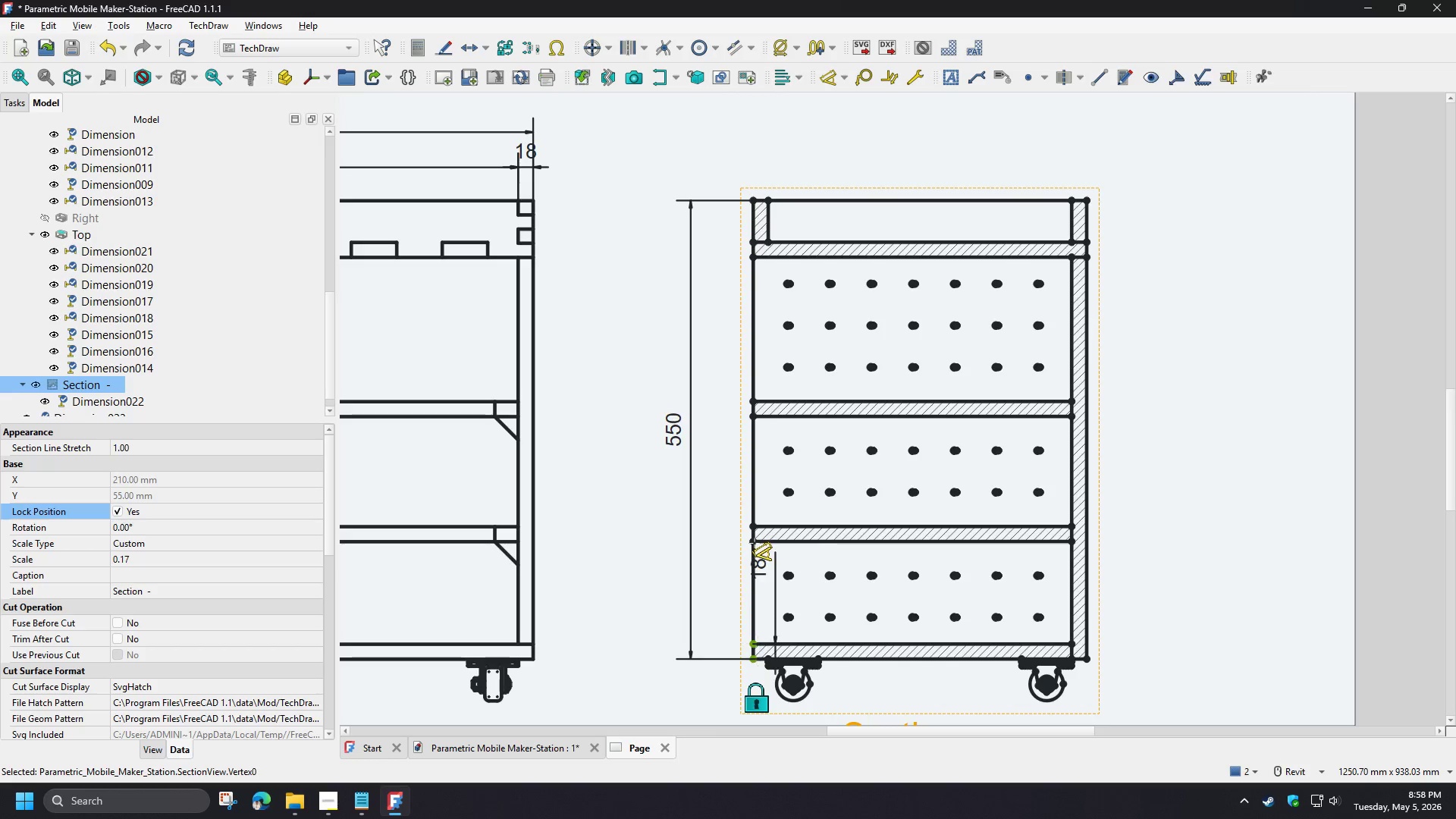 
left_click([755, 541])
 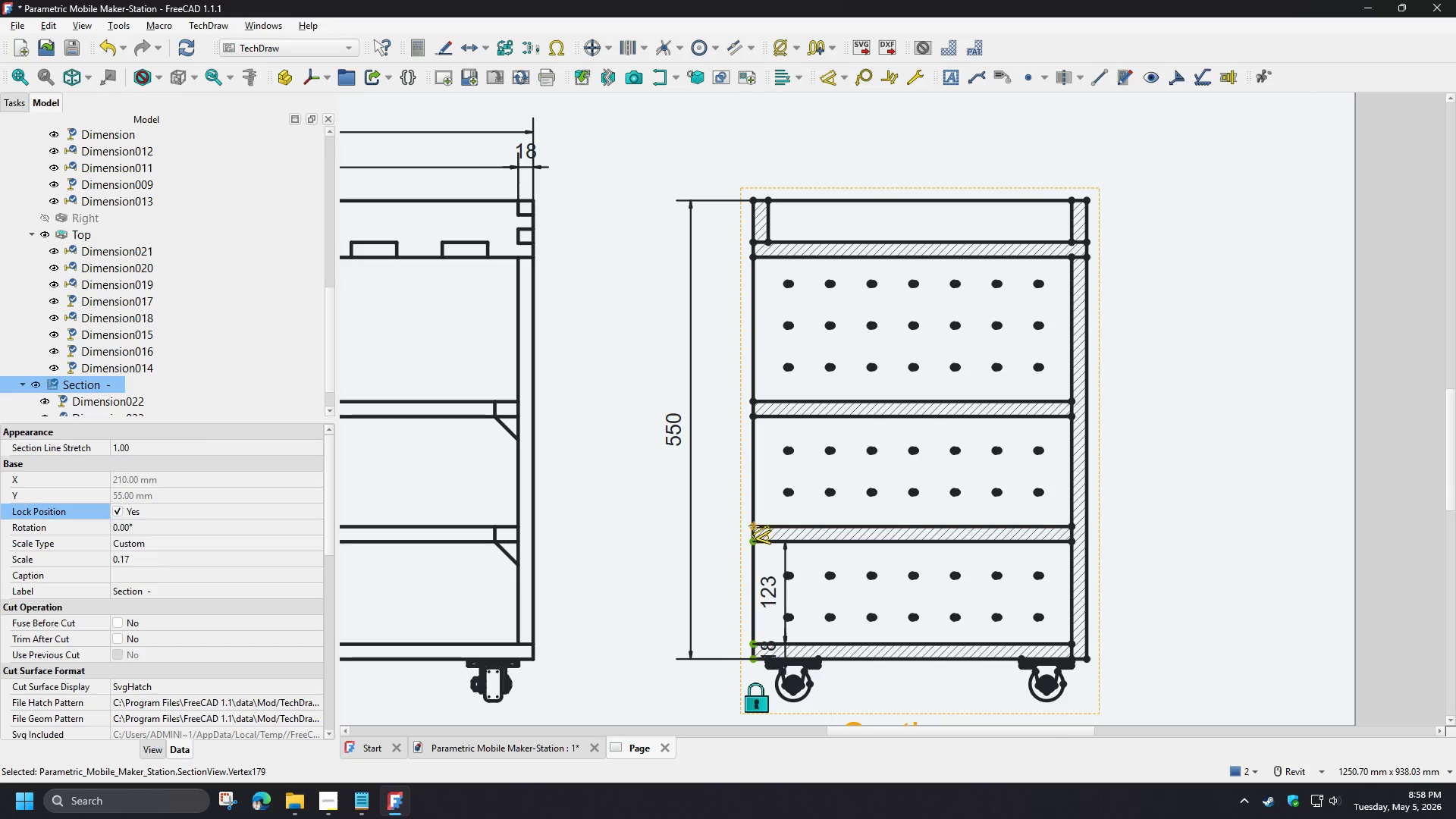 
left_click([754, 526])
 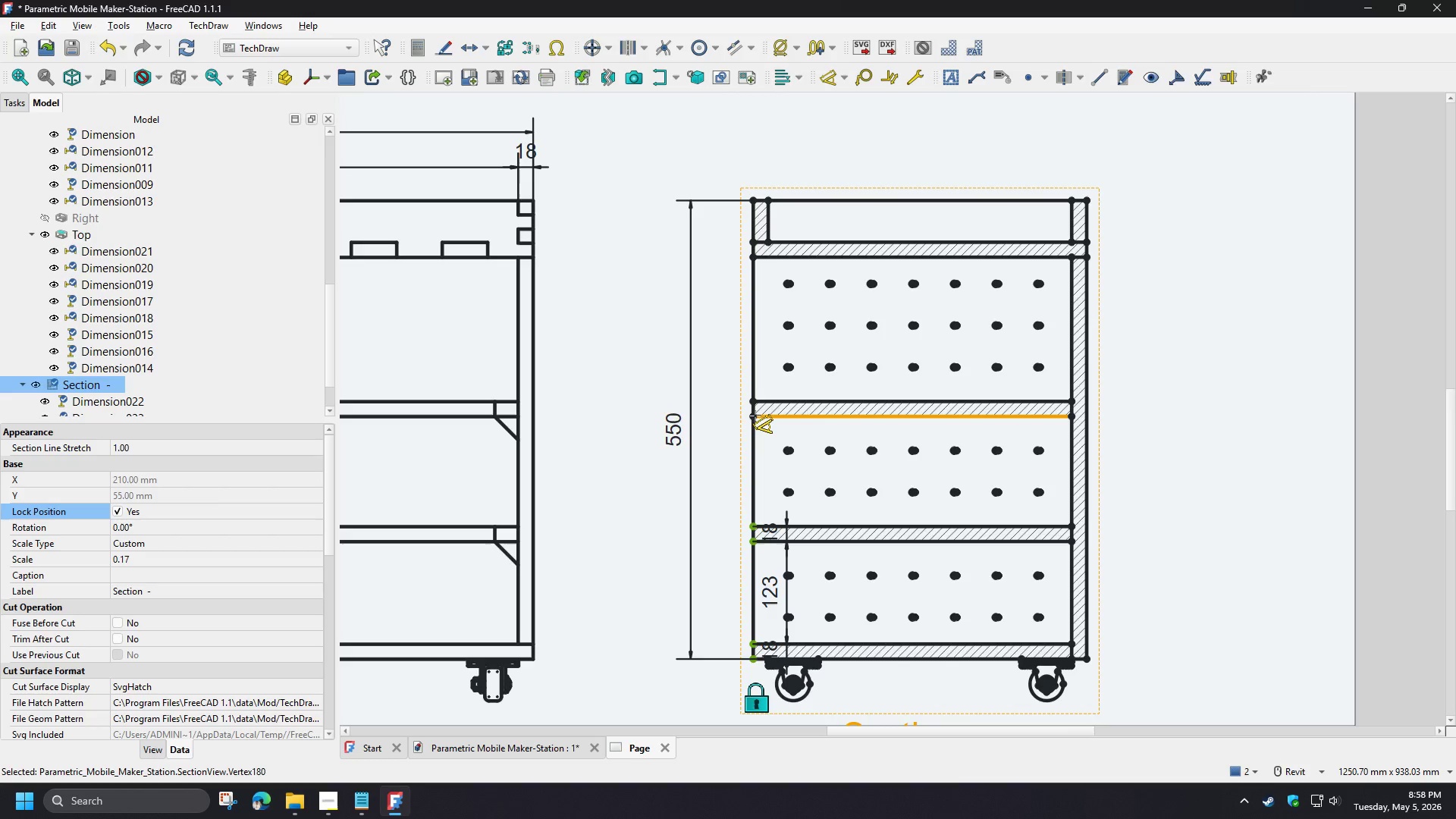 
left_click([755, 416])
 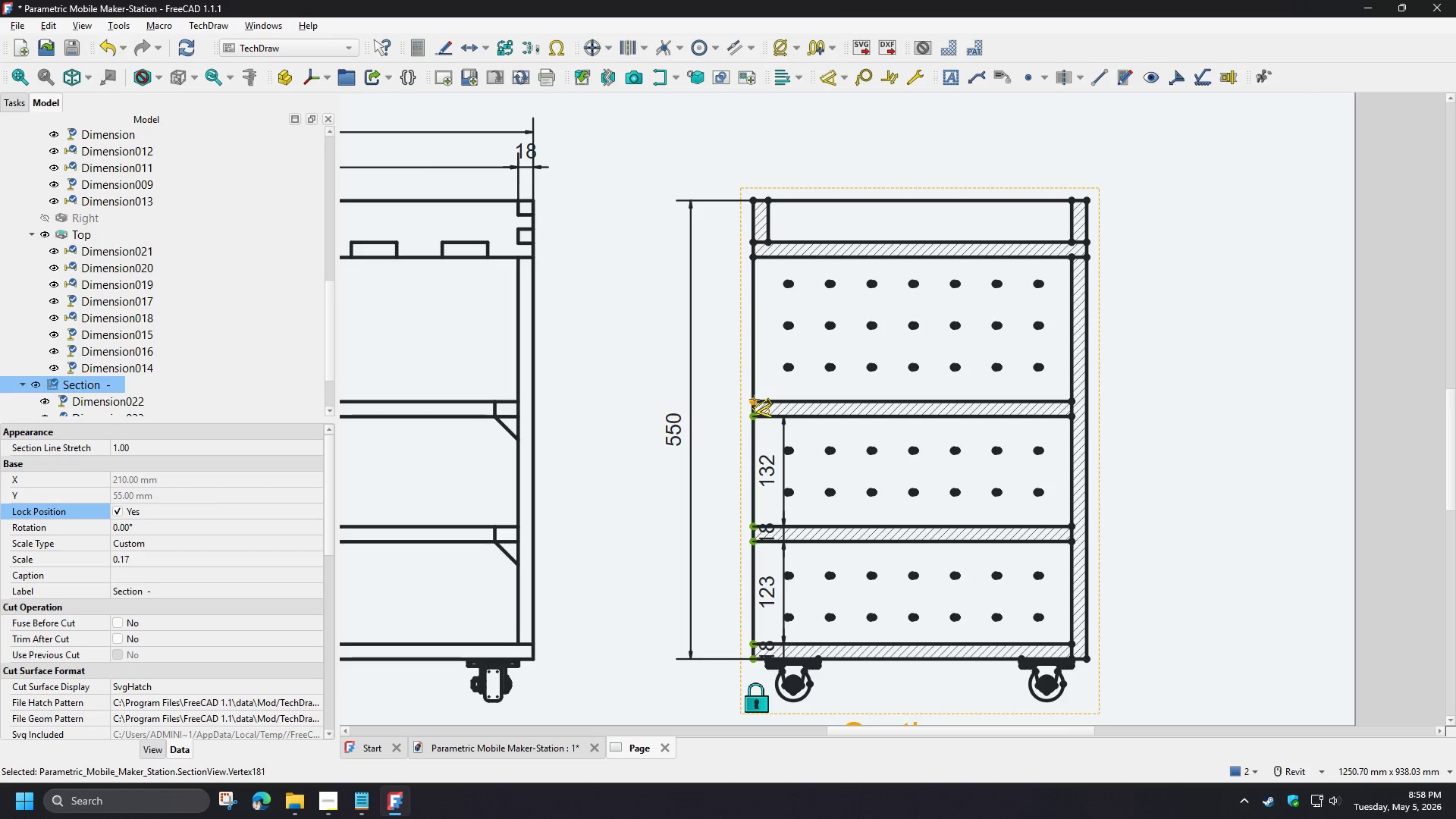 
left_click([755, 400])
 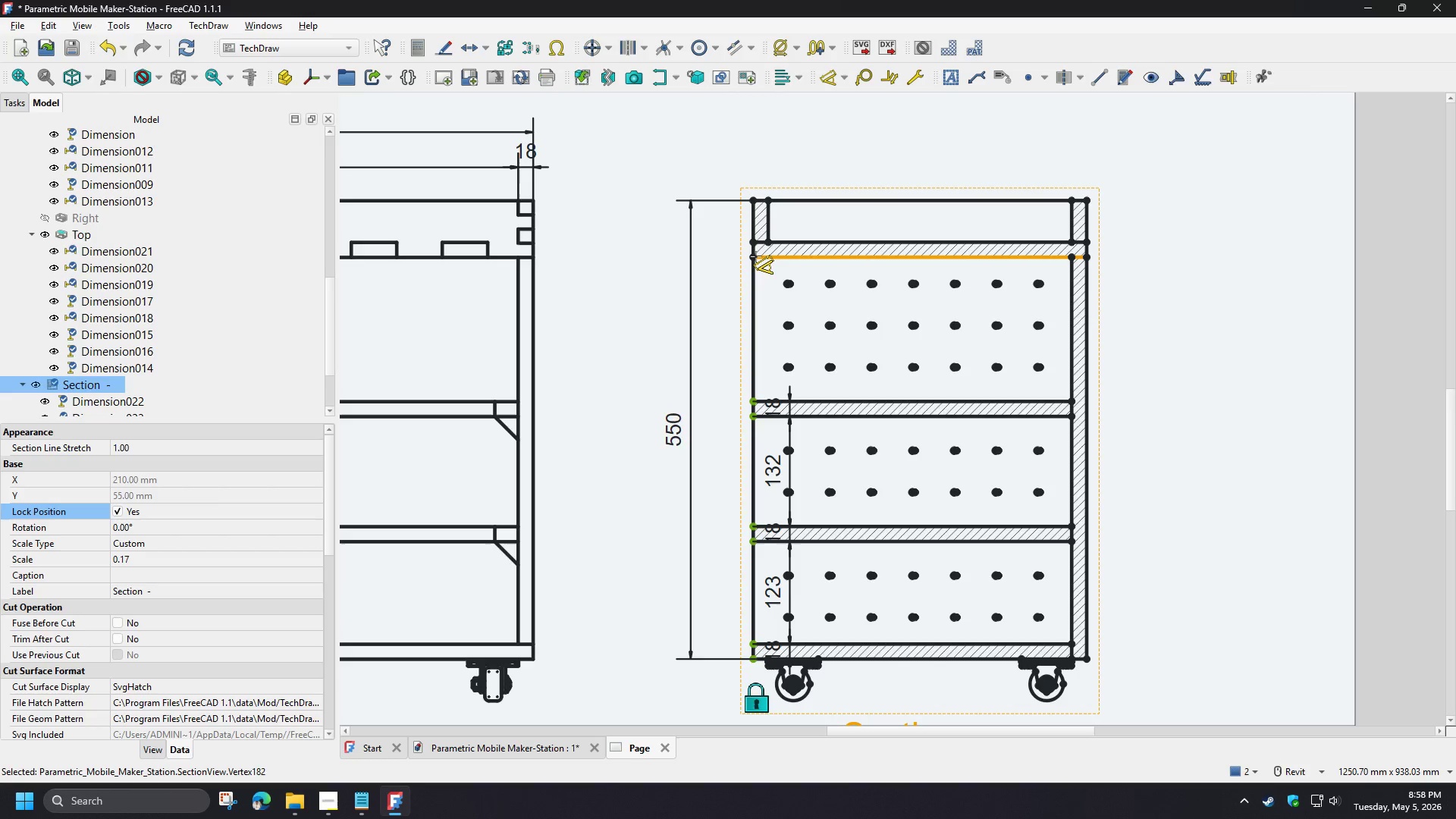 
left_click([755, 256])
 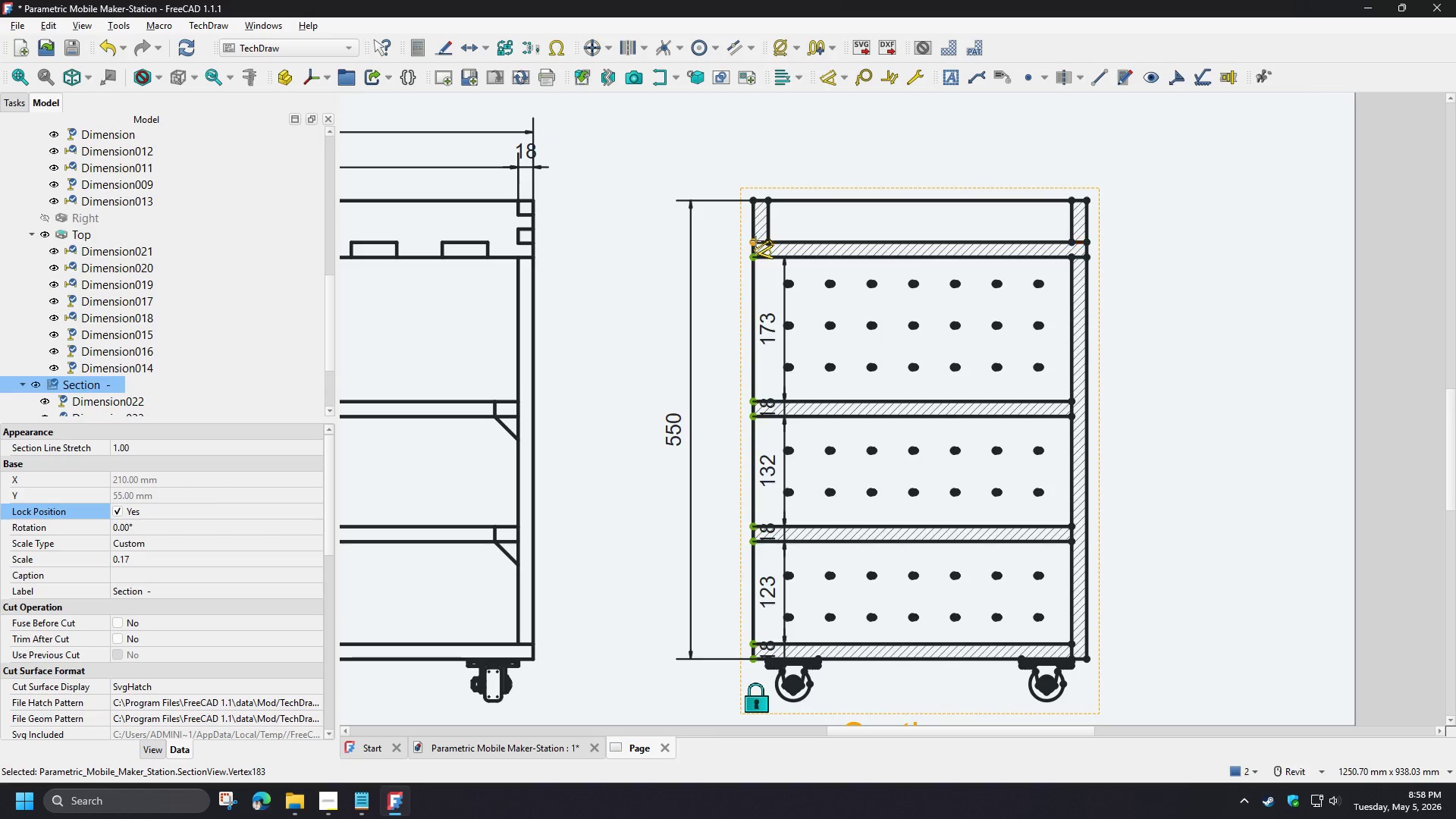 
left_click([755, 241])
 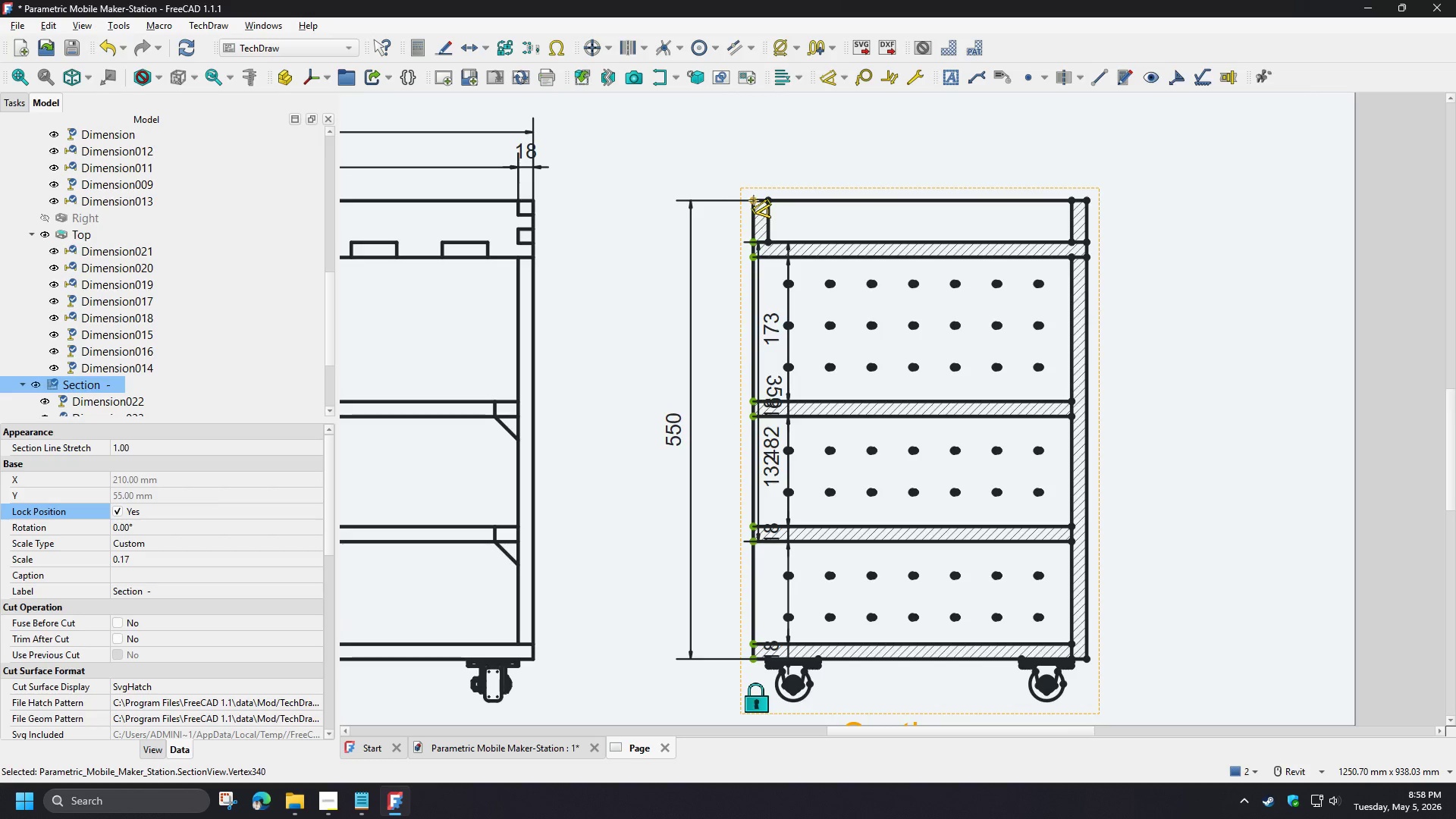 
left_click([754, 200])
 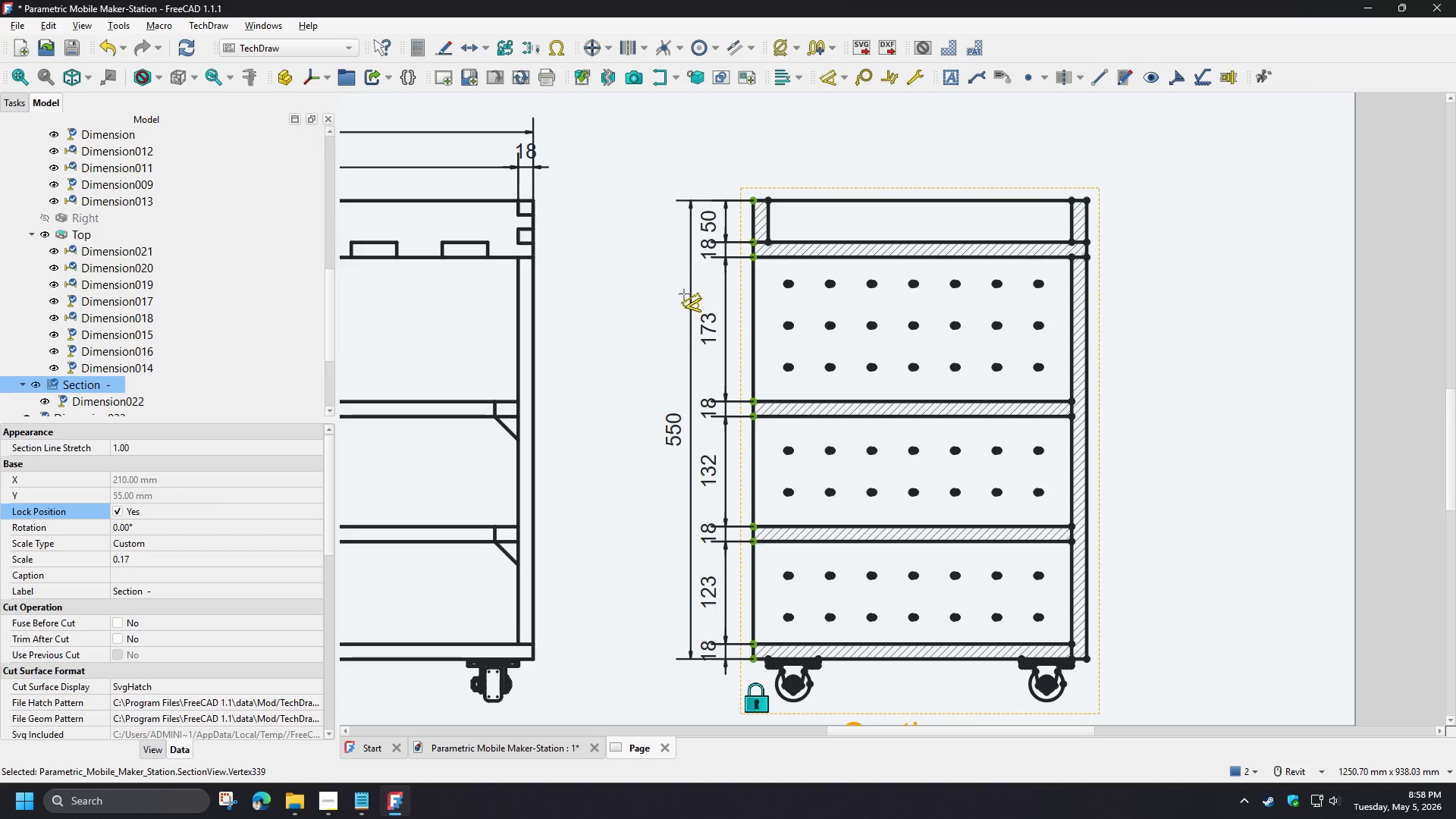 
wait(5.59)
 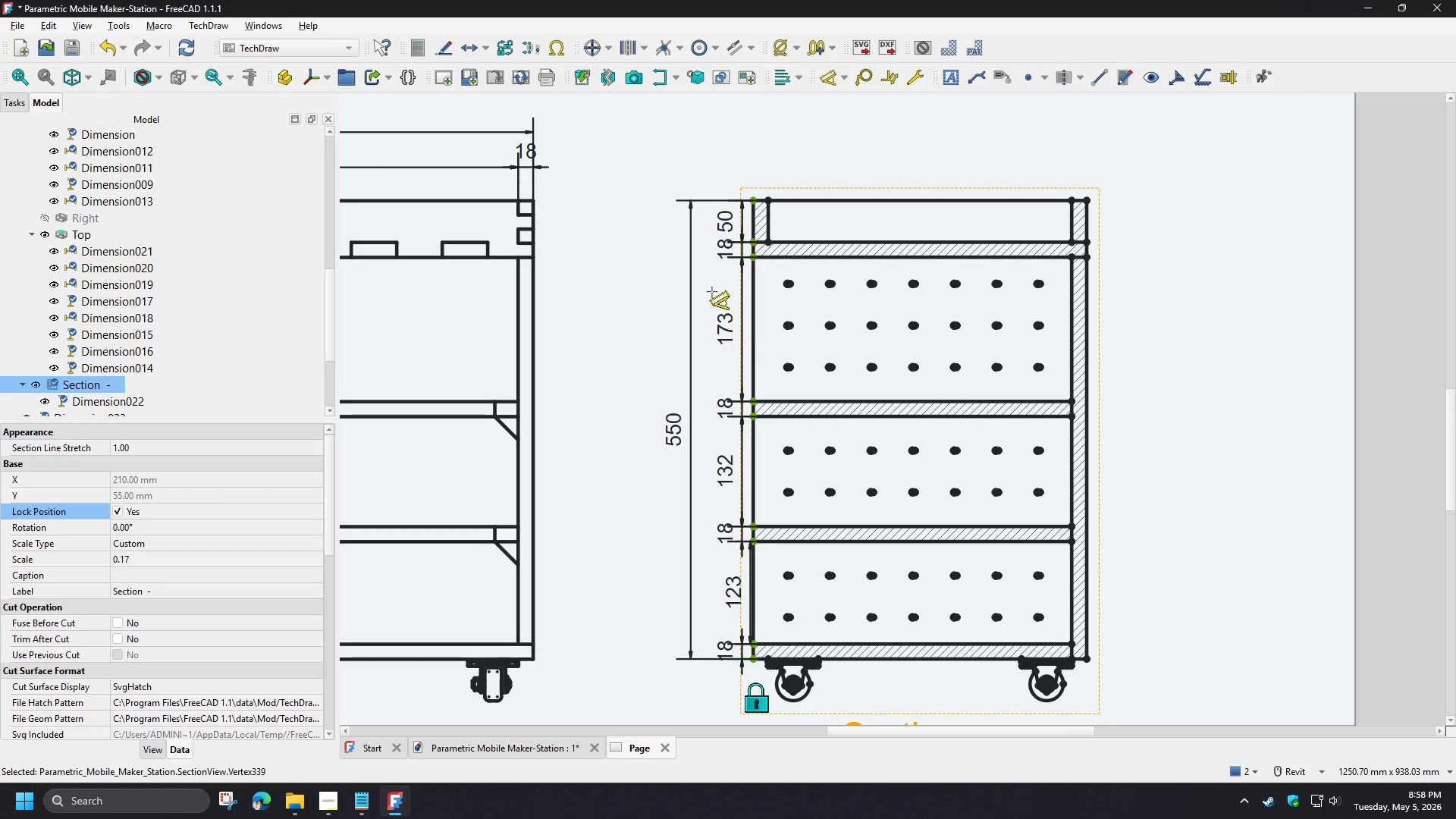 
left_click([678, 296])
 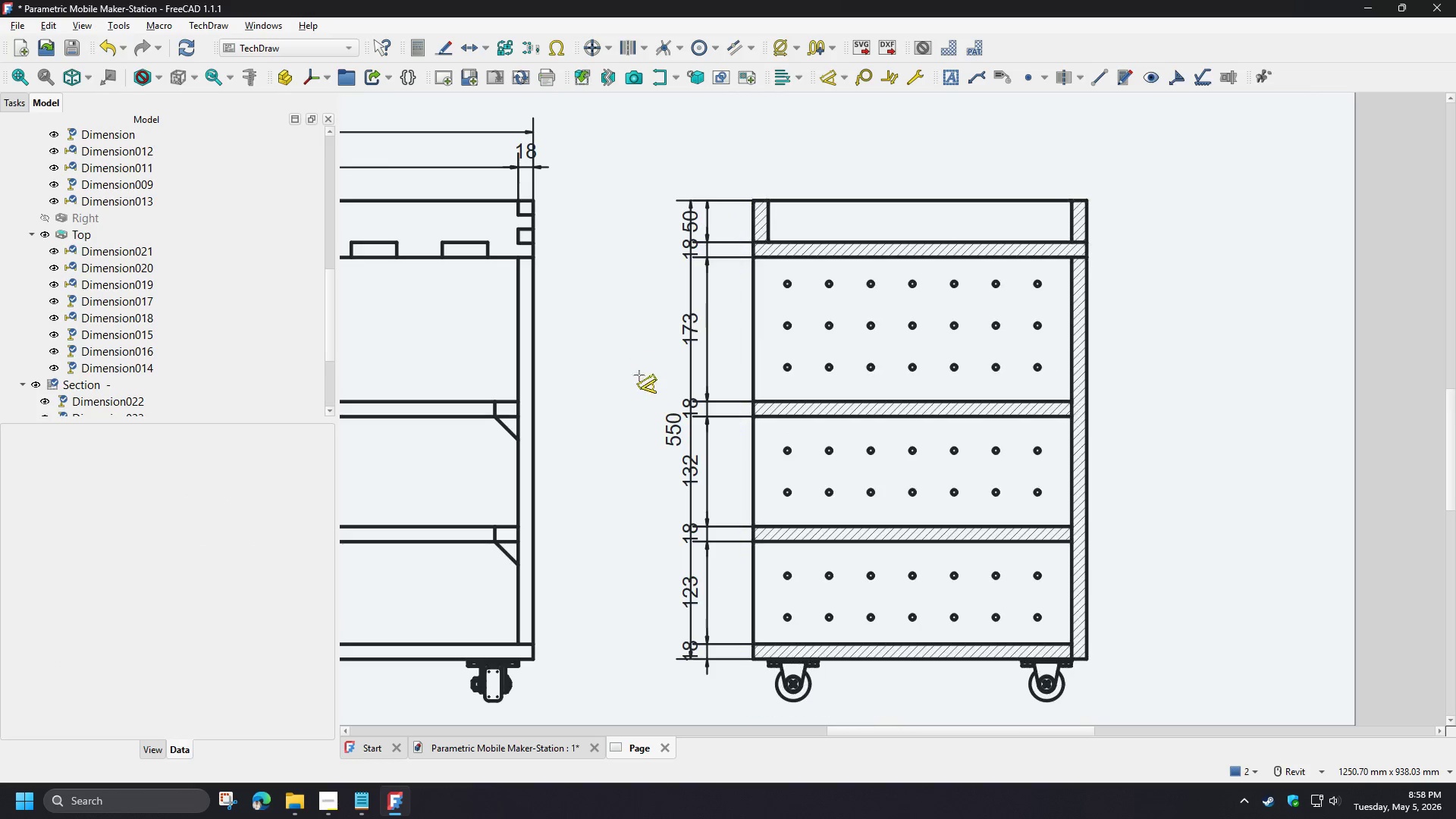 
right_click([659, 419])
 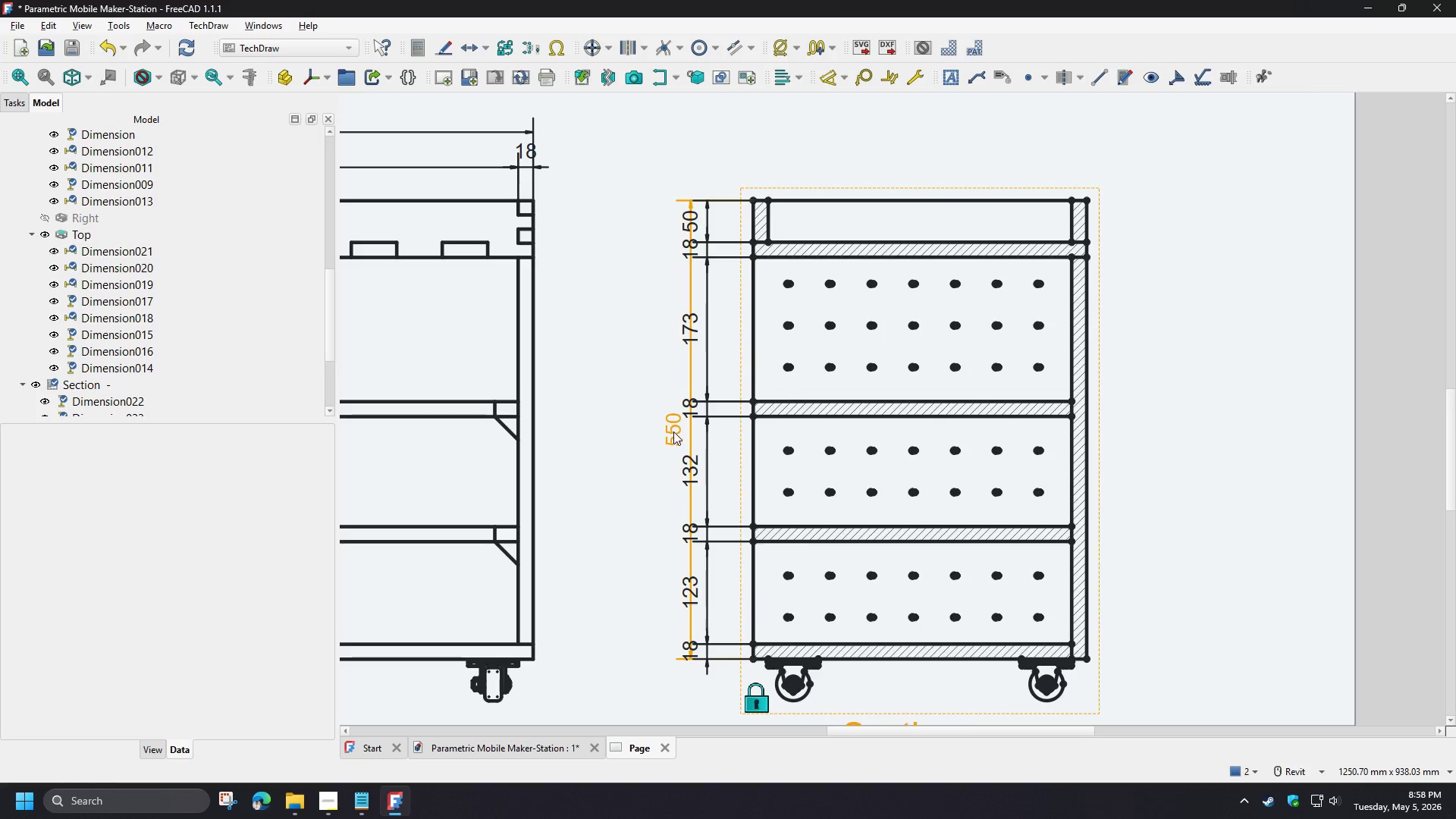 
left_click_drag(start_coordinate=[673, 431], to_coordinate=[651, 428])
 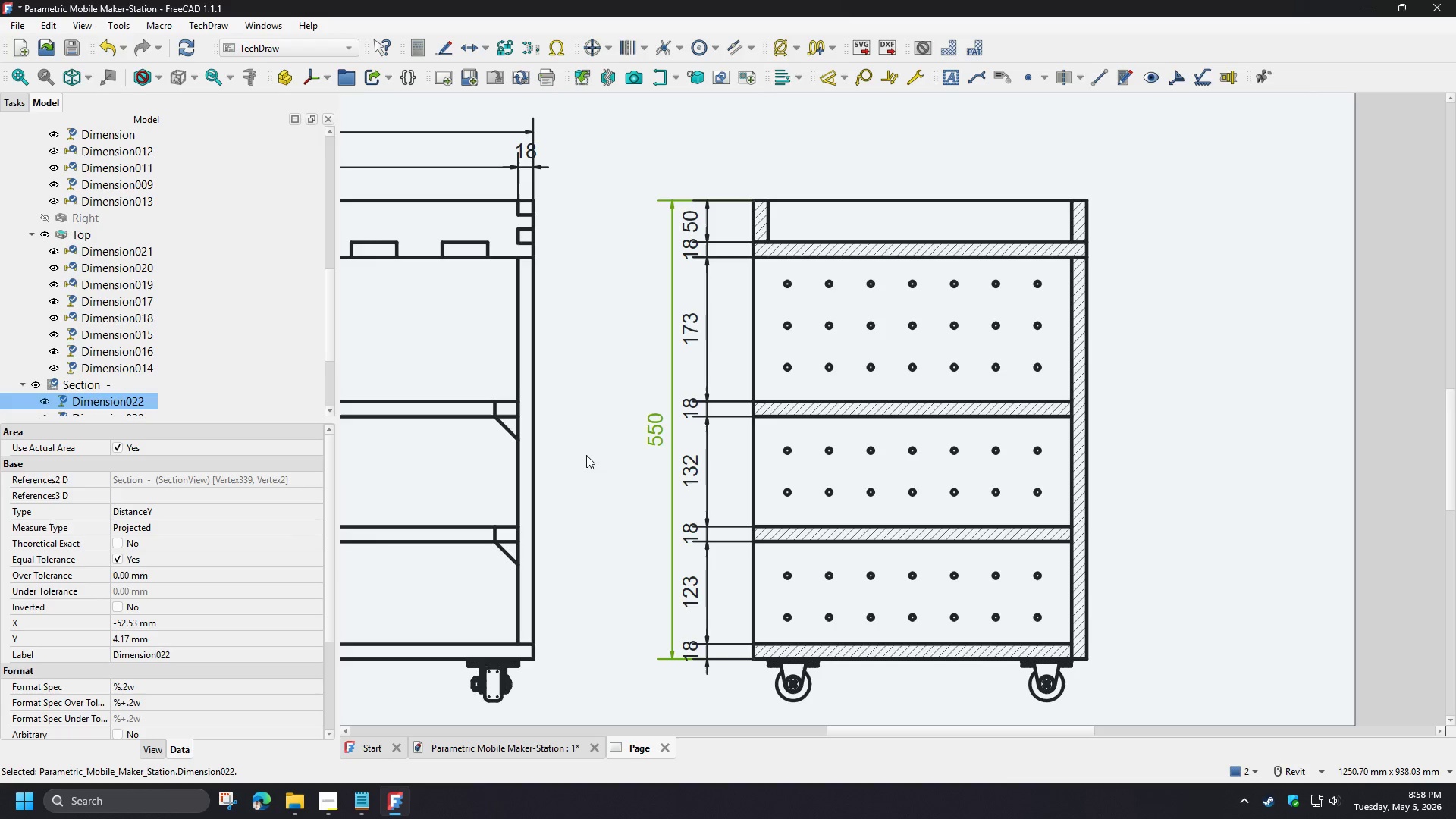 
left_click([586, 455])
 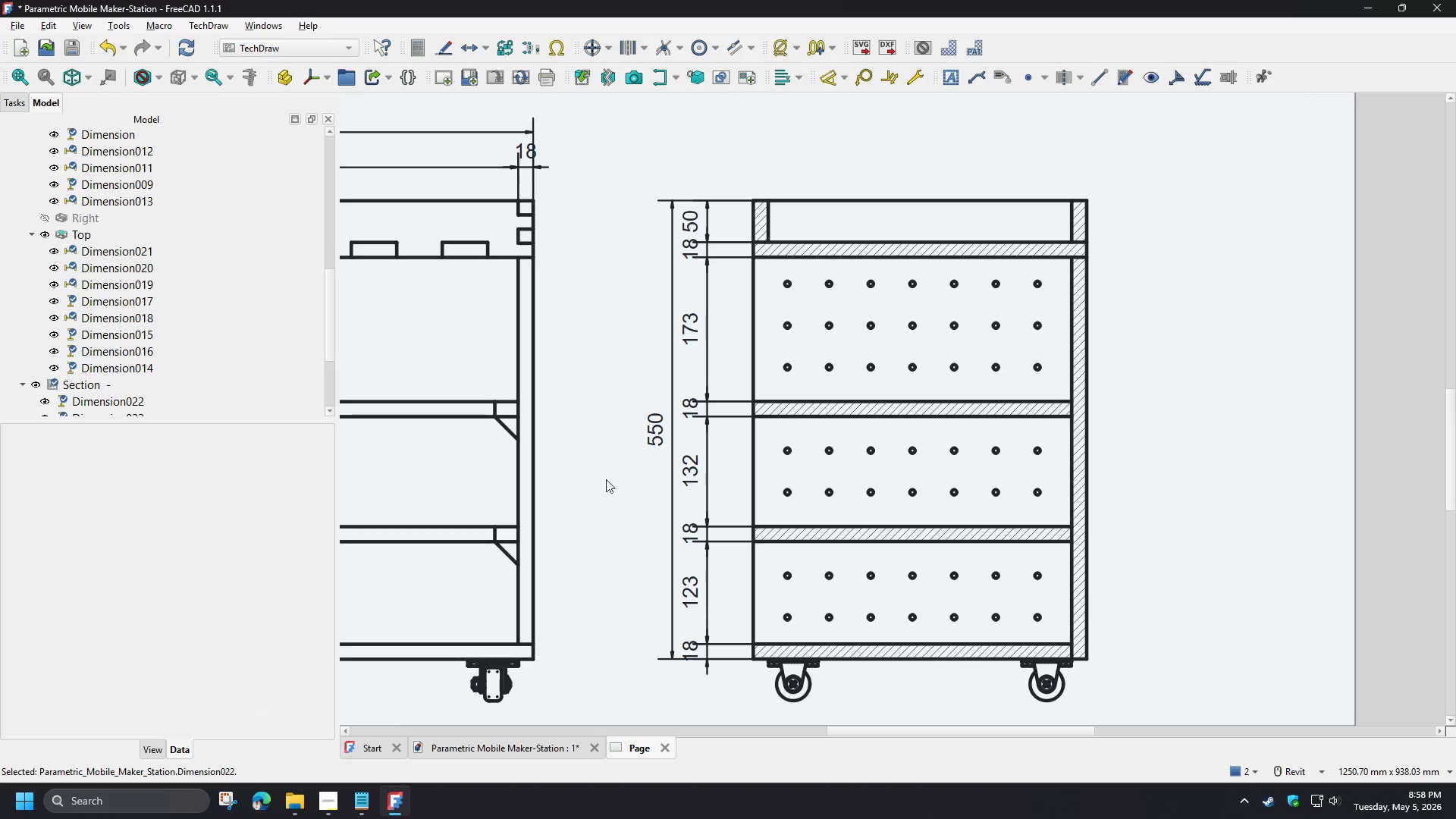 
scroll: coordinate [698, 503], scroll_direction: down, amount: 3.0
 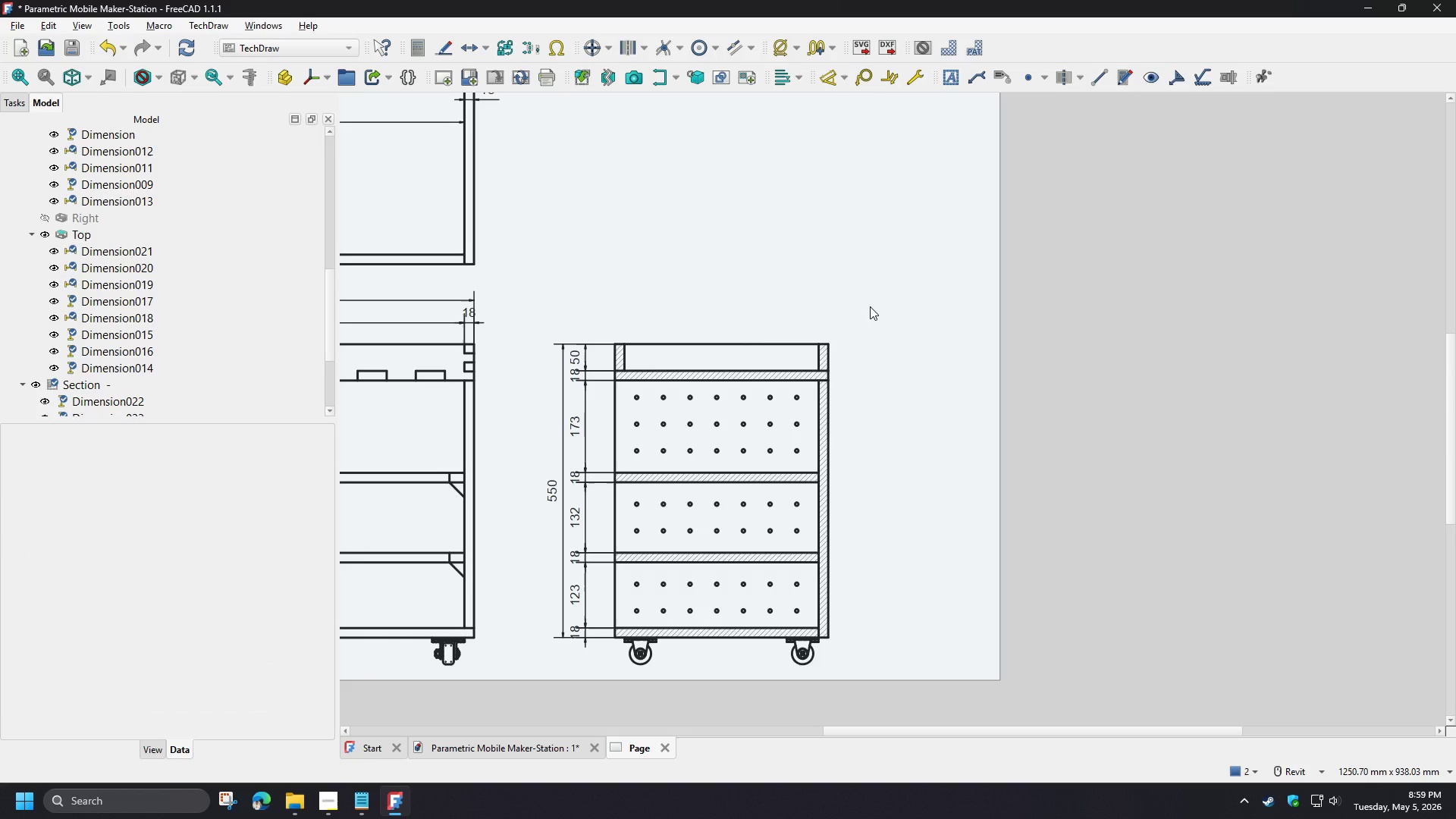 
wait(6.94)
 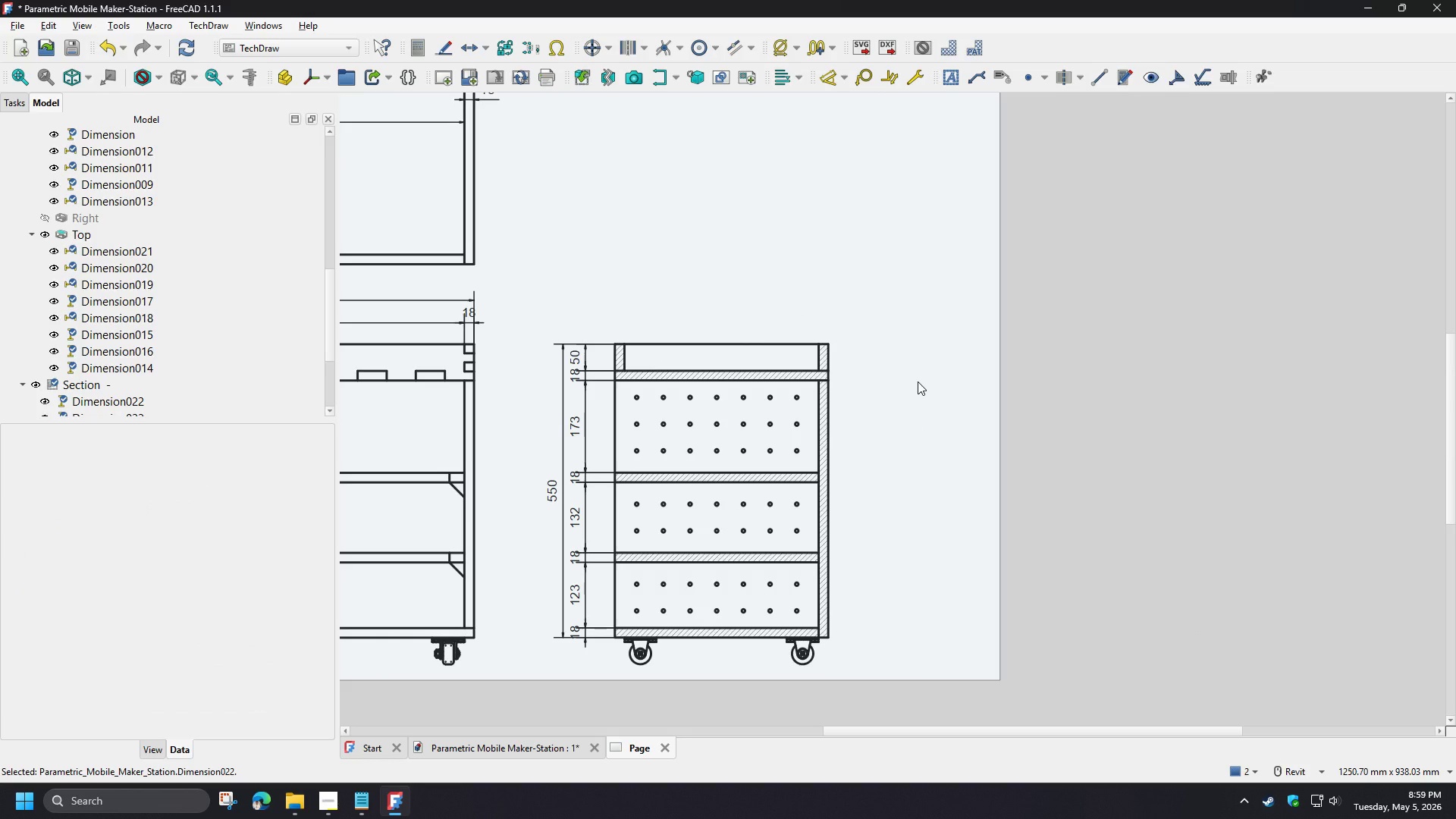 
scroll: coordinate [743, 287], scroll_direction: up, amount: 2.0
 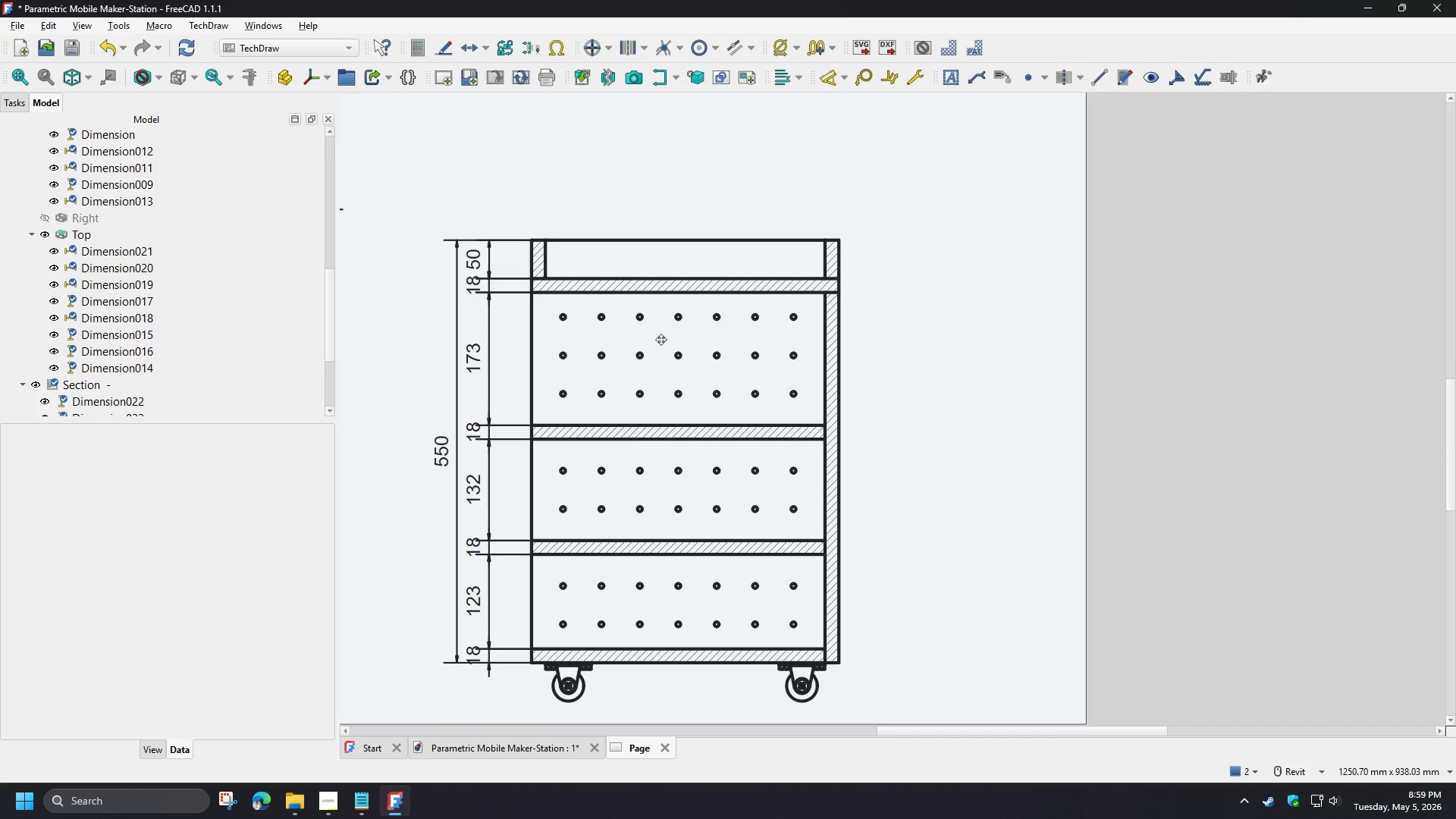 
wait(6.62)
 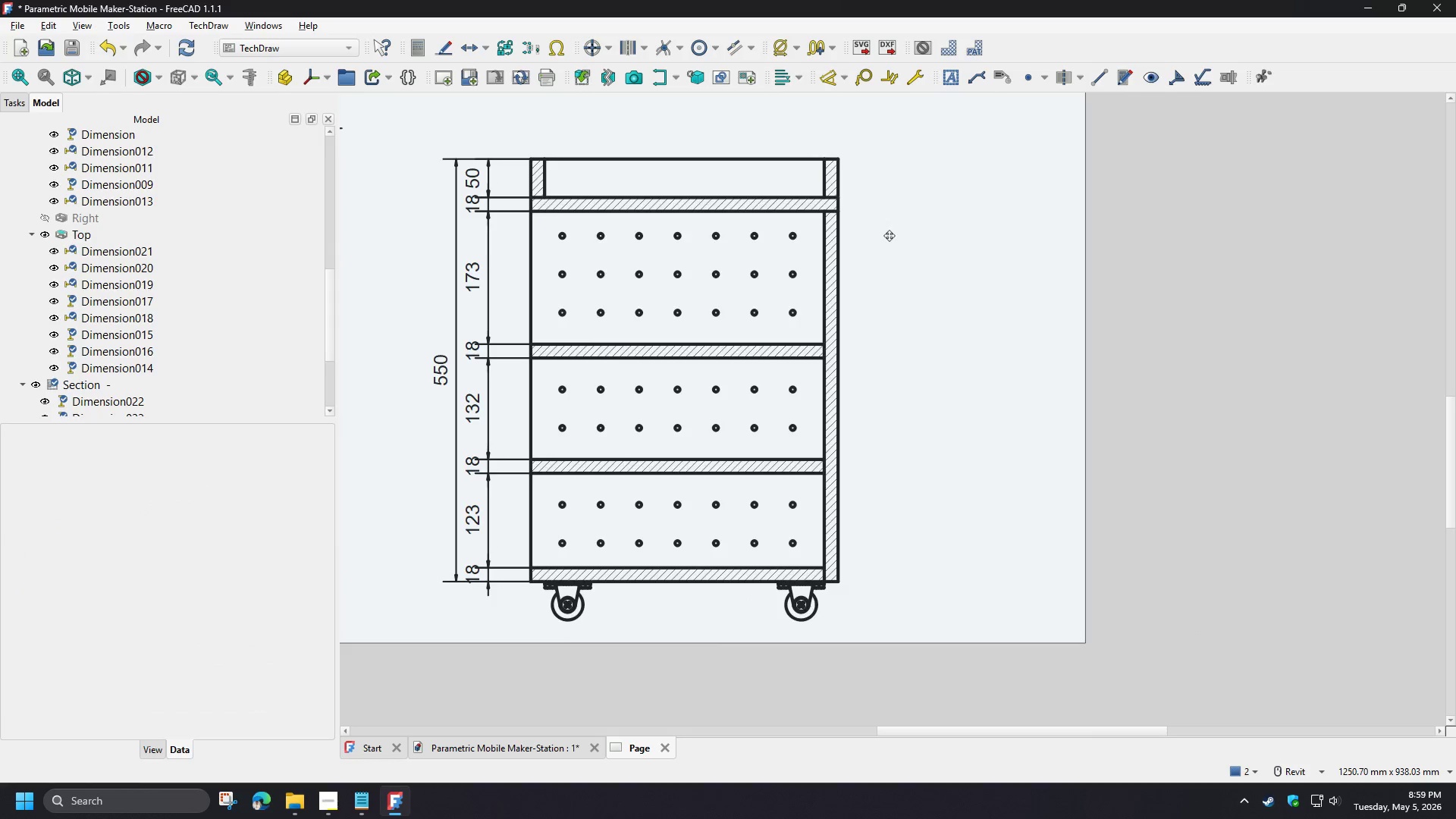 
scroll: coordinate [538, 312], scroll_direction: up, amount: 2.0
 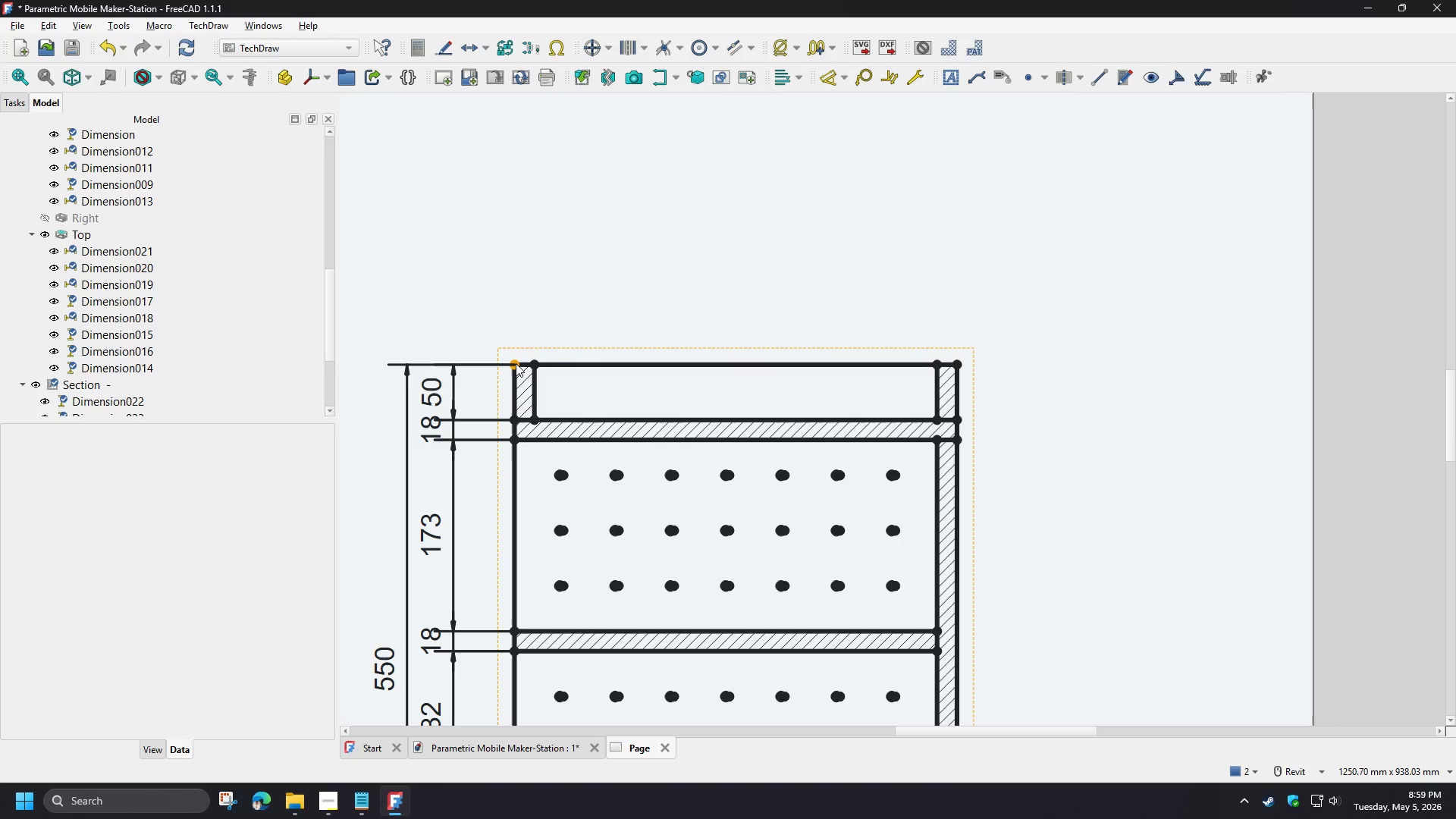 
left_click([566, 320])
 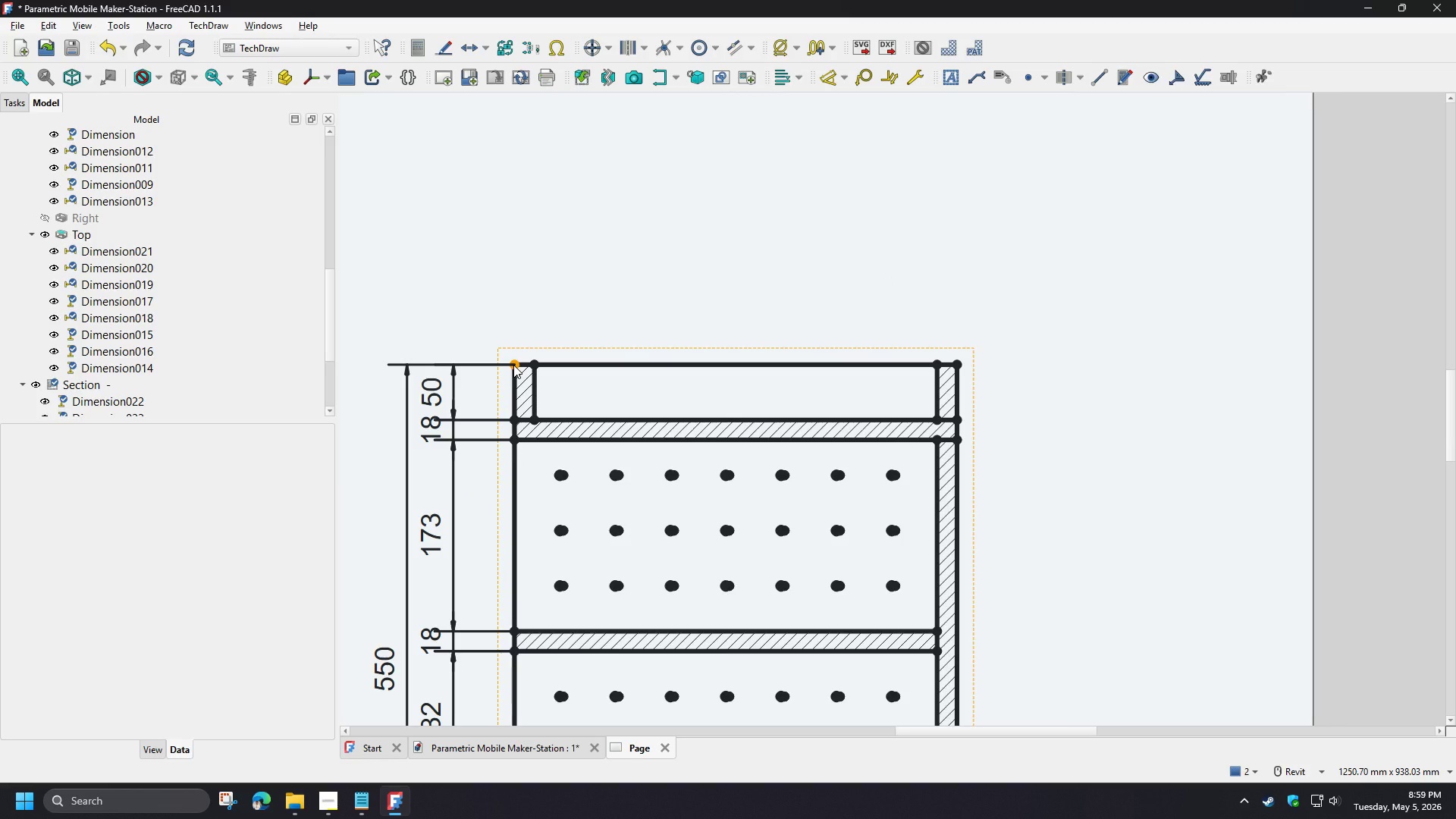 
left_click([513, 365])
 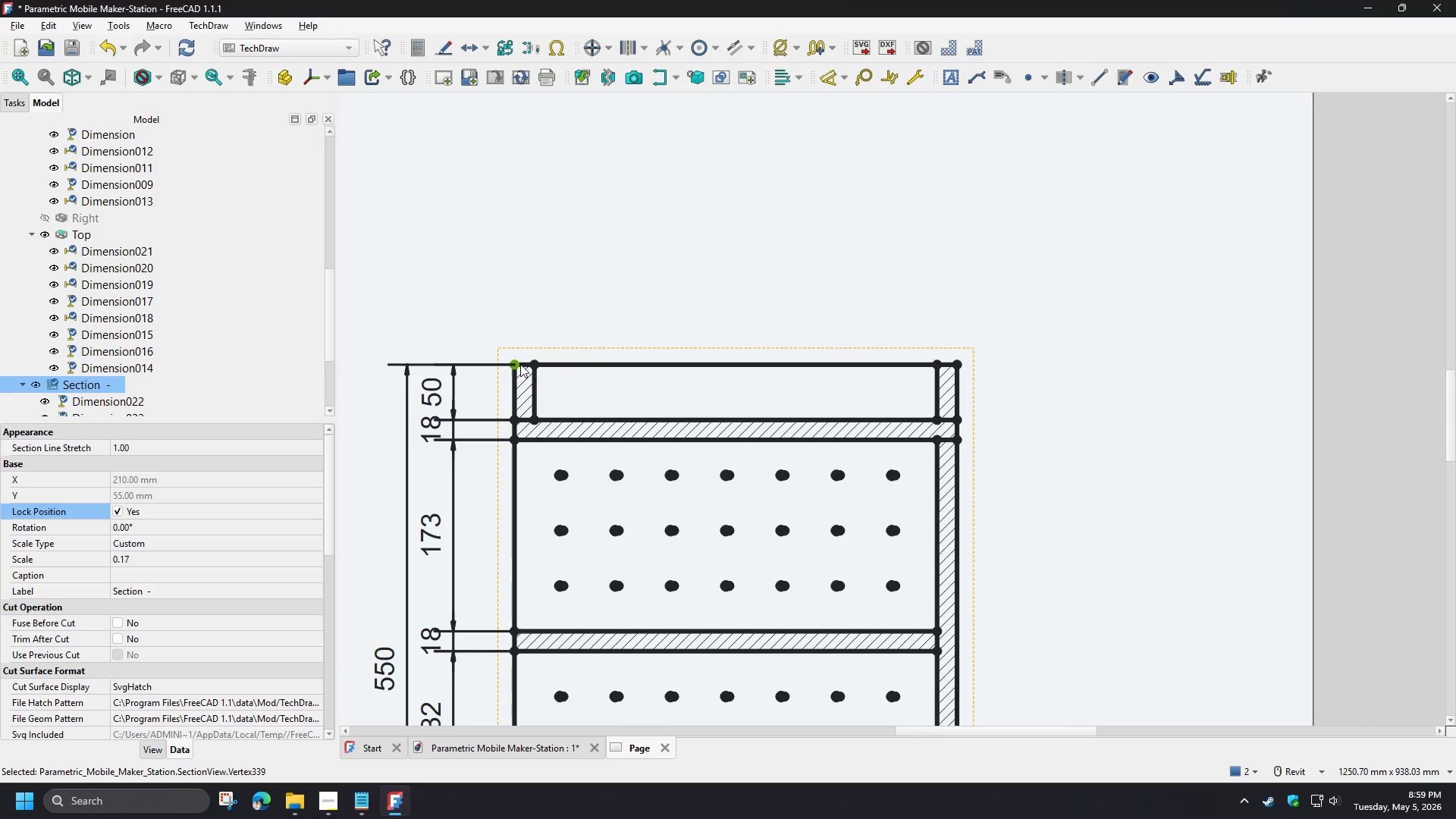 
key(D)
 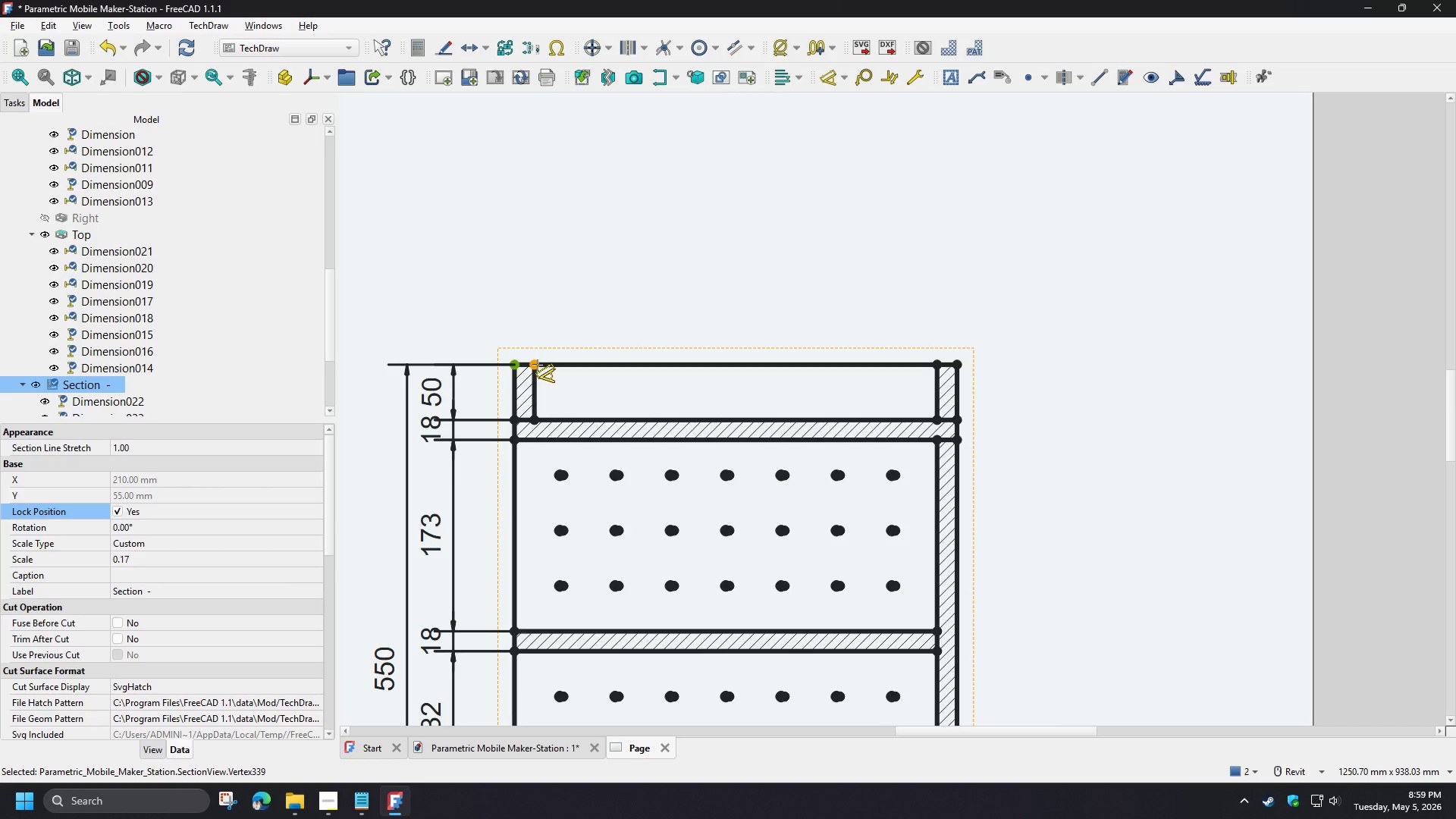 
left_click([538, 365])
 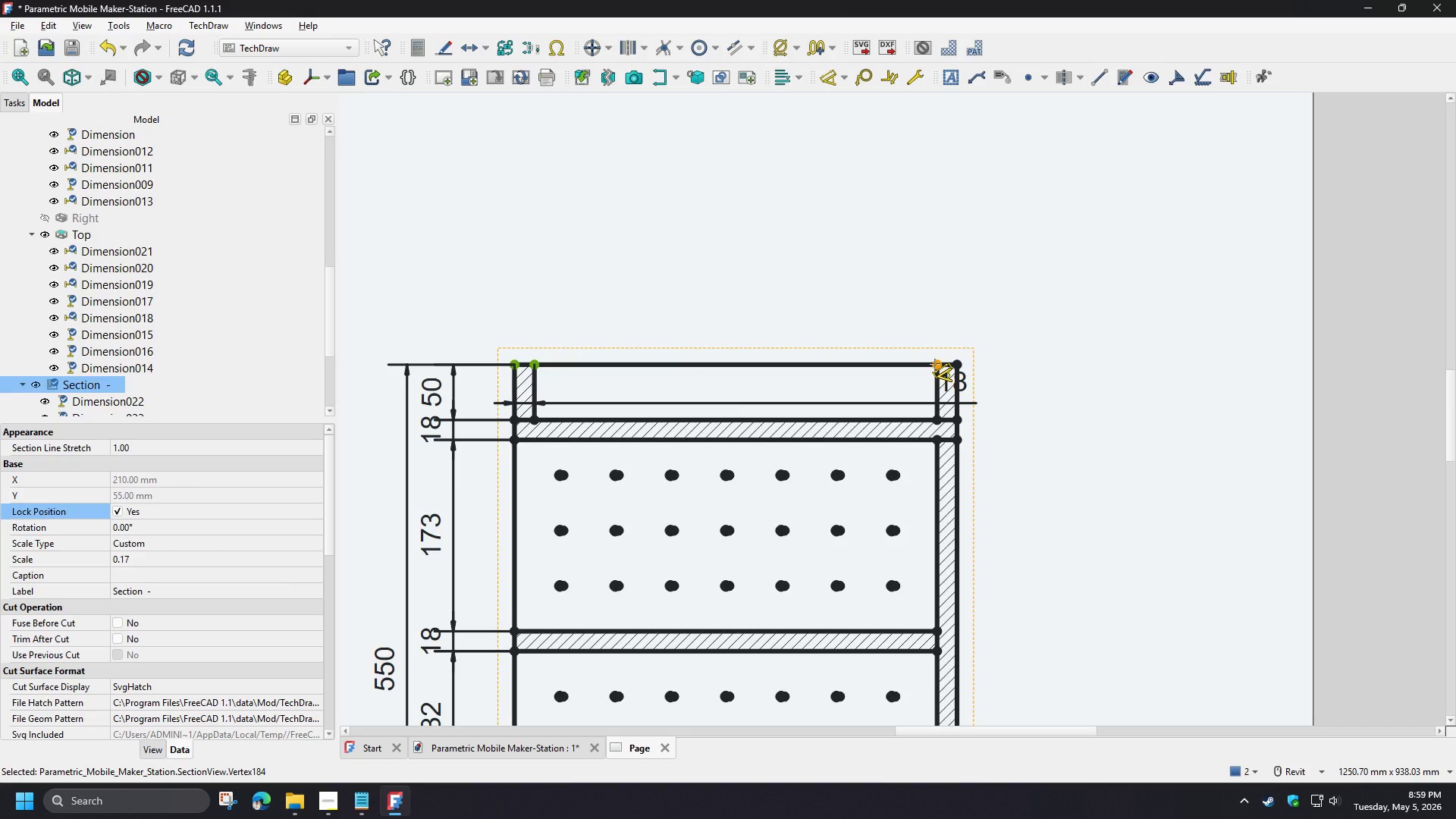 
left_click([935, 364])
 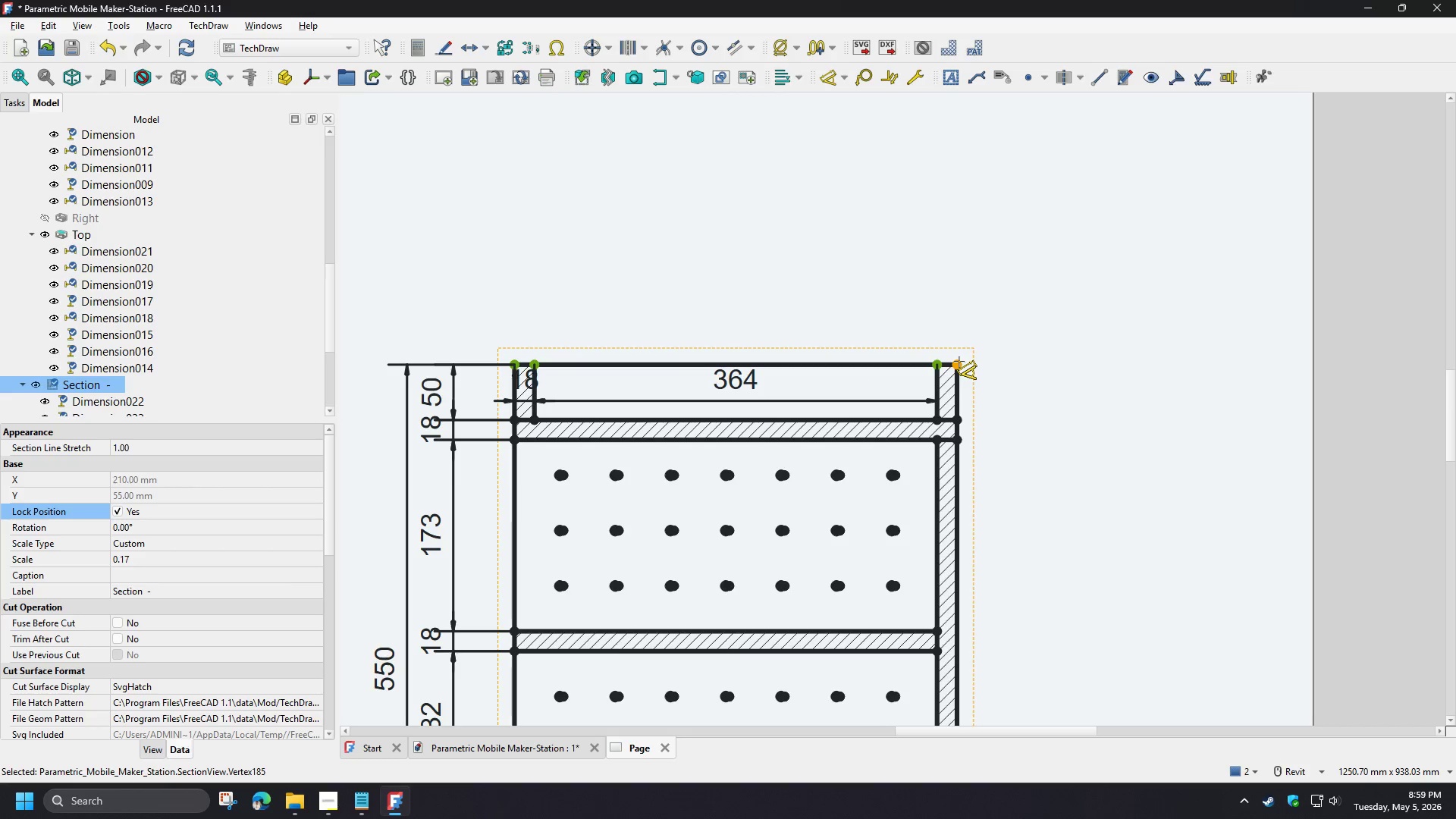 
left_click([959, 362])
 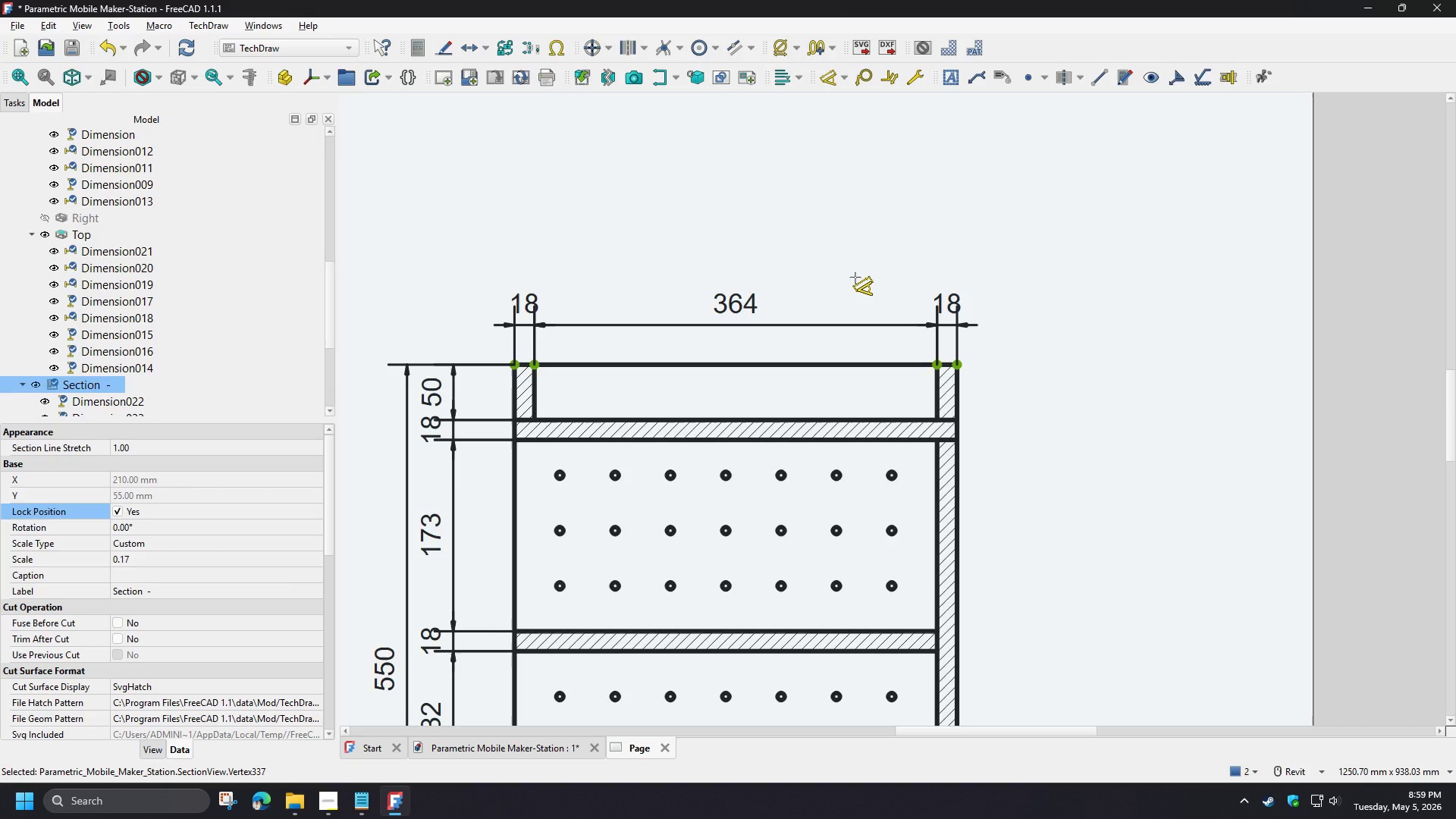 
left_click([855, 278])
 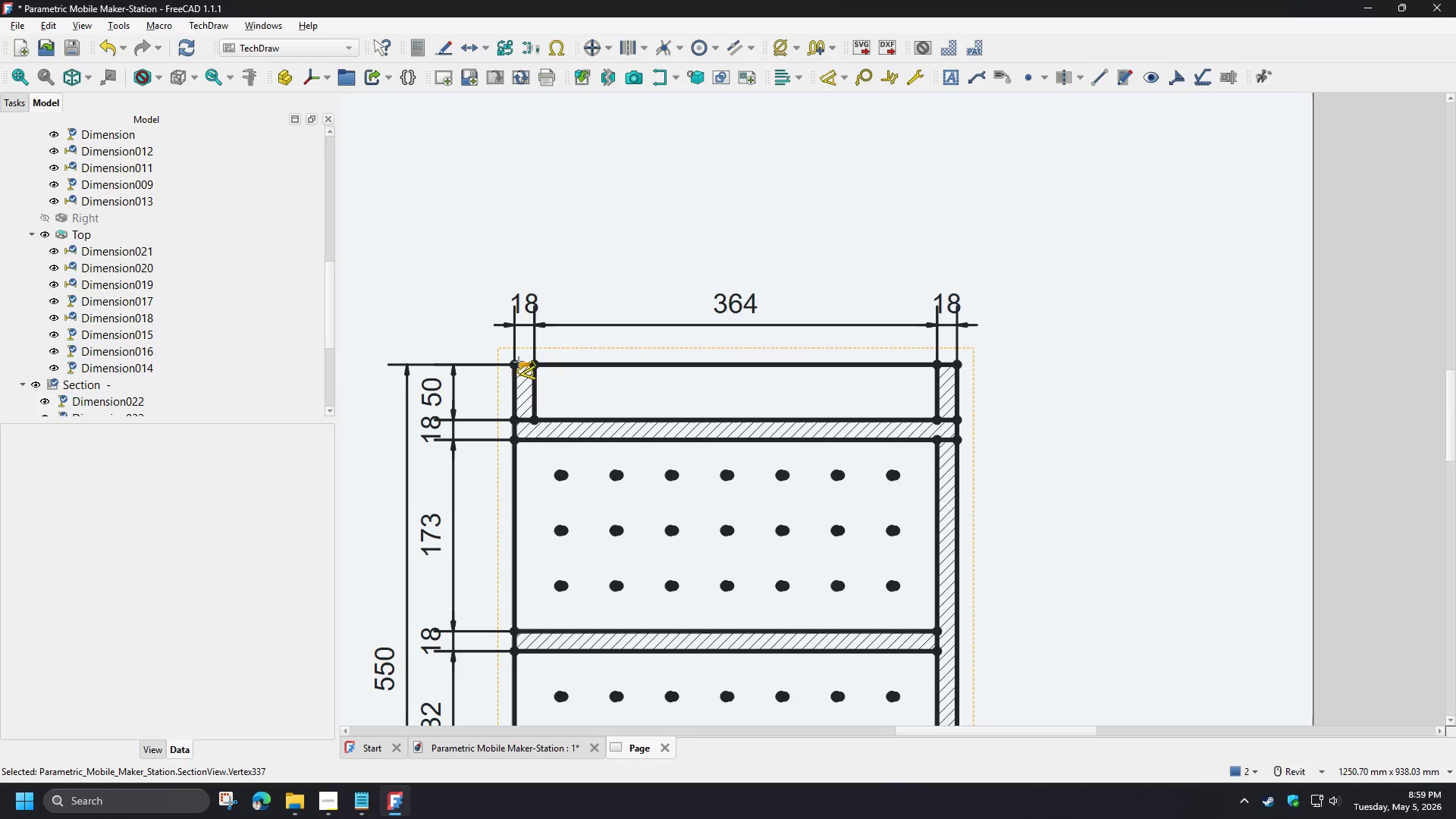 
left_click([516, 362])
 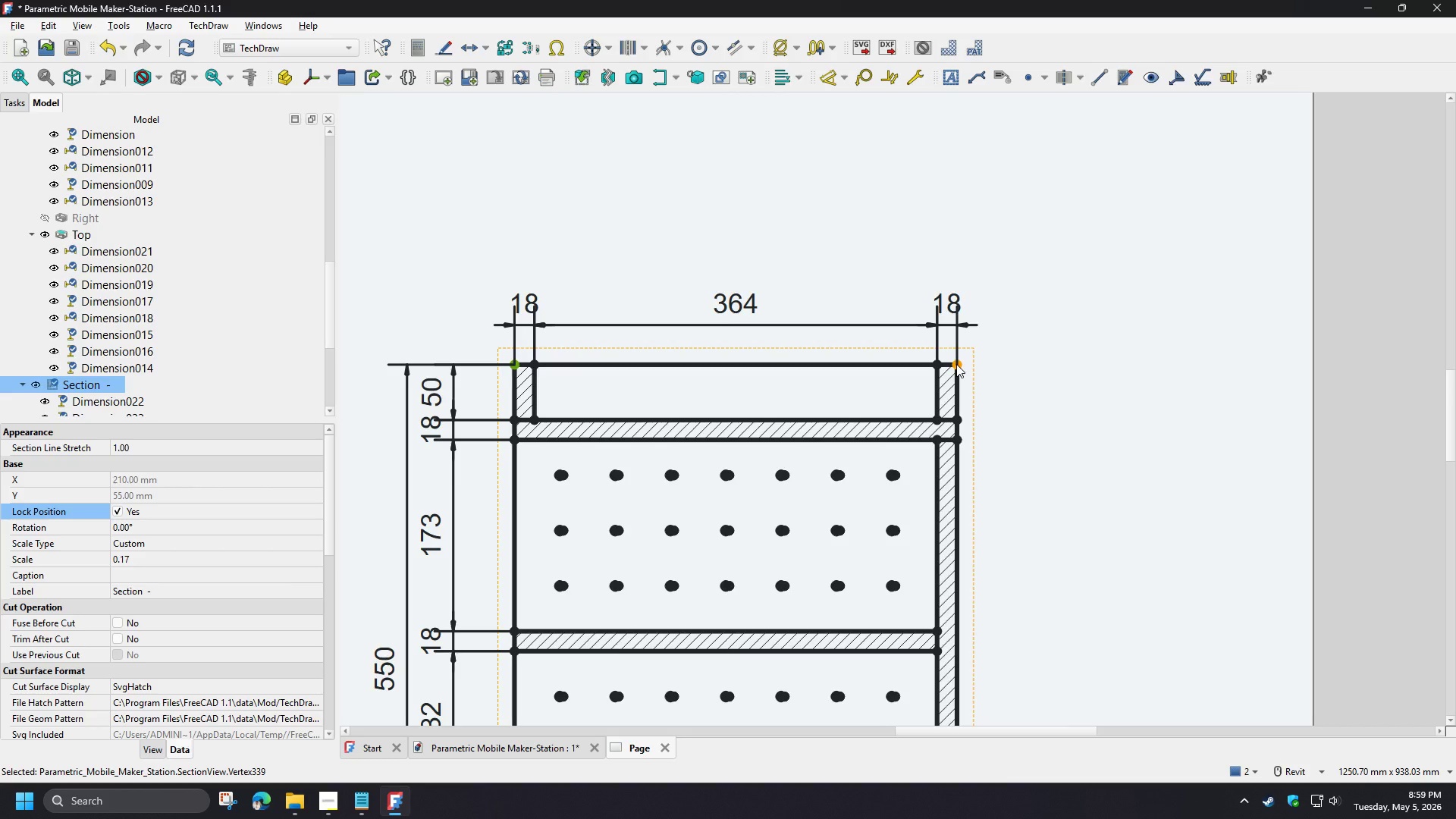 
key(D)
 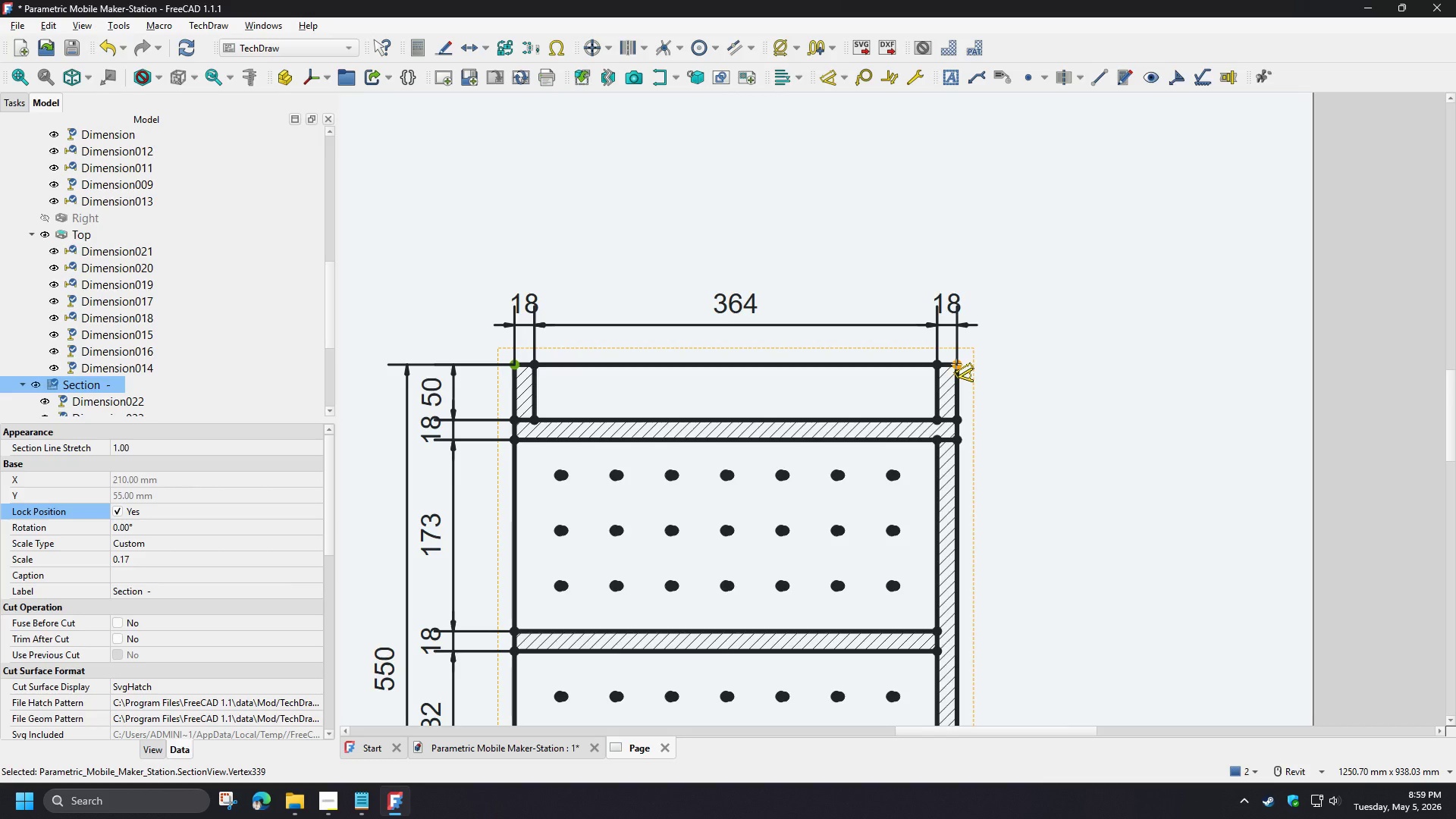 
left_click([956, 364])
 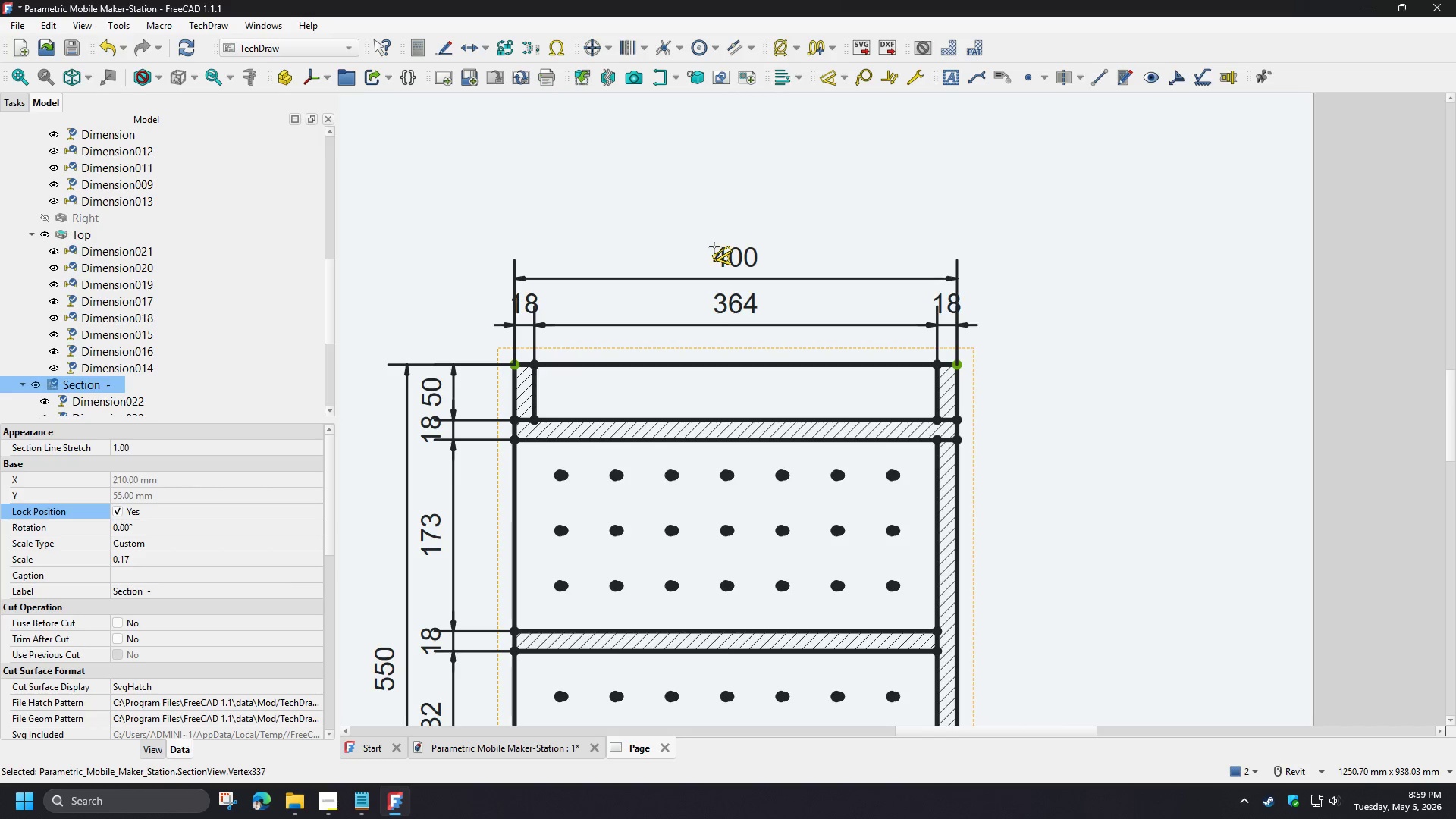 
left_click([714, 247])
 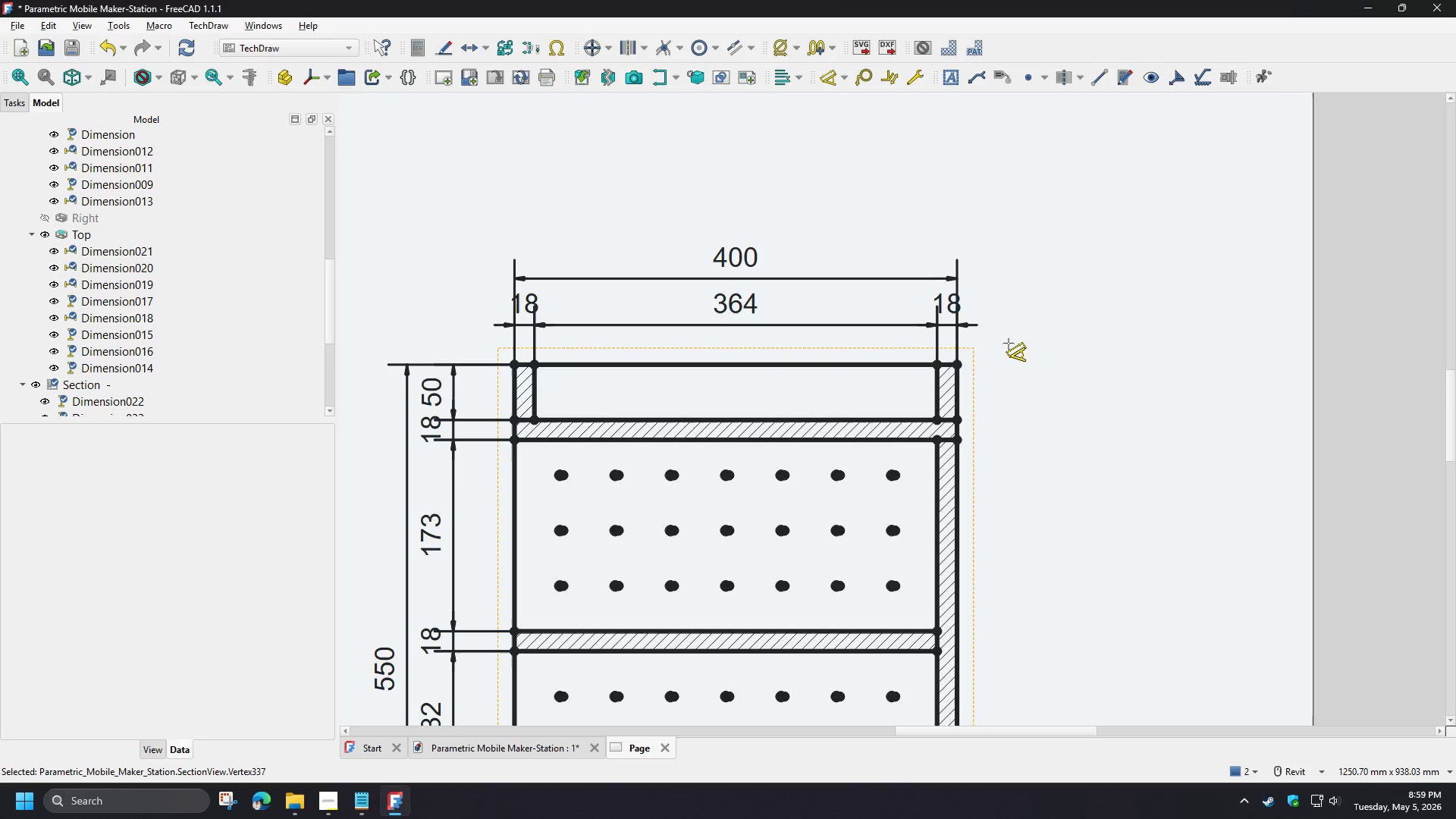 
scroll: coordinate [1106, 353], scroll_direction: down, amount: 4.0
 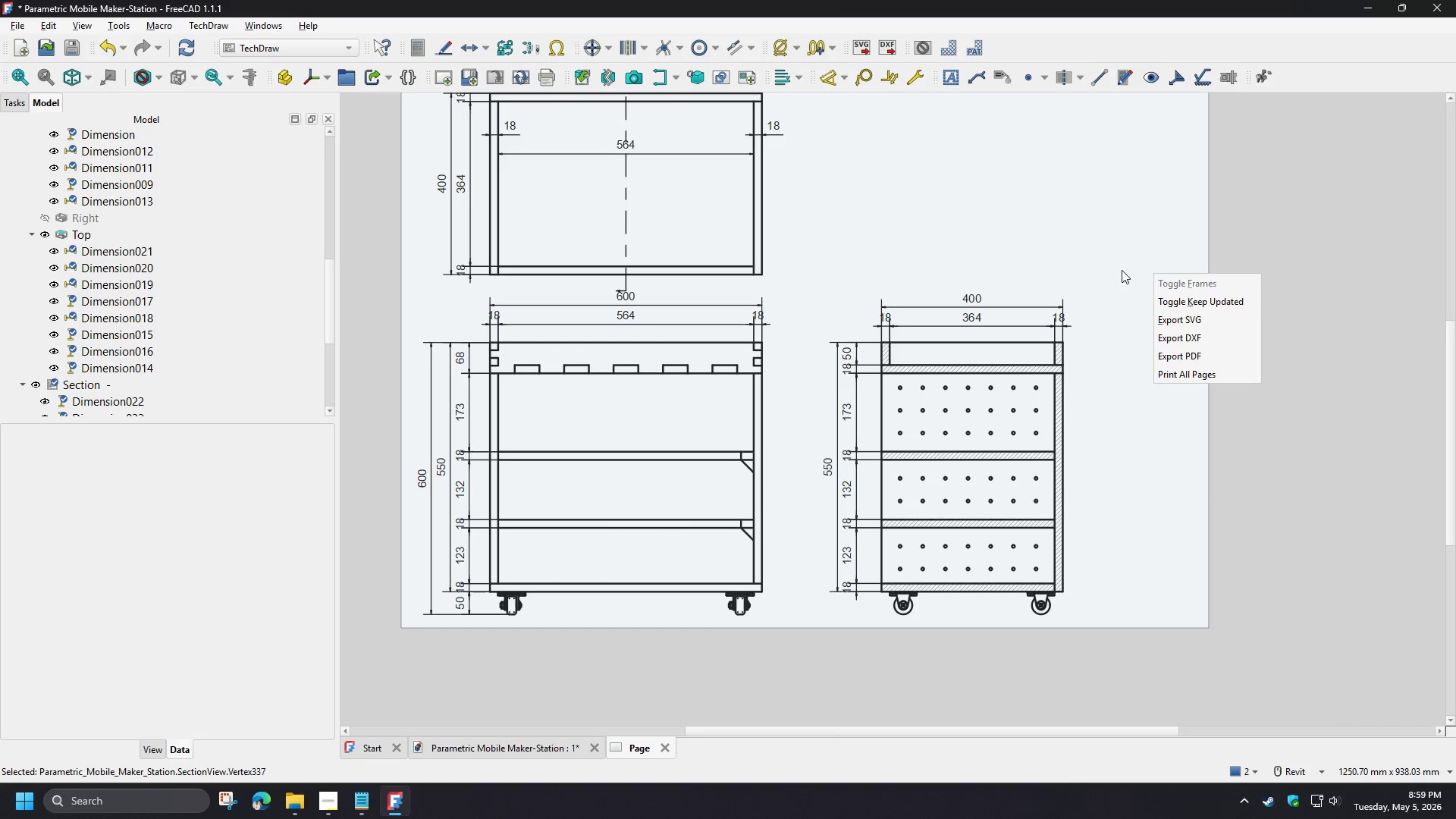 
left_click([1121, 270])
 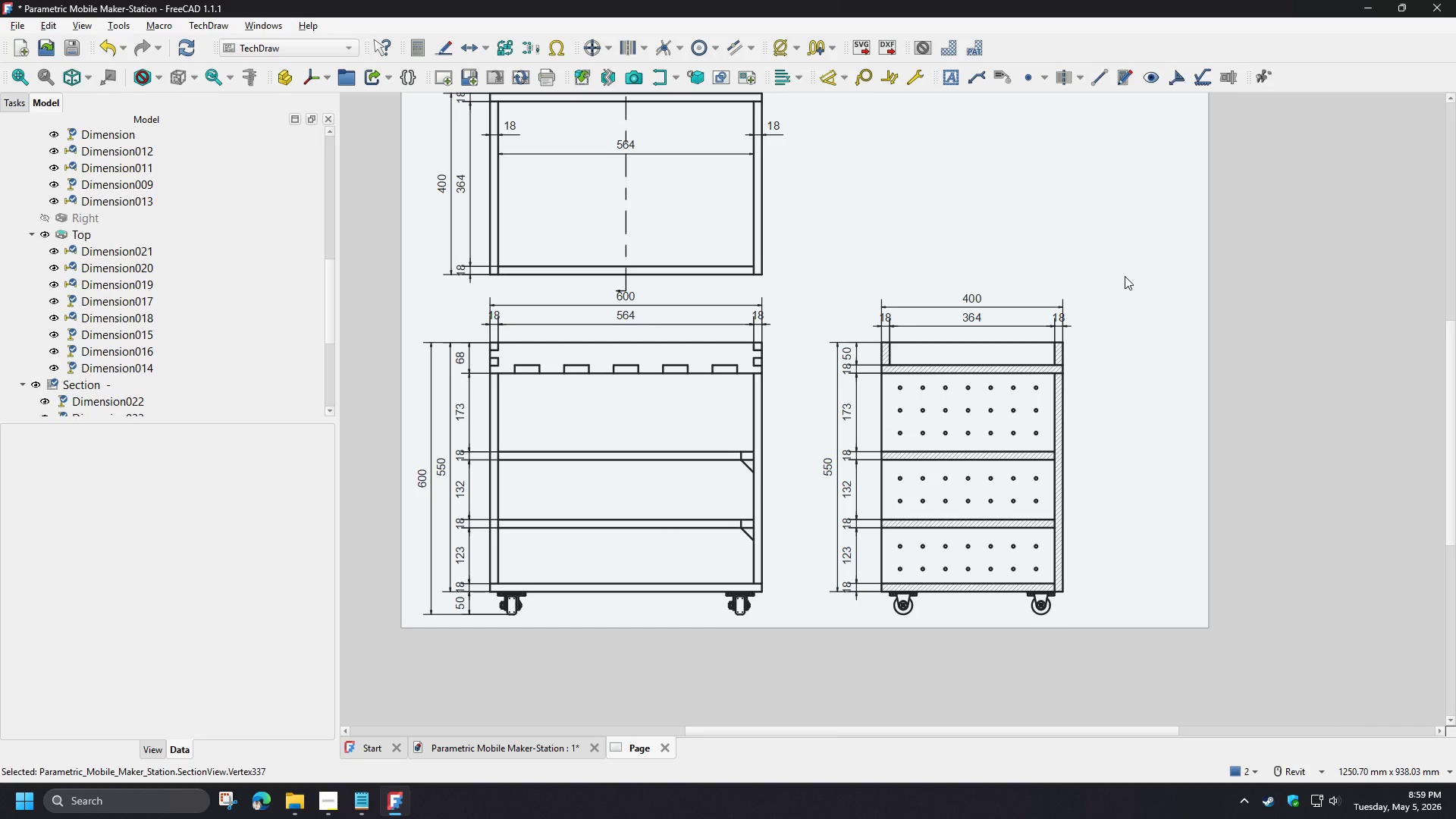 
key(Control+S)
 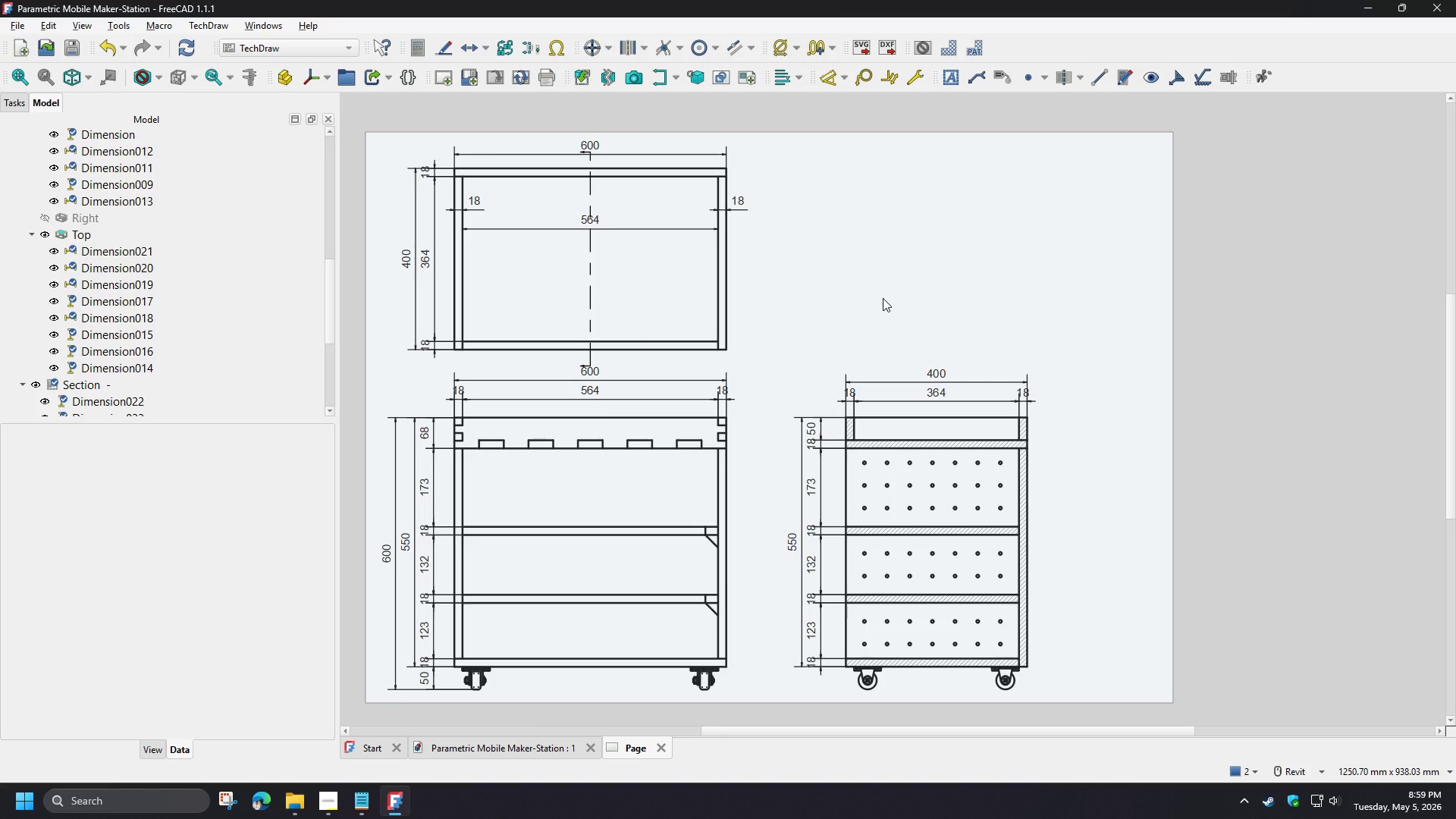 
wait(5.3)
 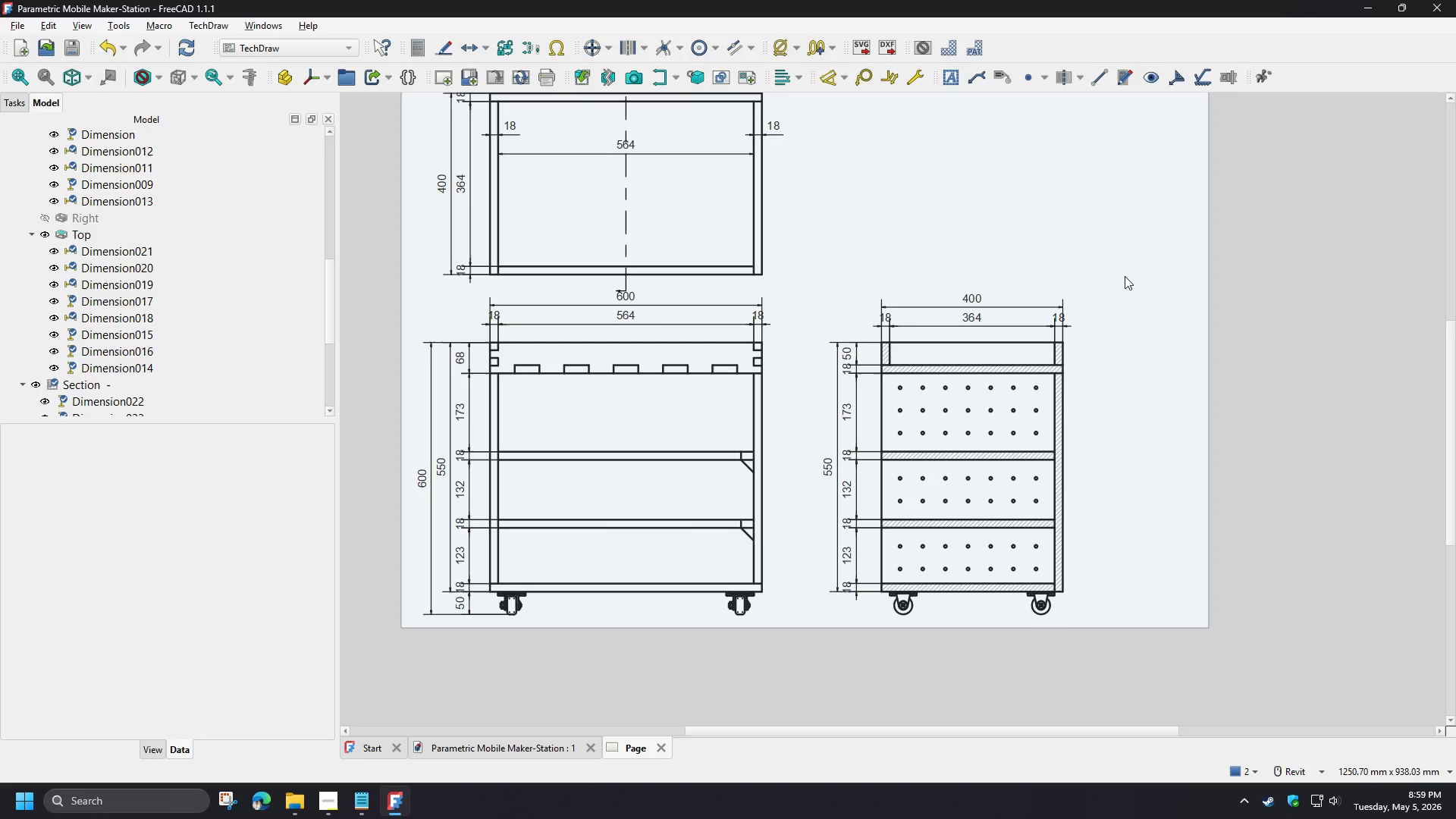 
scroll: coordinate [990, 378], scroll_direction: up, amount: 2.0
 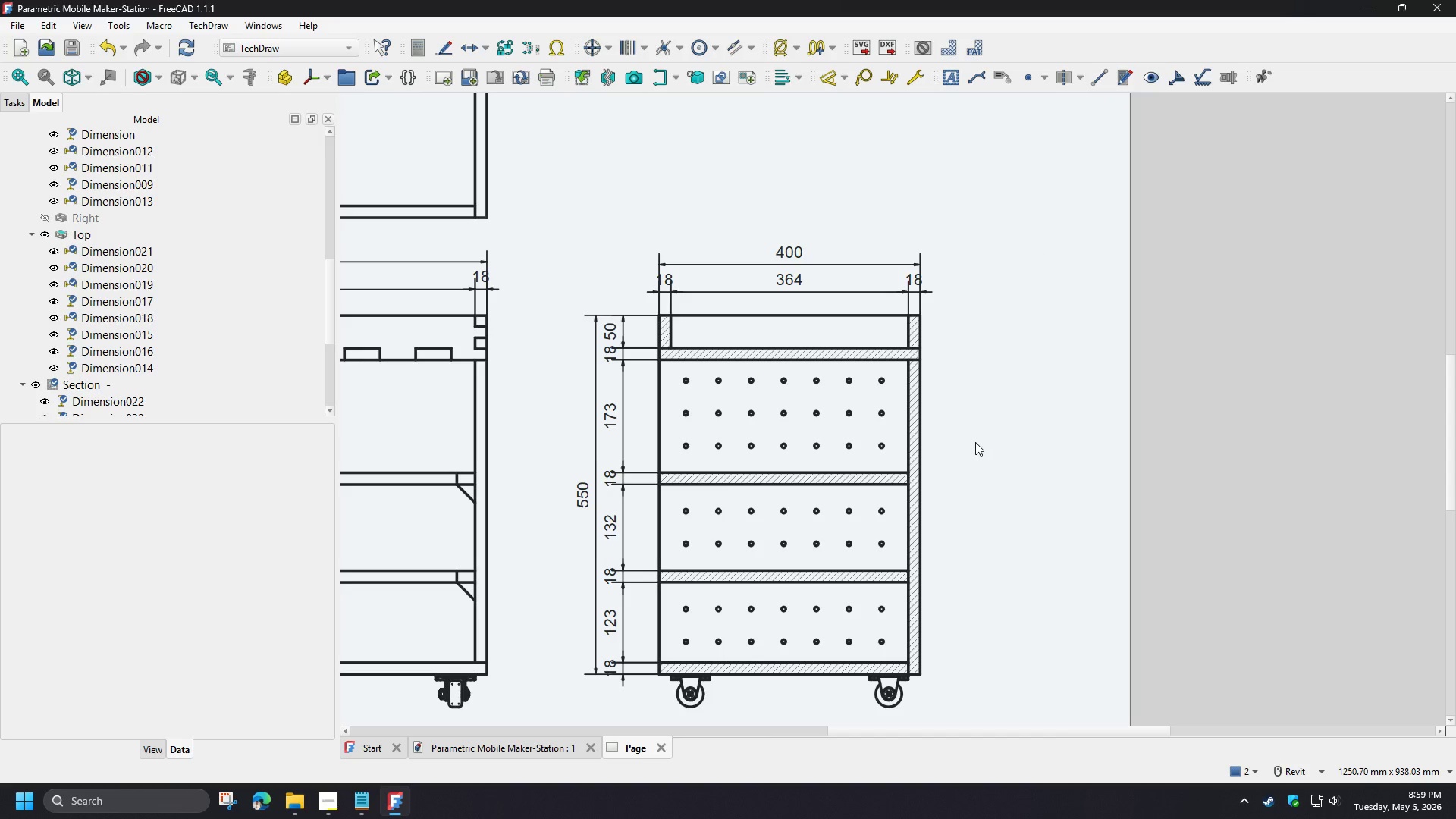 
scroll: coordinate [1011, 489], scroll_direction: down, amount: 3.0
 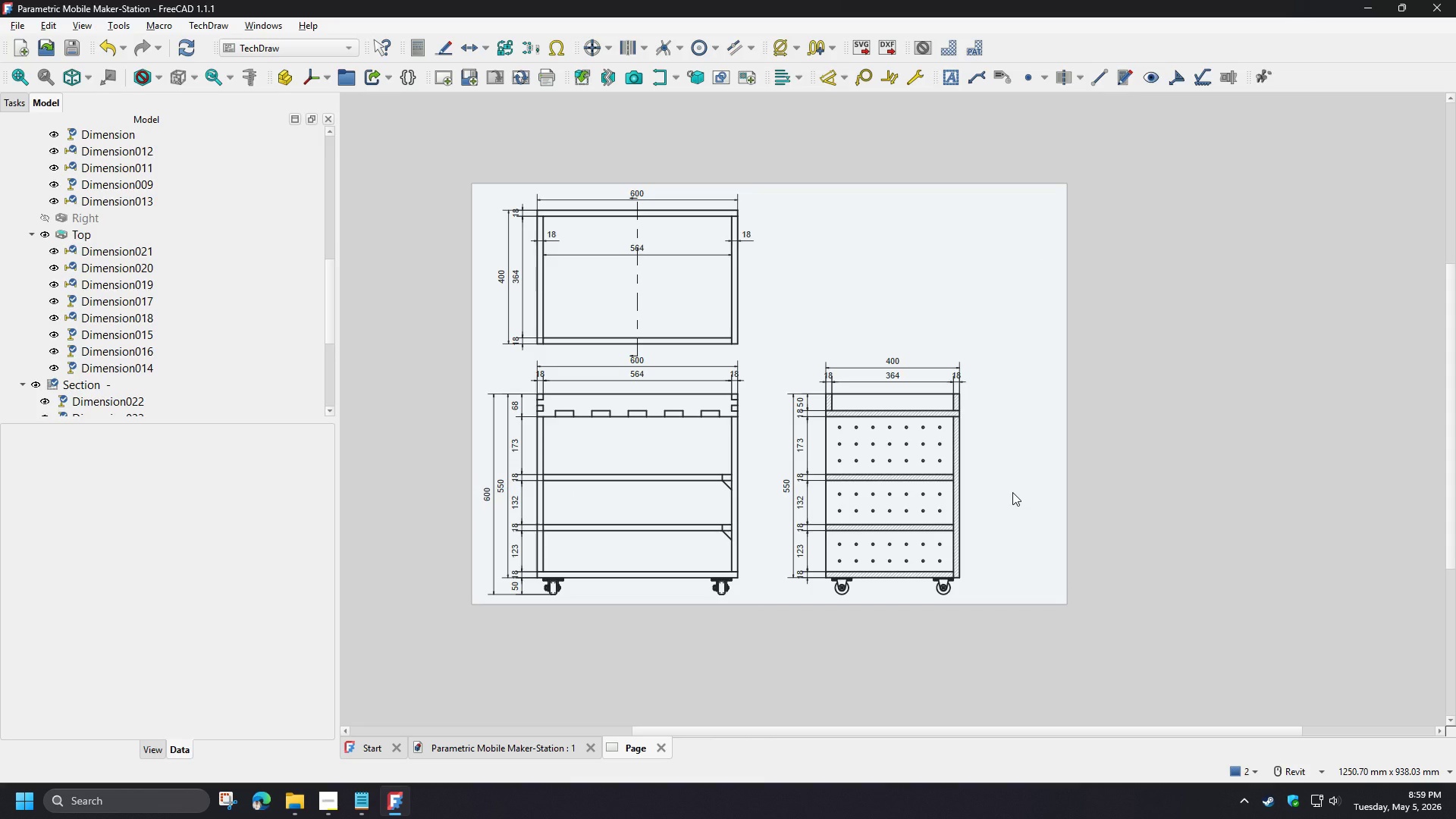 
scroll: coordinate [1012, 491], scroll_direction: up, amount: 2.0
 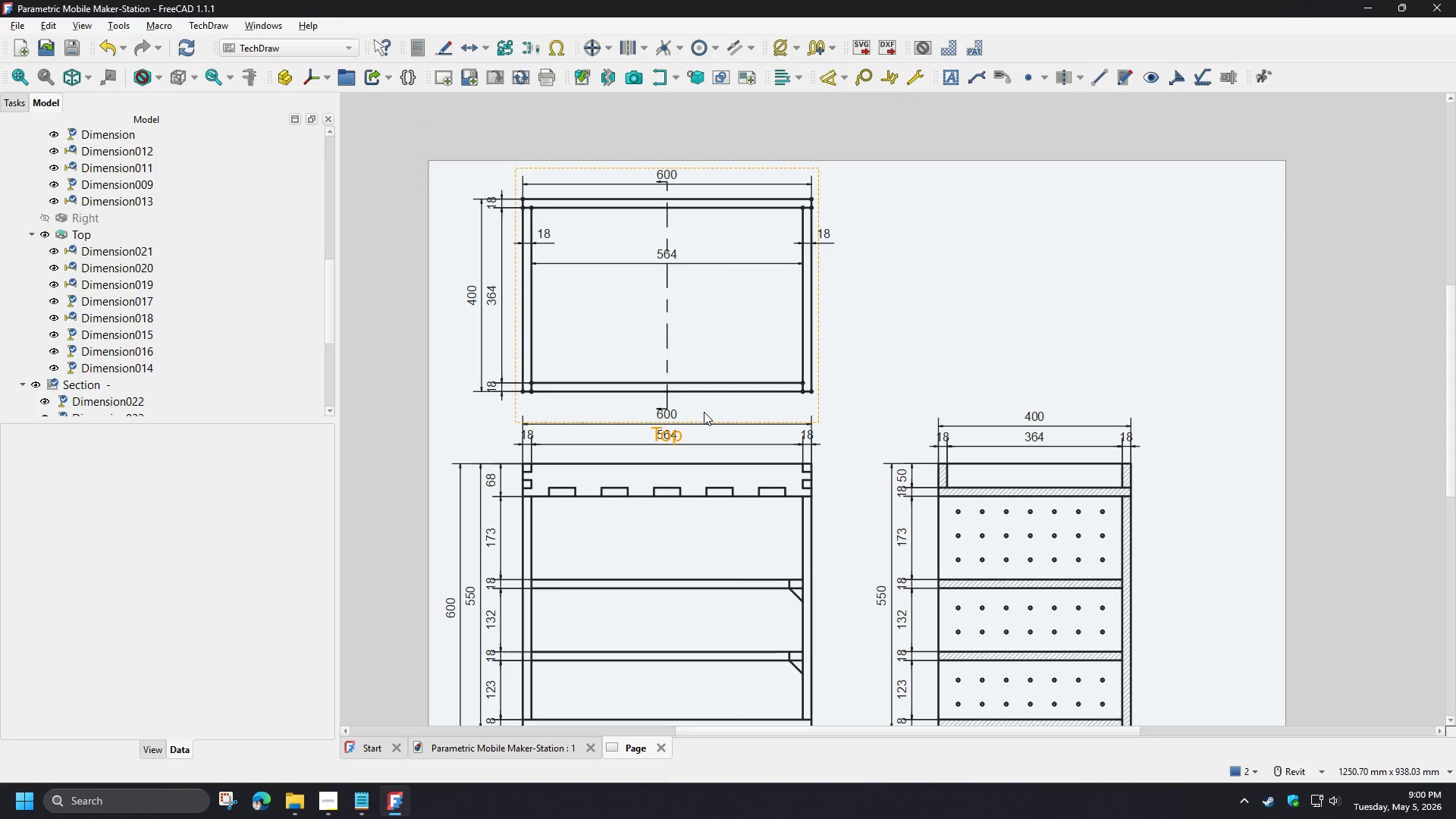 
wait(30.6)
 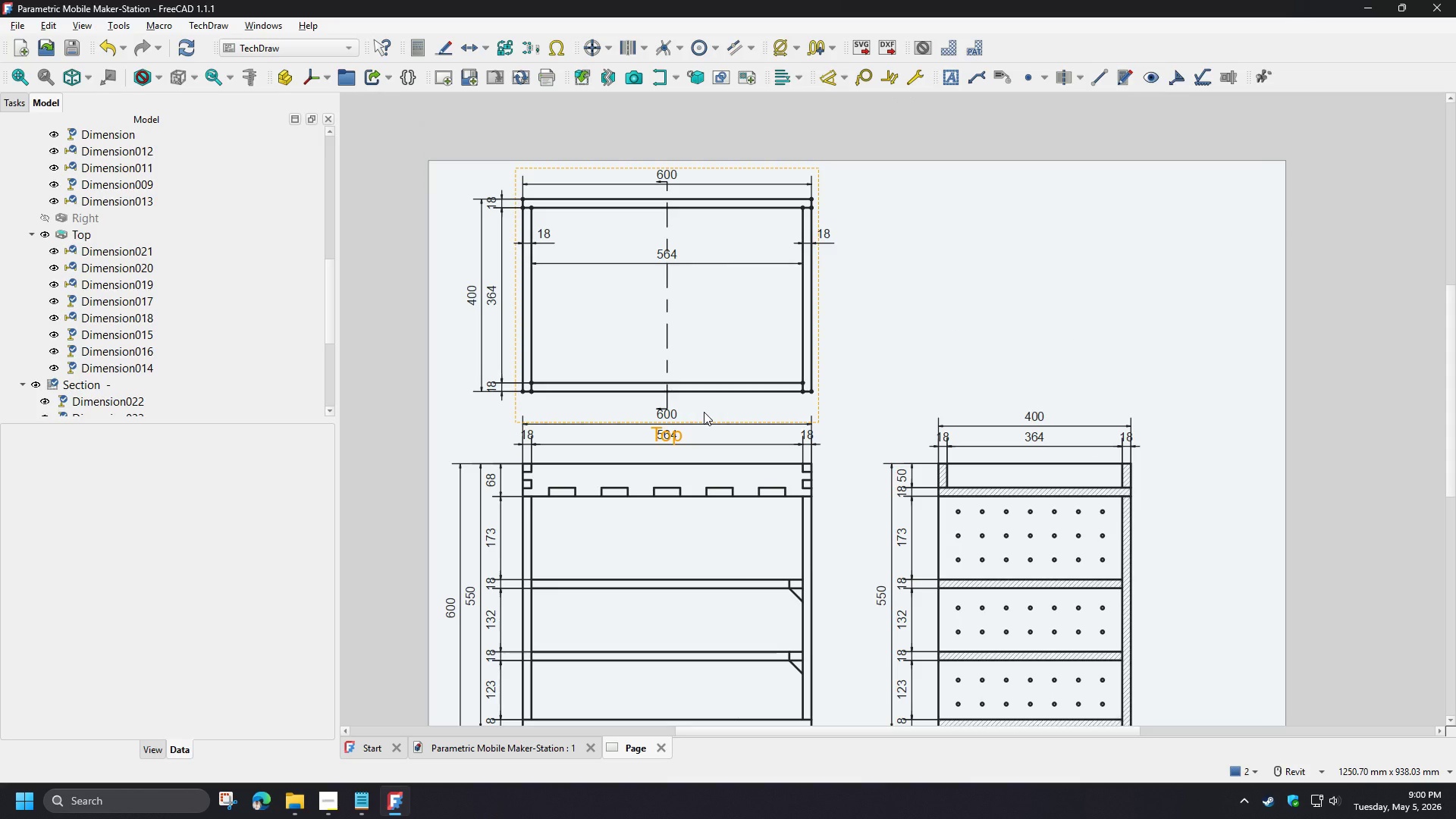 
left_click([677, 436])
 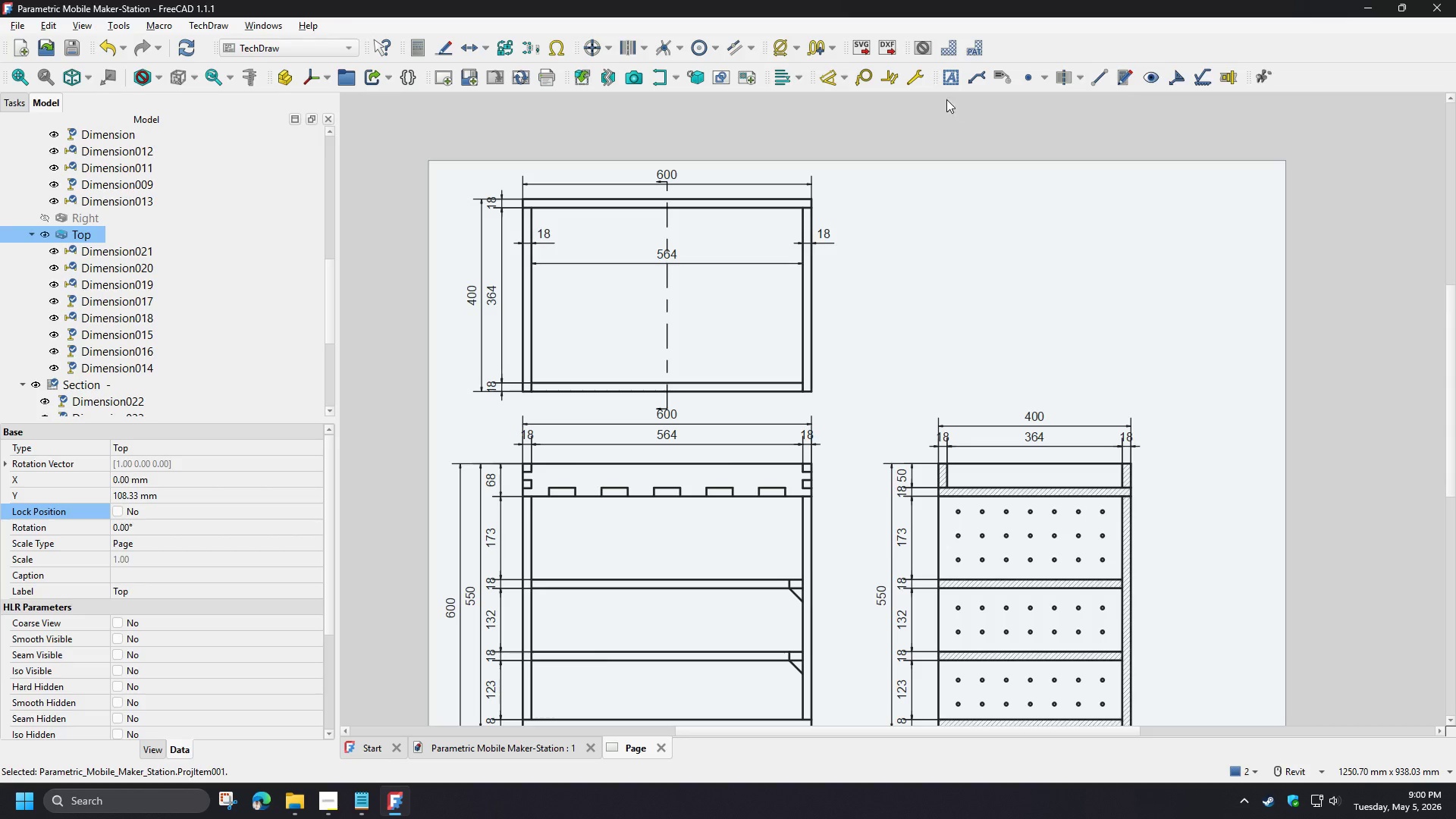 
left_click([952, 77])
 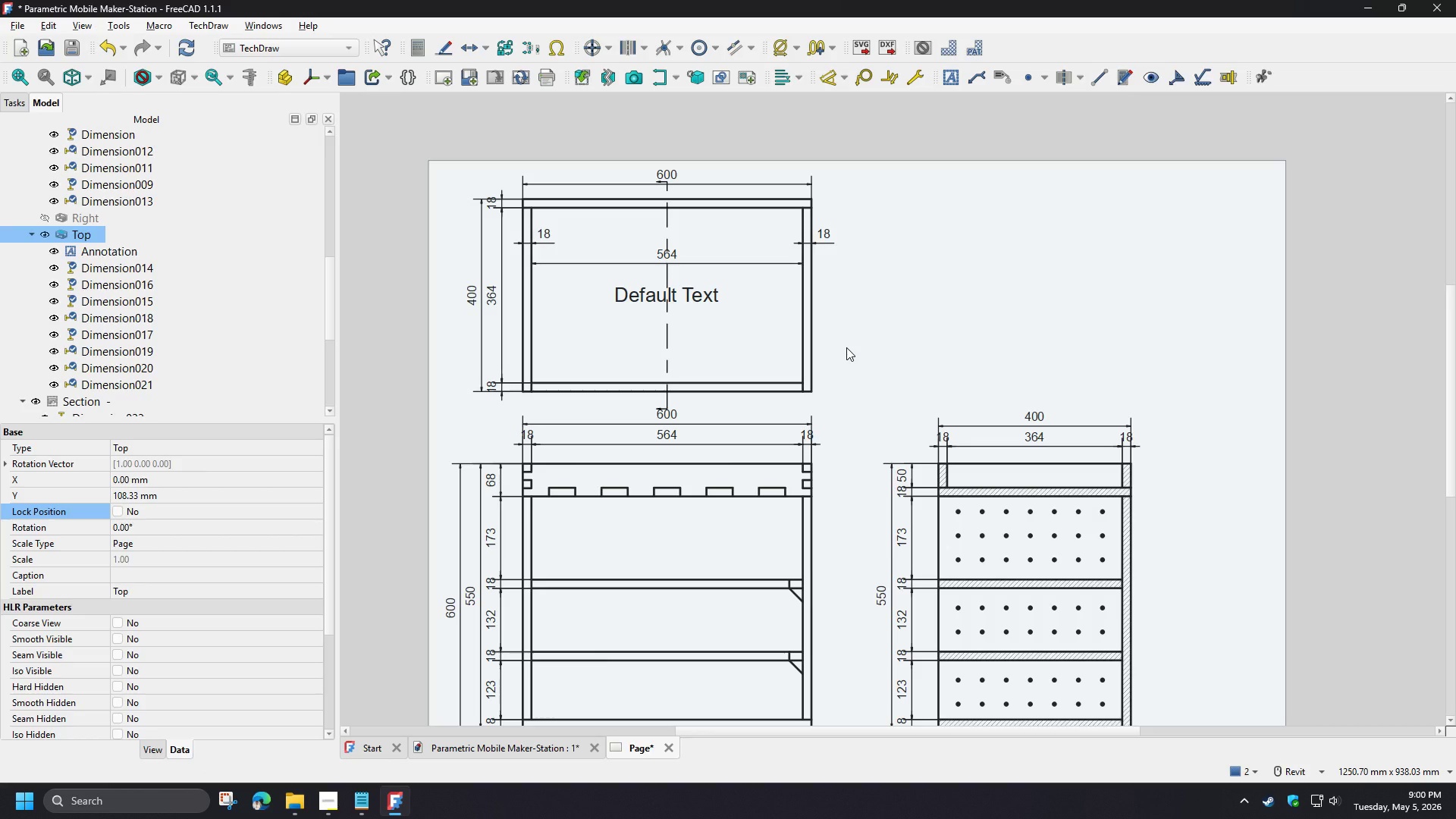 
wait(32.39)
 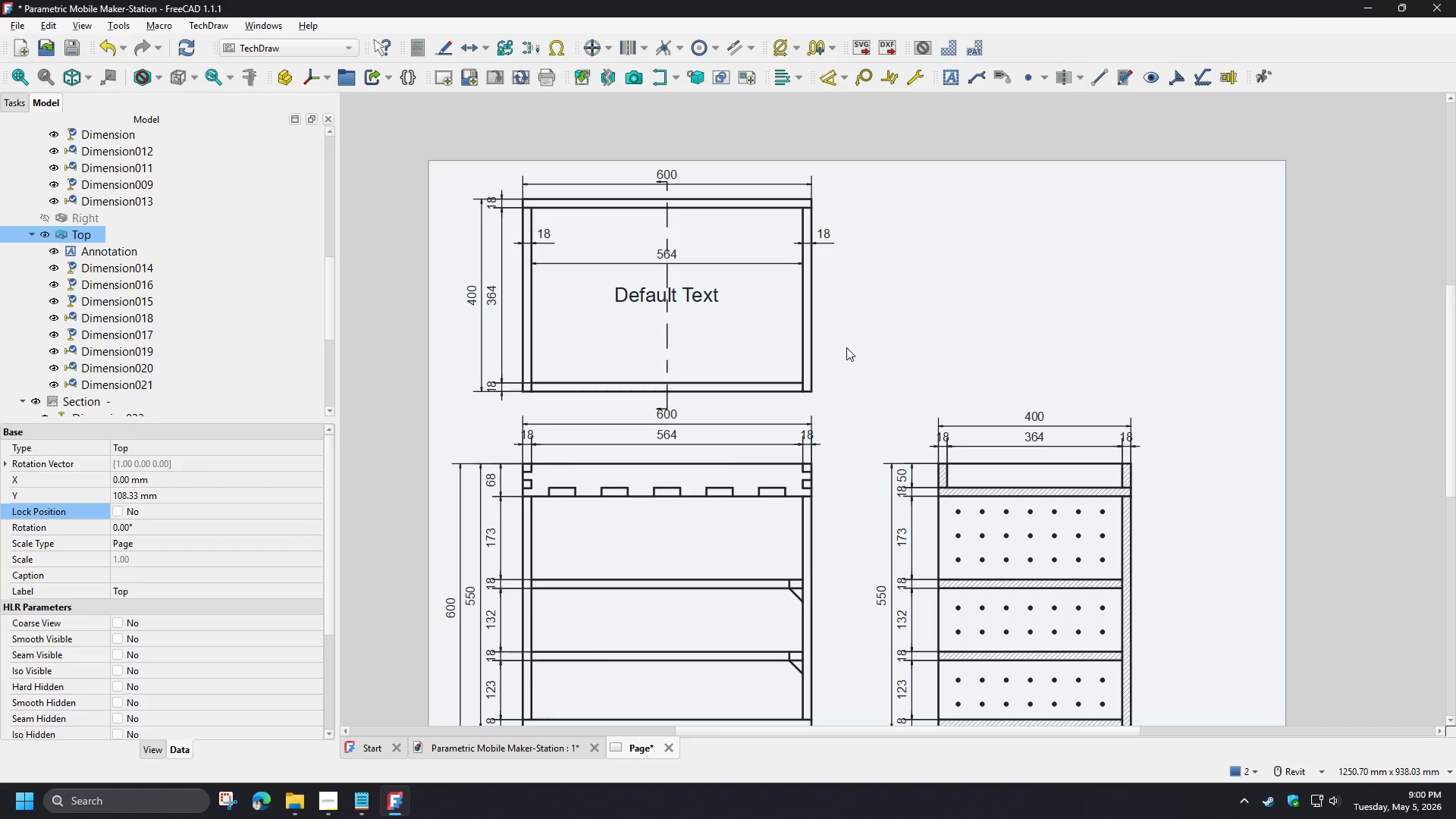 
scroll: coordinate [637, 296], scroll_direction: up, amount: 3.0
 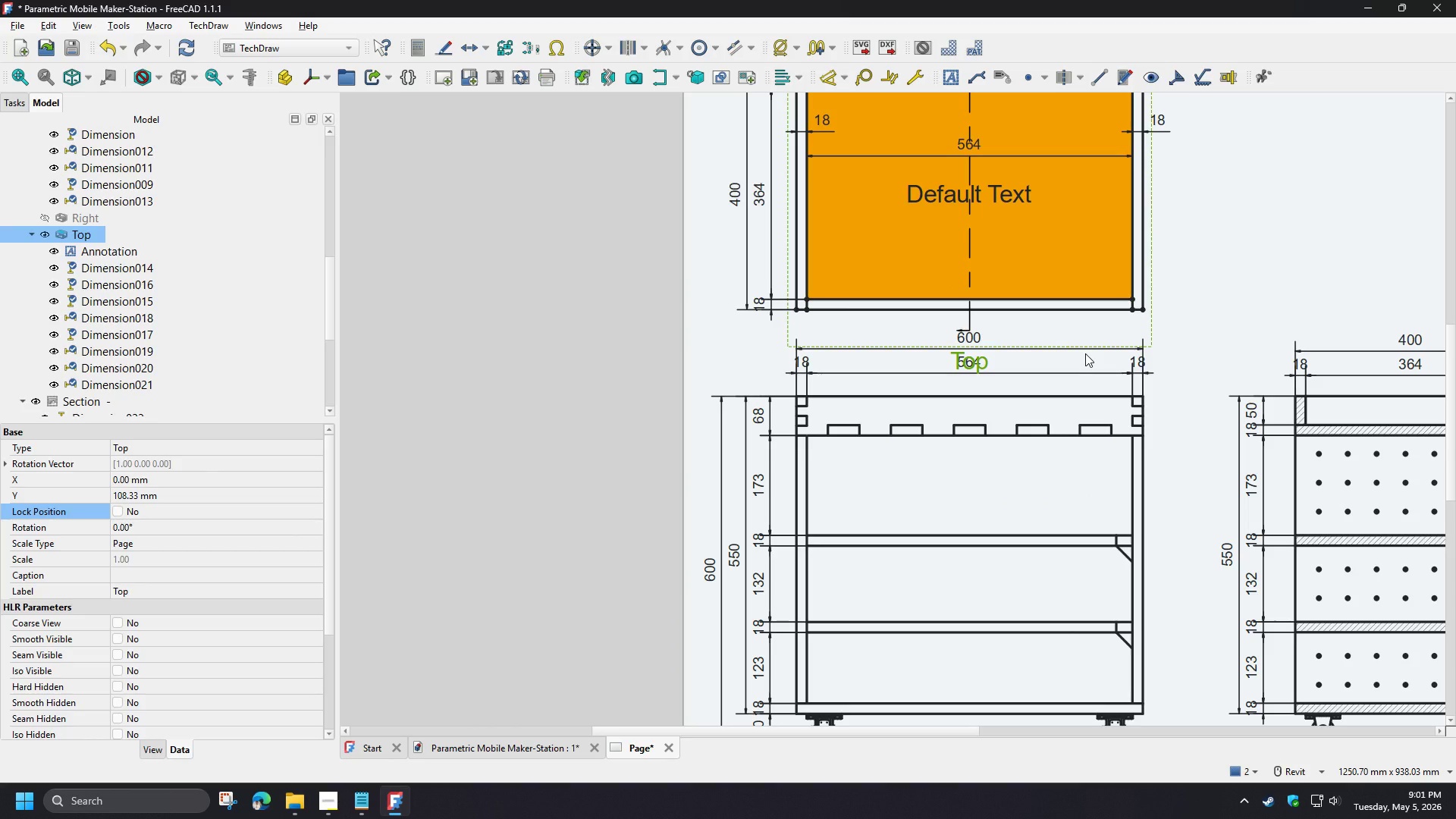 
wait(15.82)
 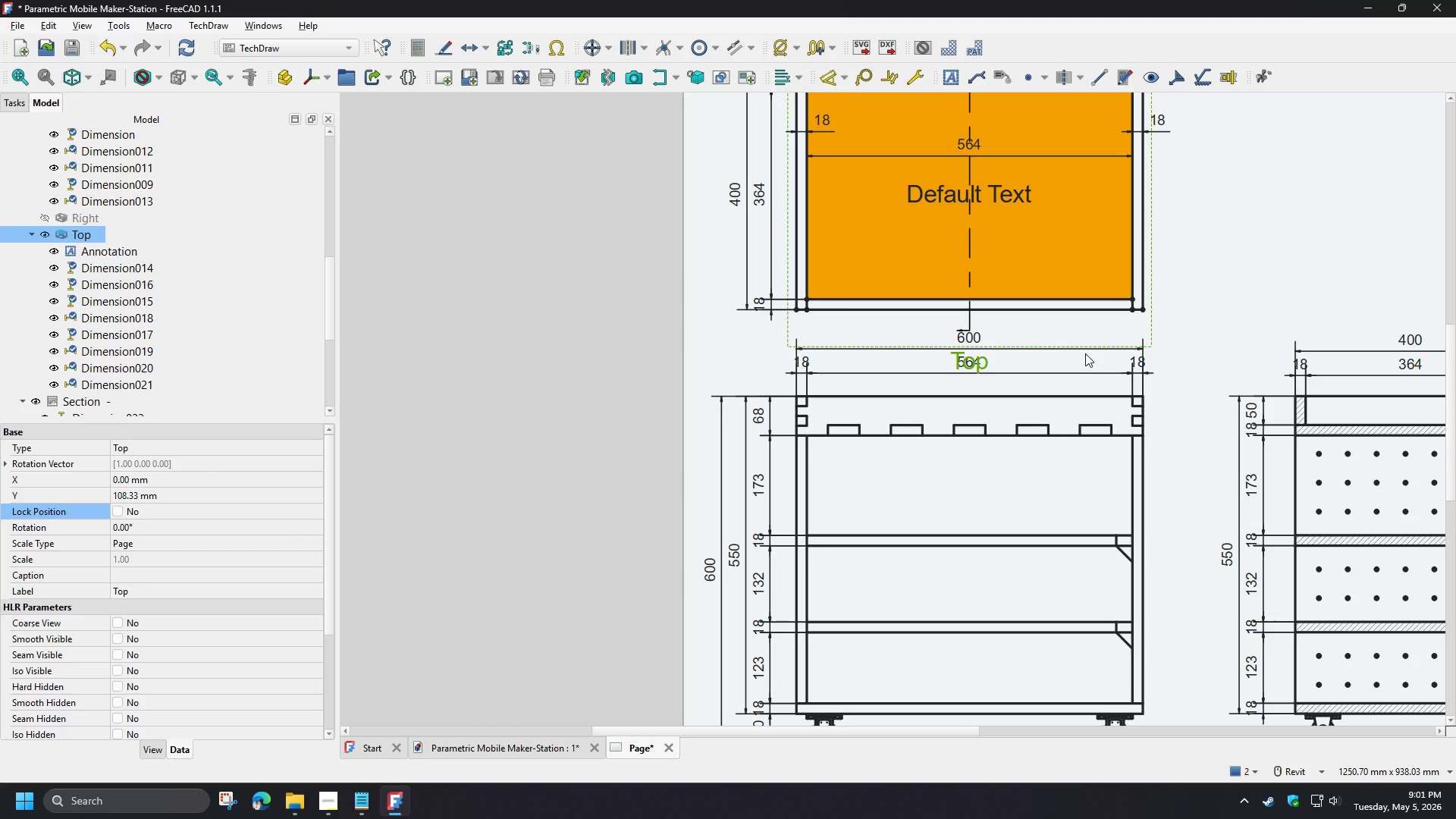 
left_click([1236, 806])
 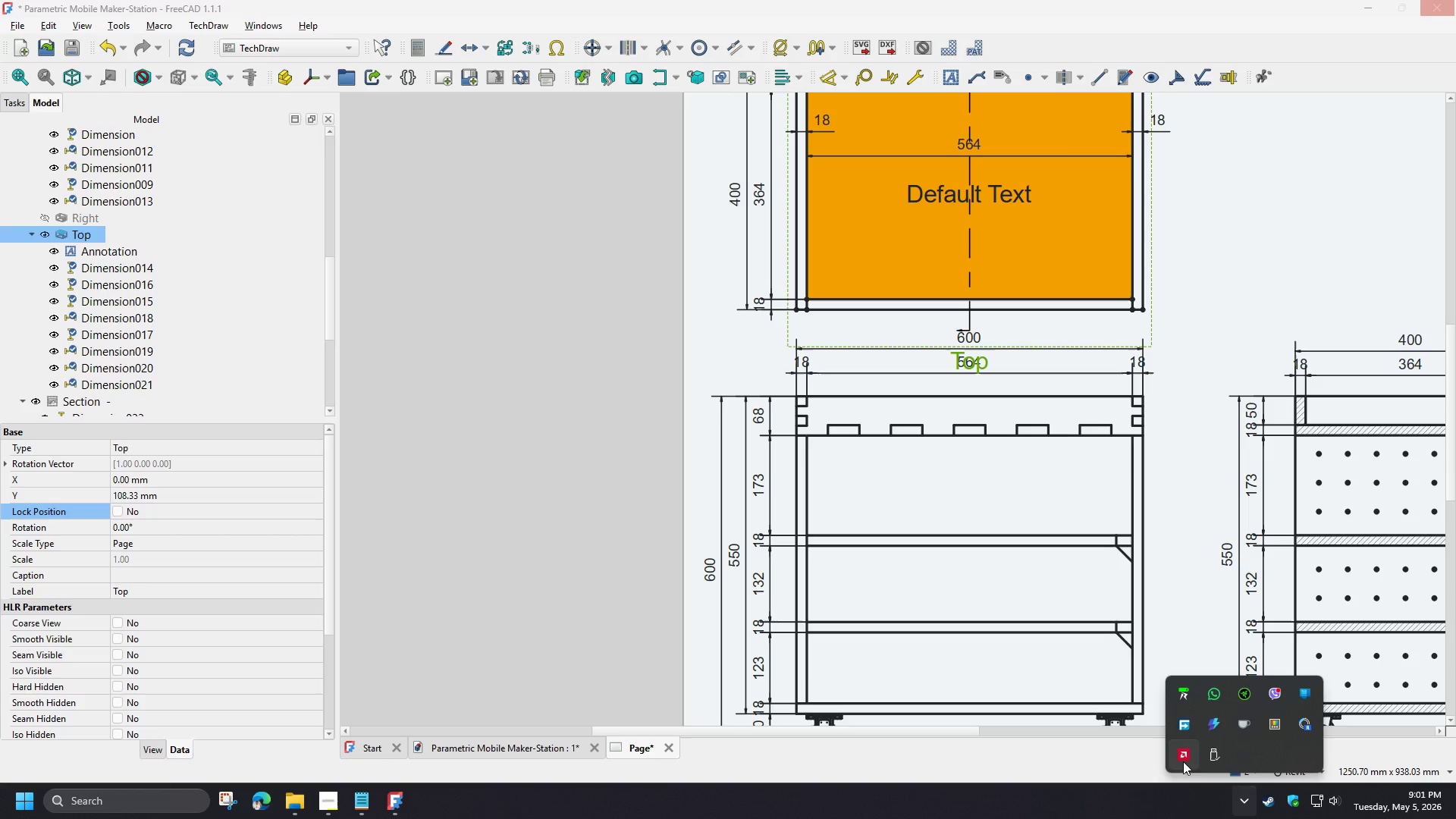 
right_click([1180, 752])
 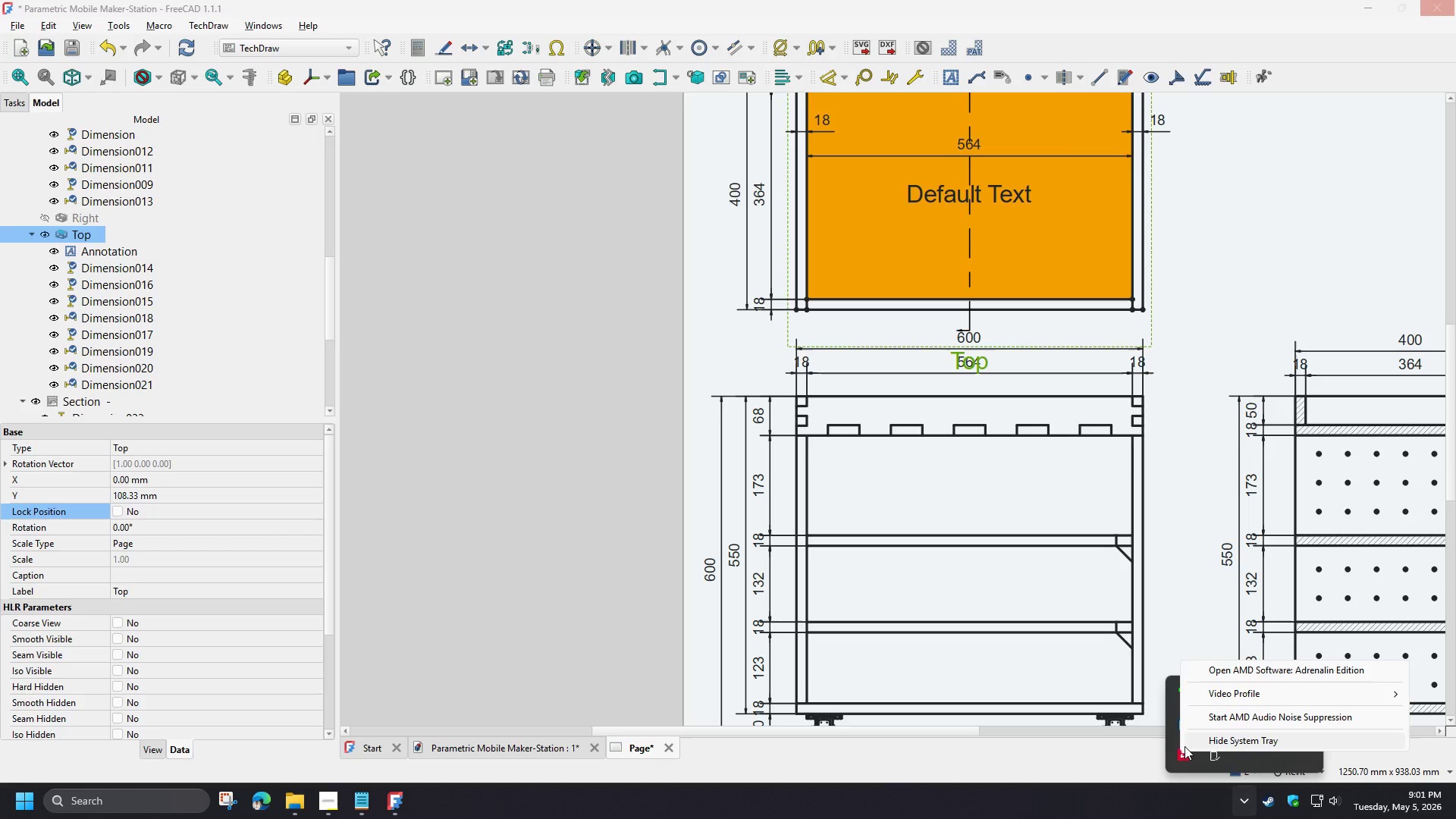 
mouse_move([1241, 679])
 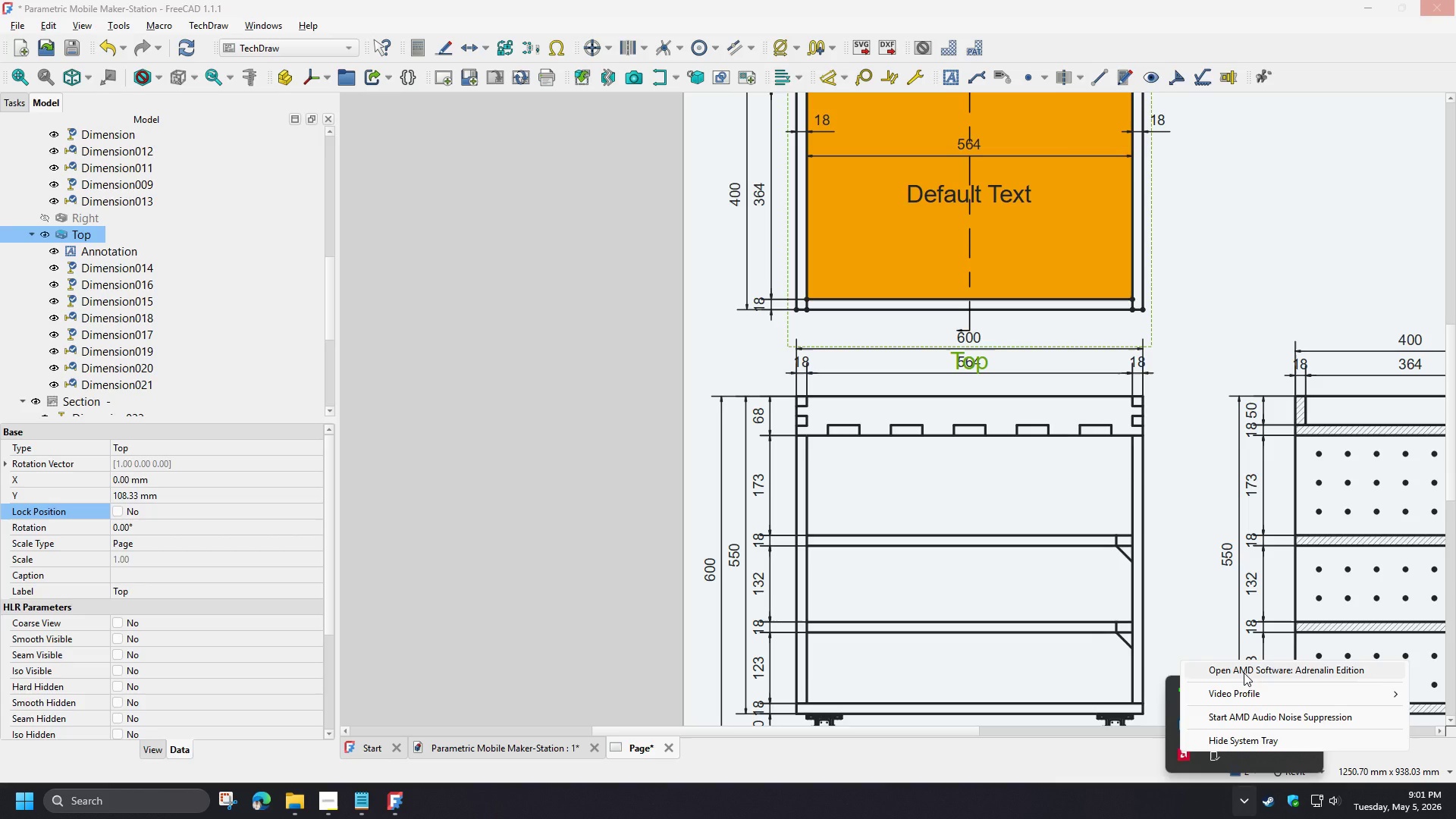 
left_click([1244, 673])
 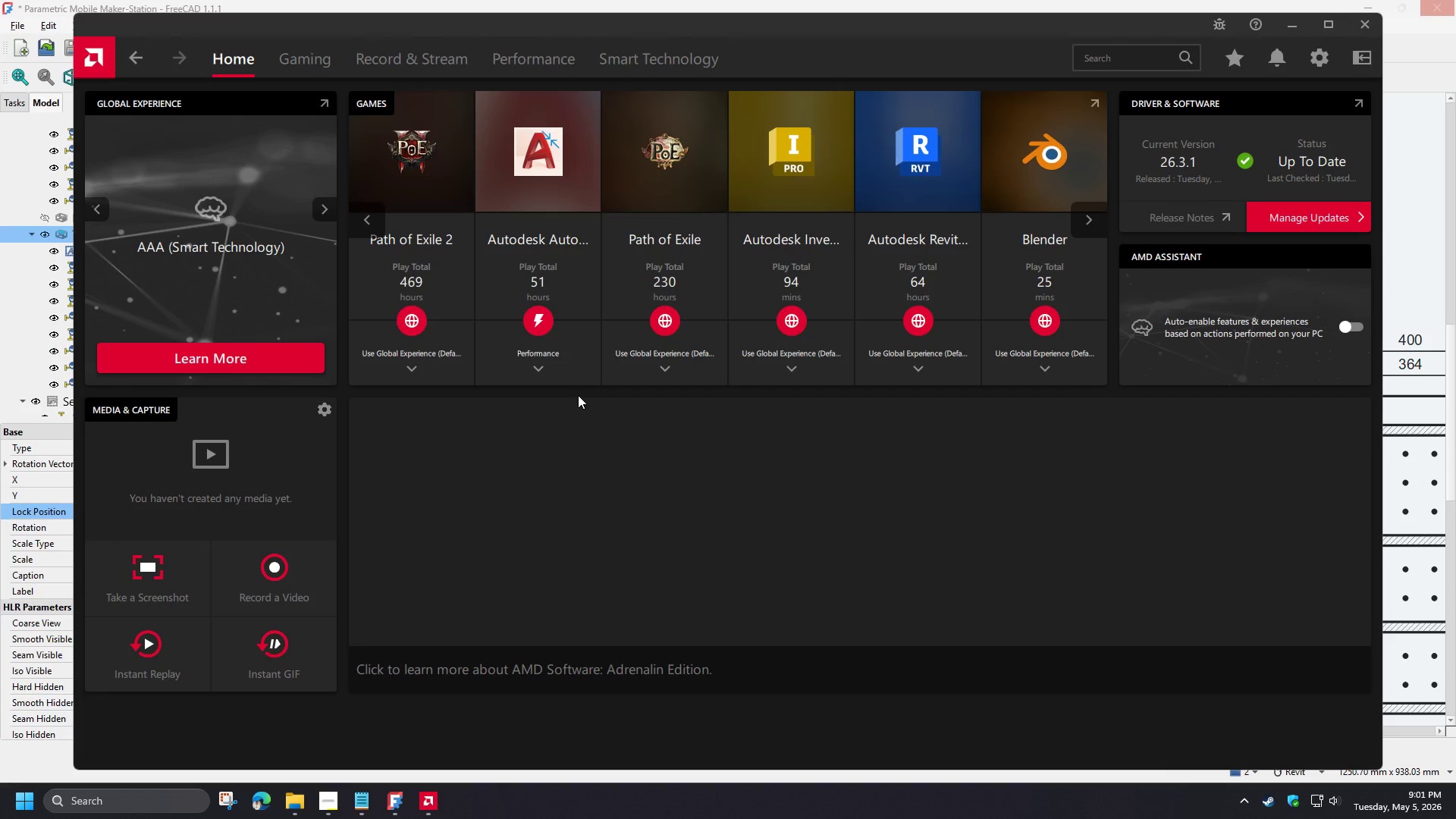 
wait(9.91)
 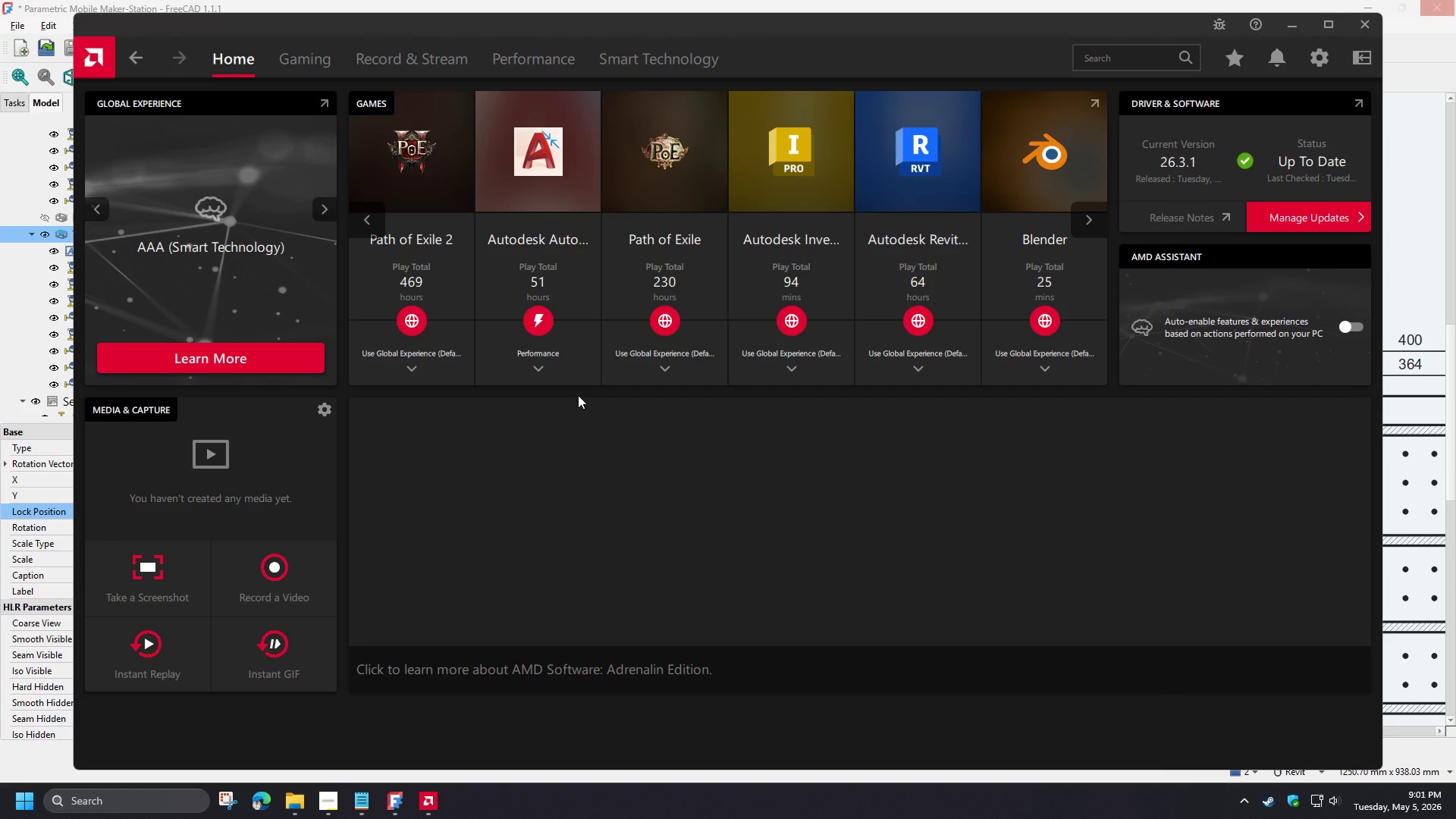 
left_click([366, 224])
 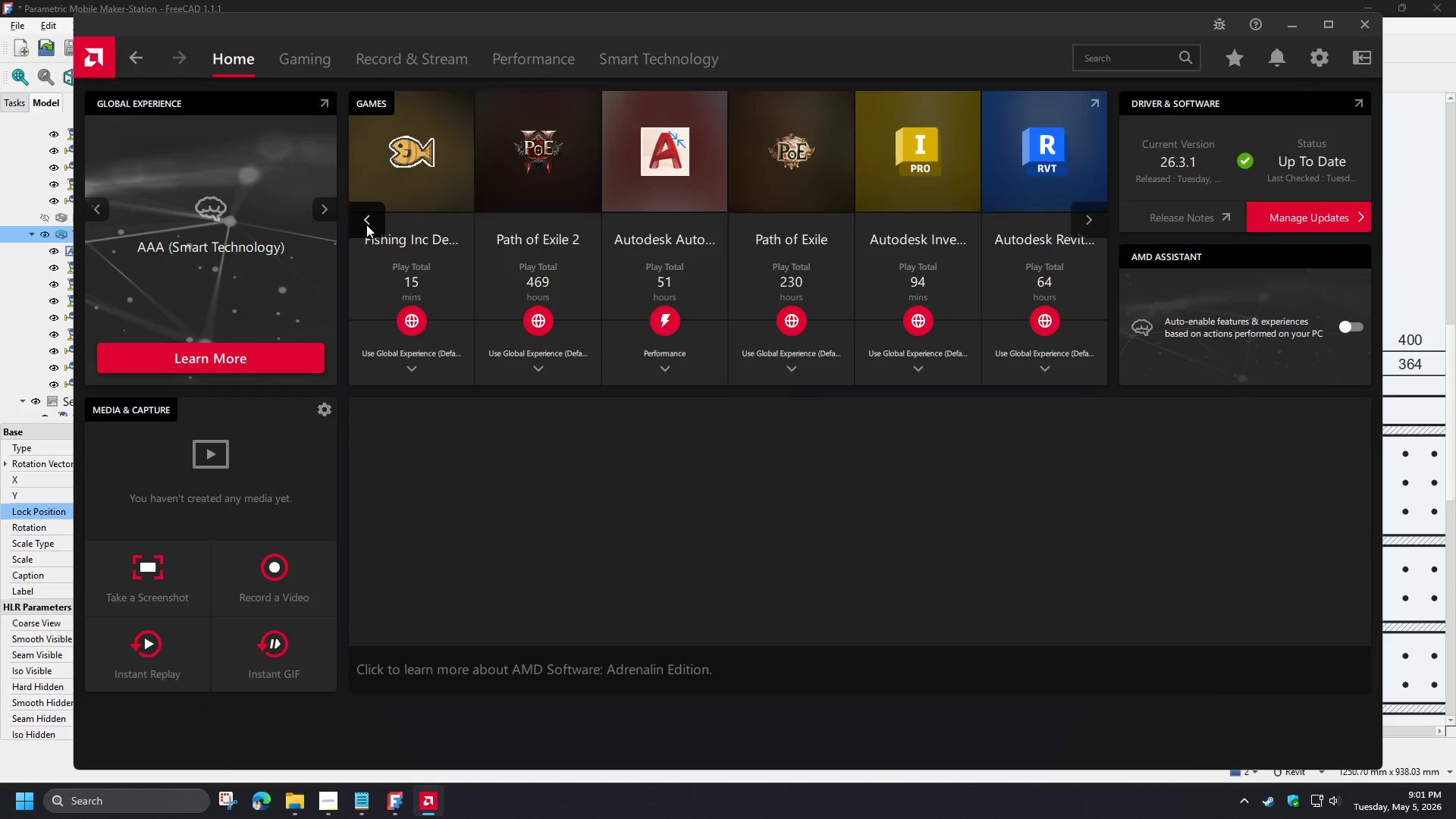 
double_click([366, 224])
 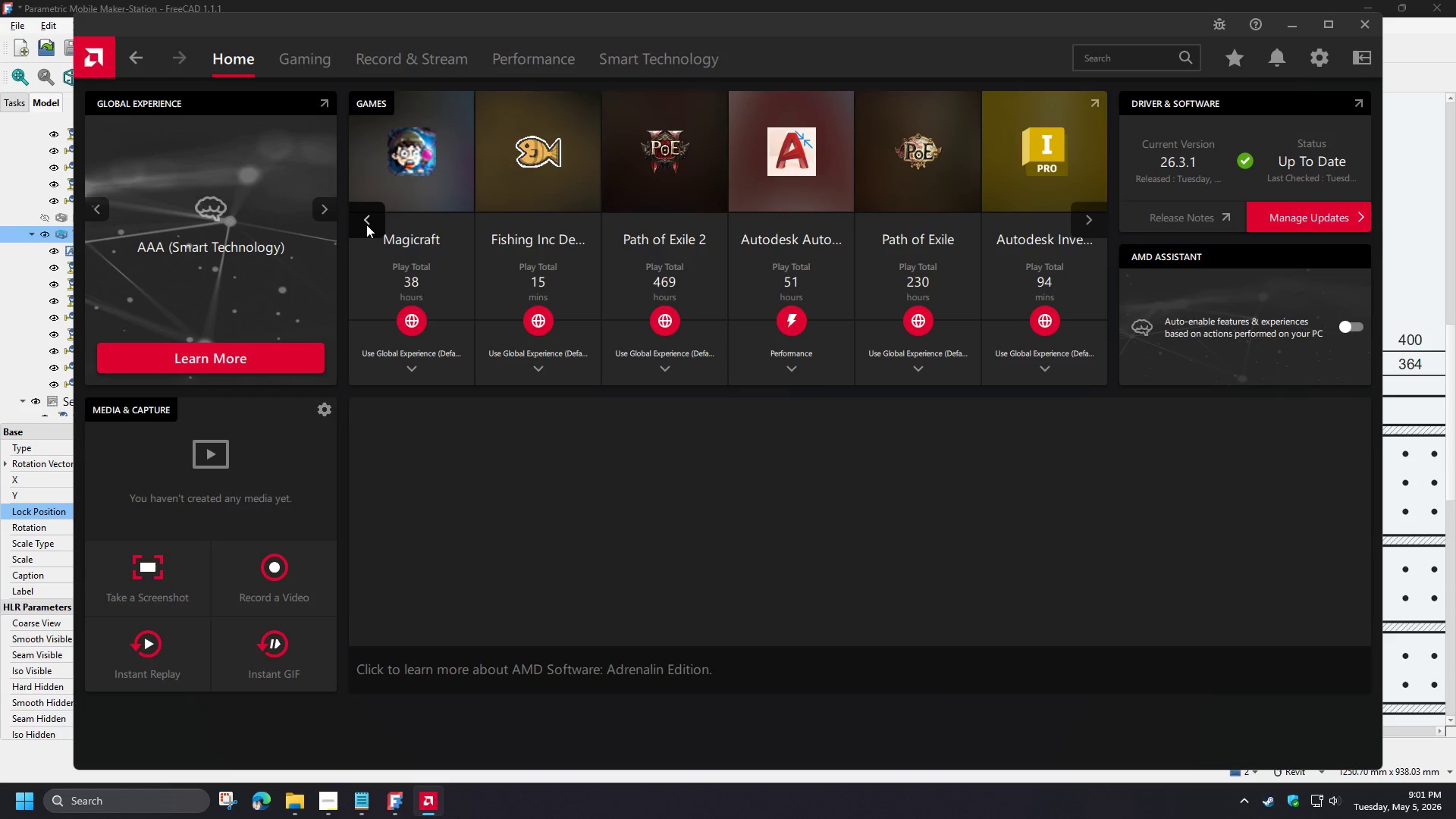 
triple_click([366, 224])
 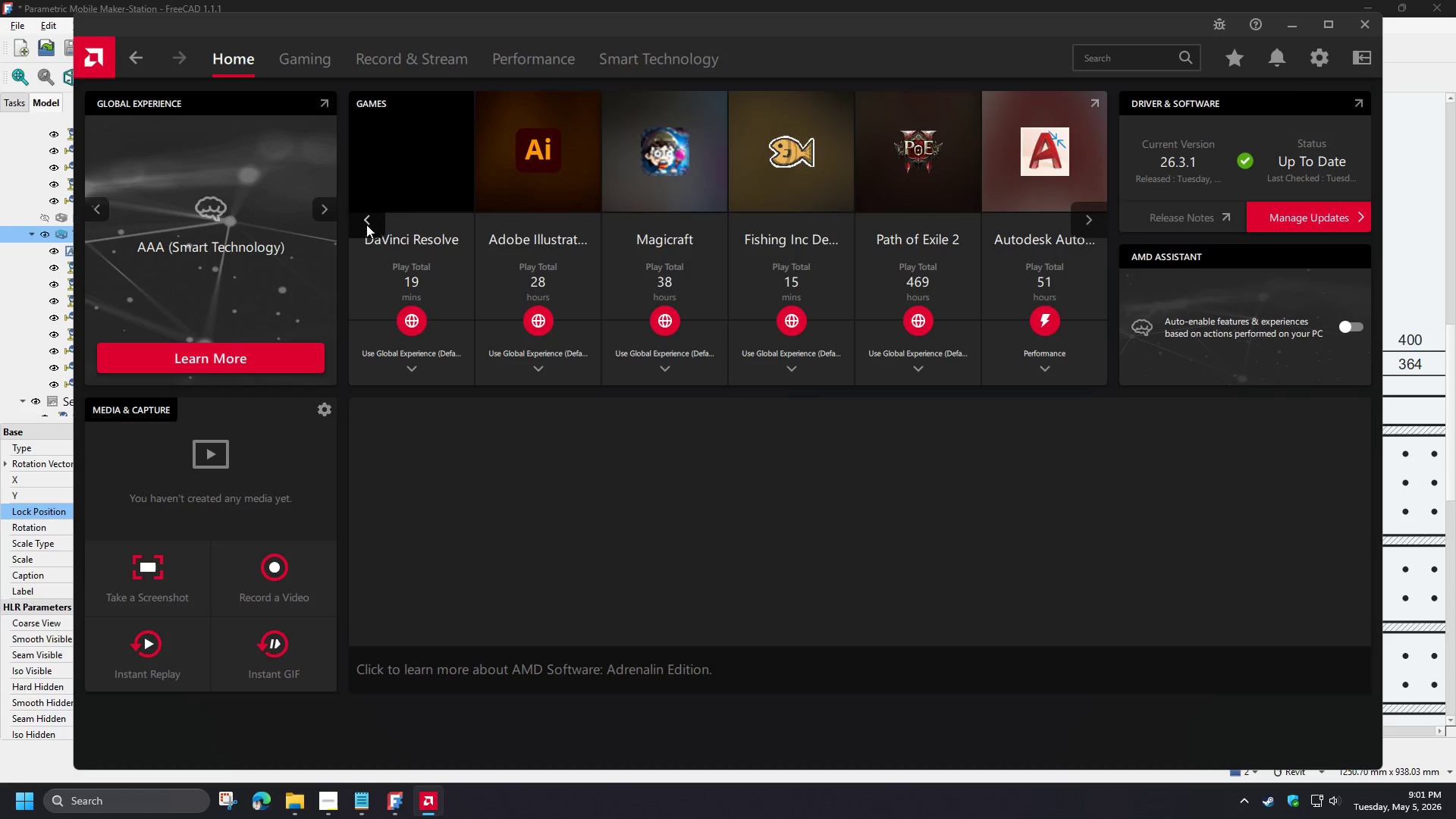 
triple_click([366, 224])
 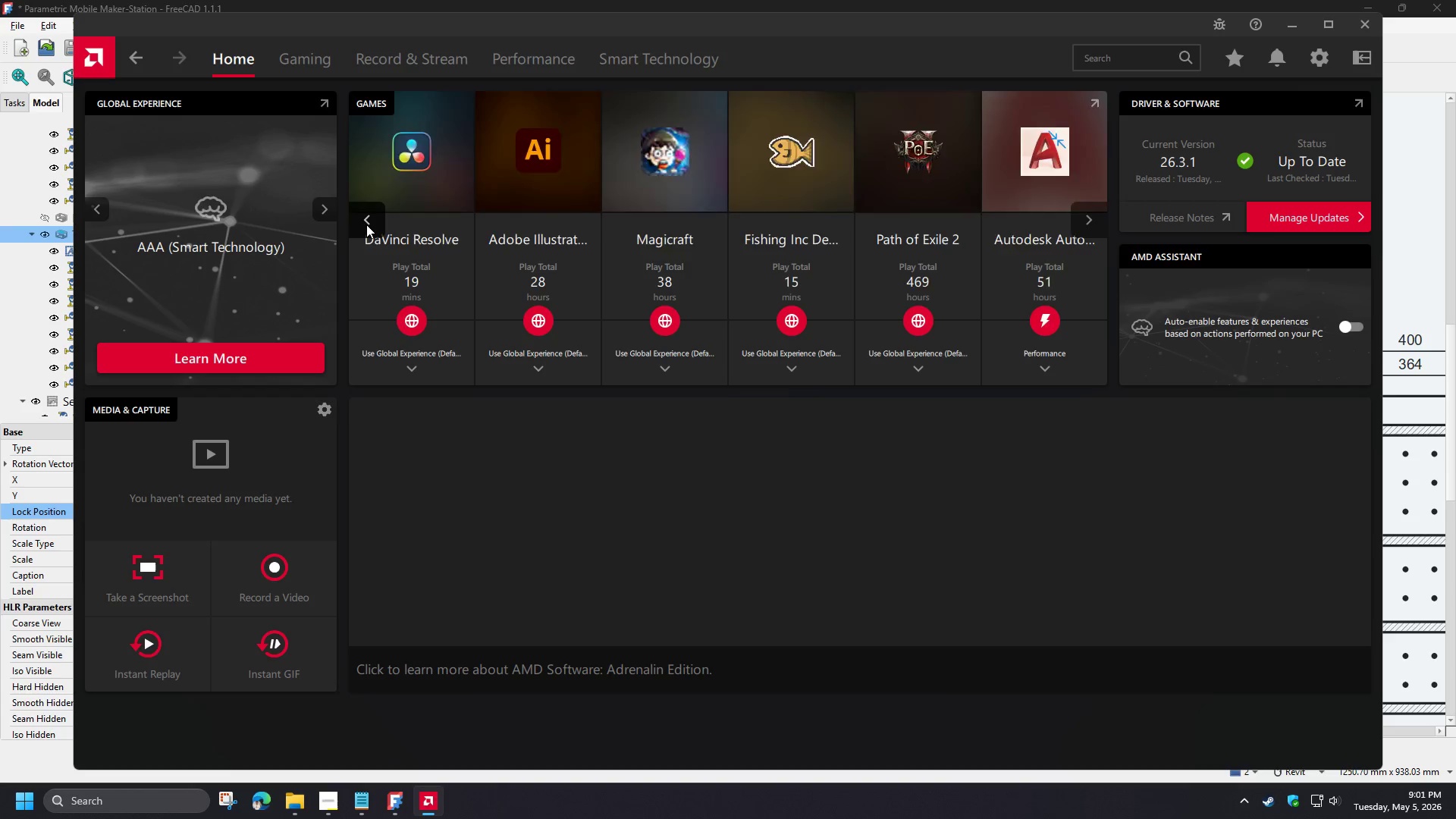 
triple_click([366, 224])
 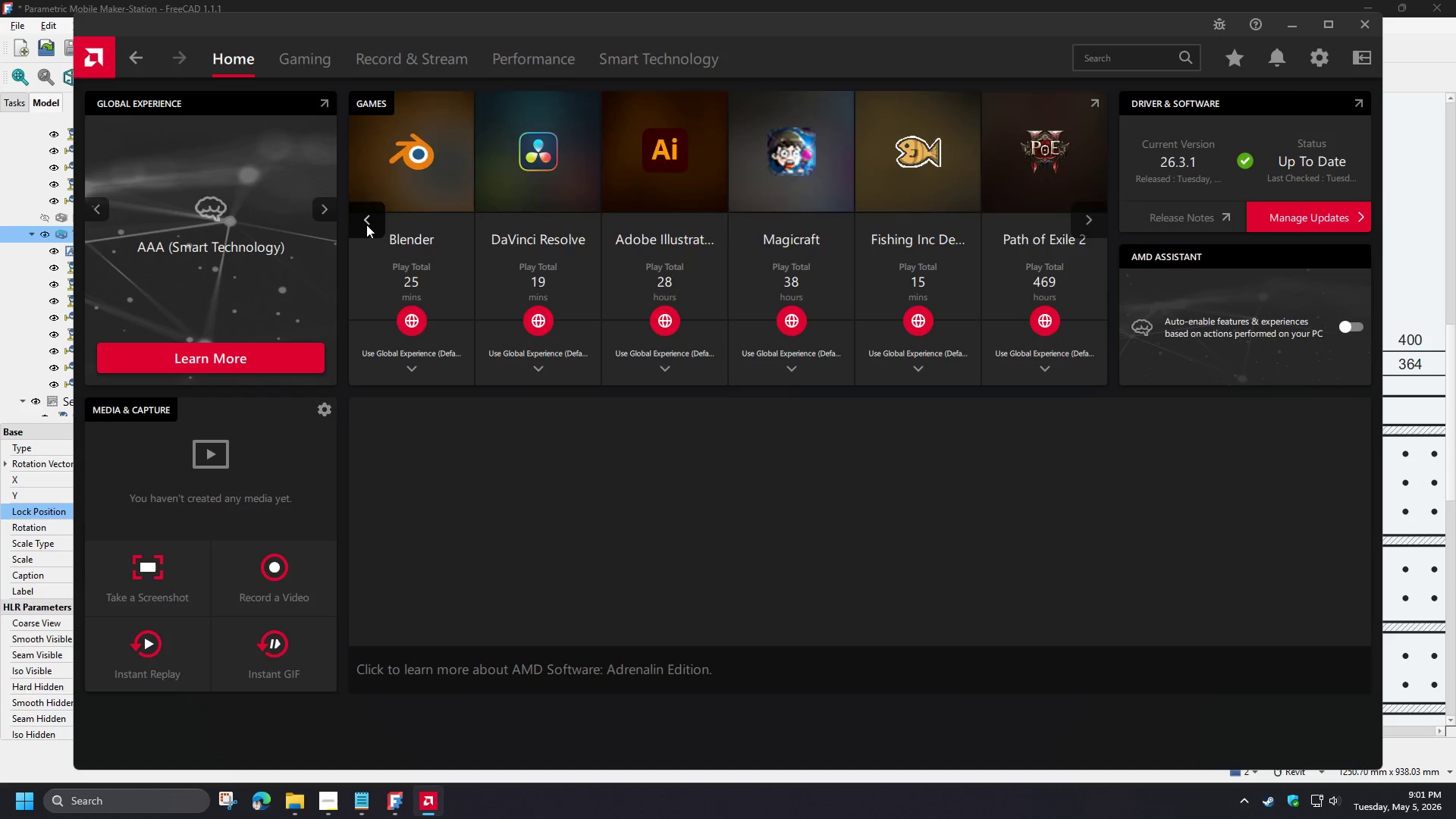 
triple_click([366, 224])
 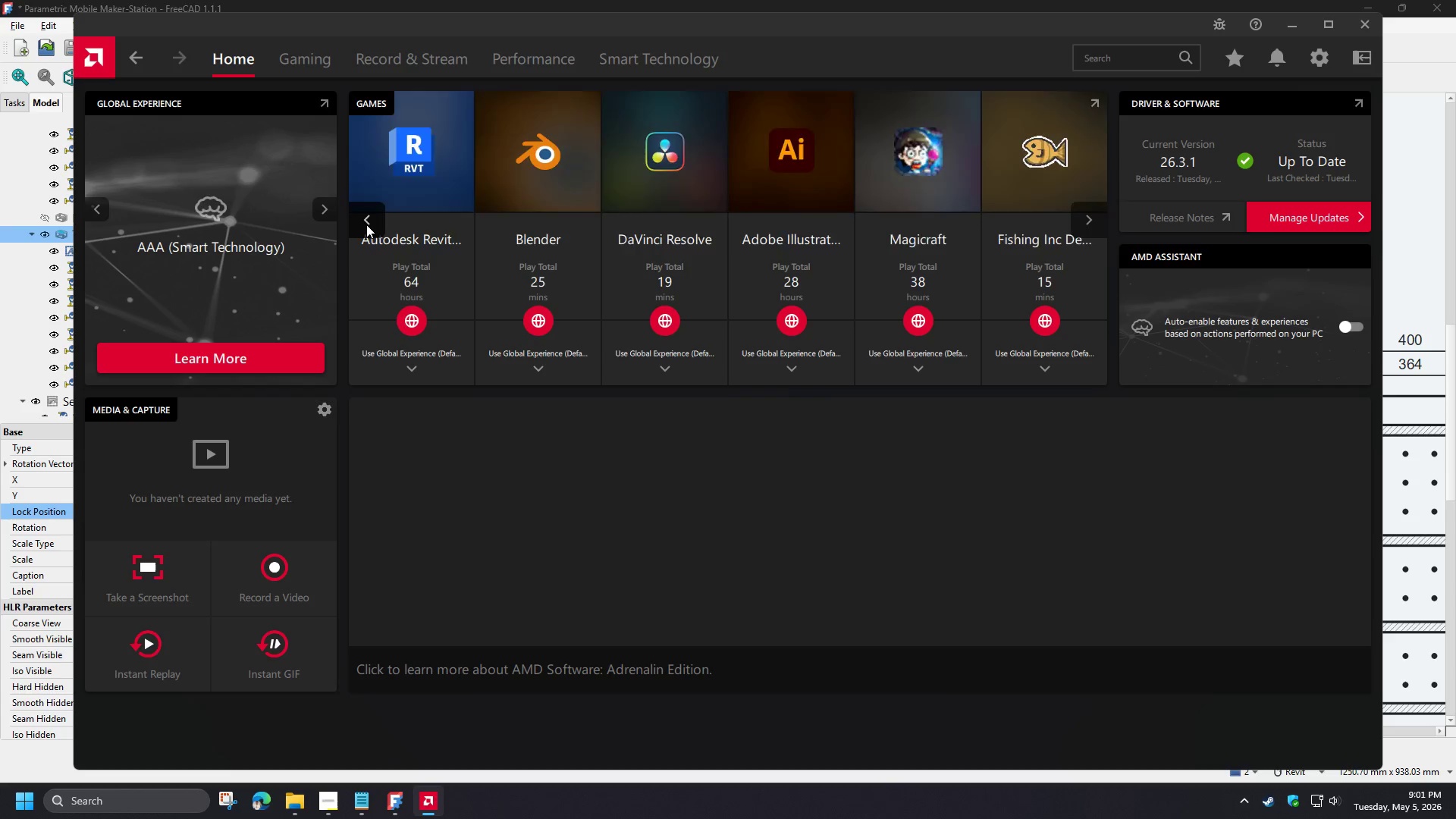 
triple_click([366, 224])
 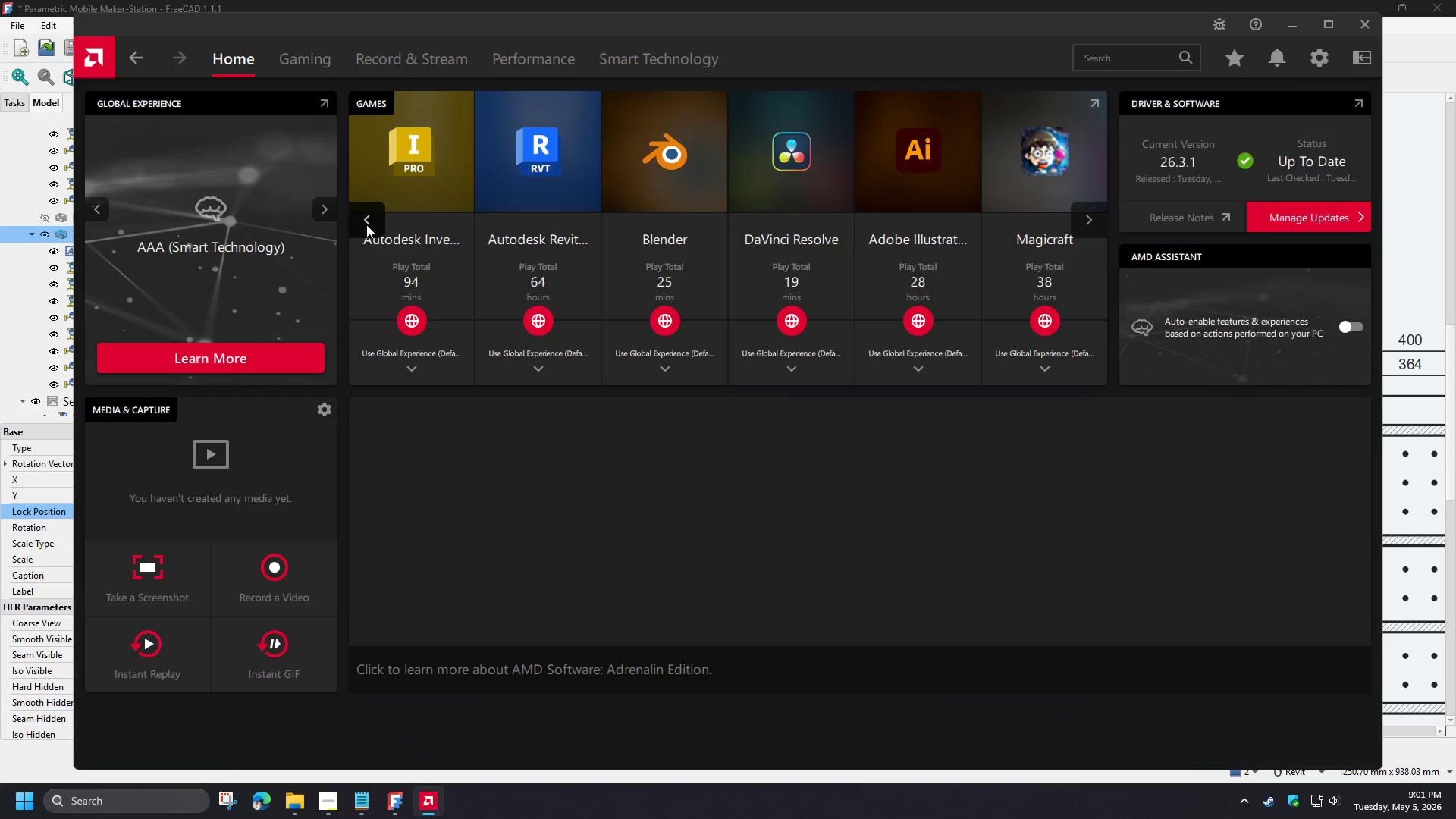 
triple_click([366, 224])
 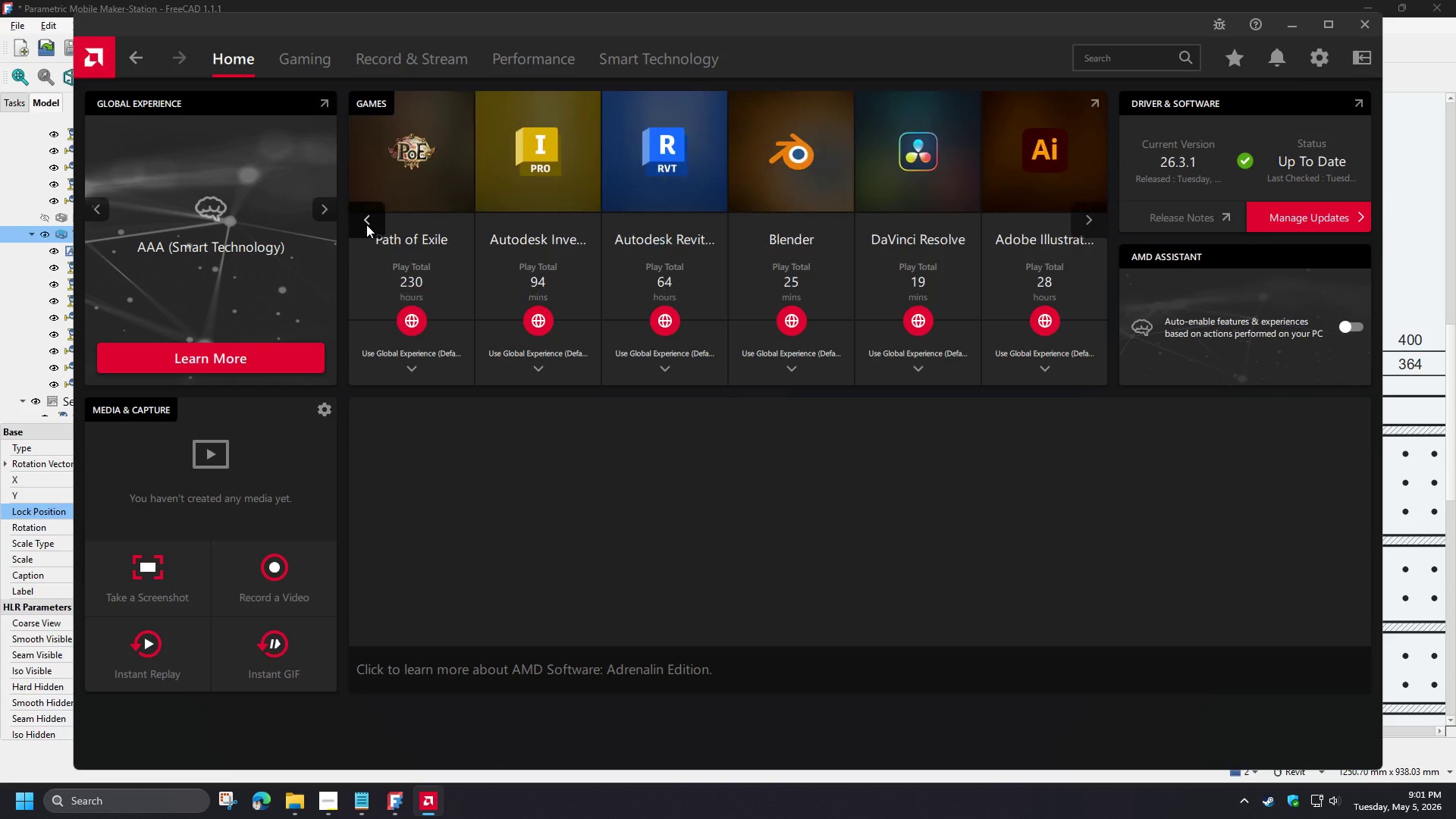 
triple_click([366, 224])
 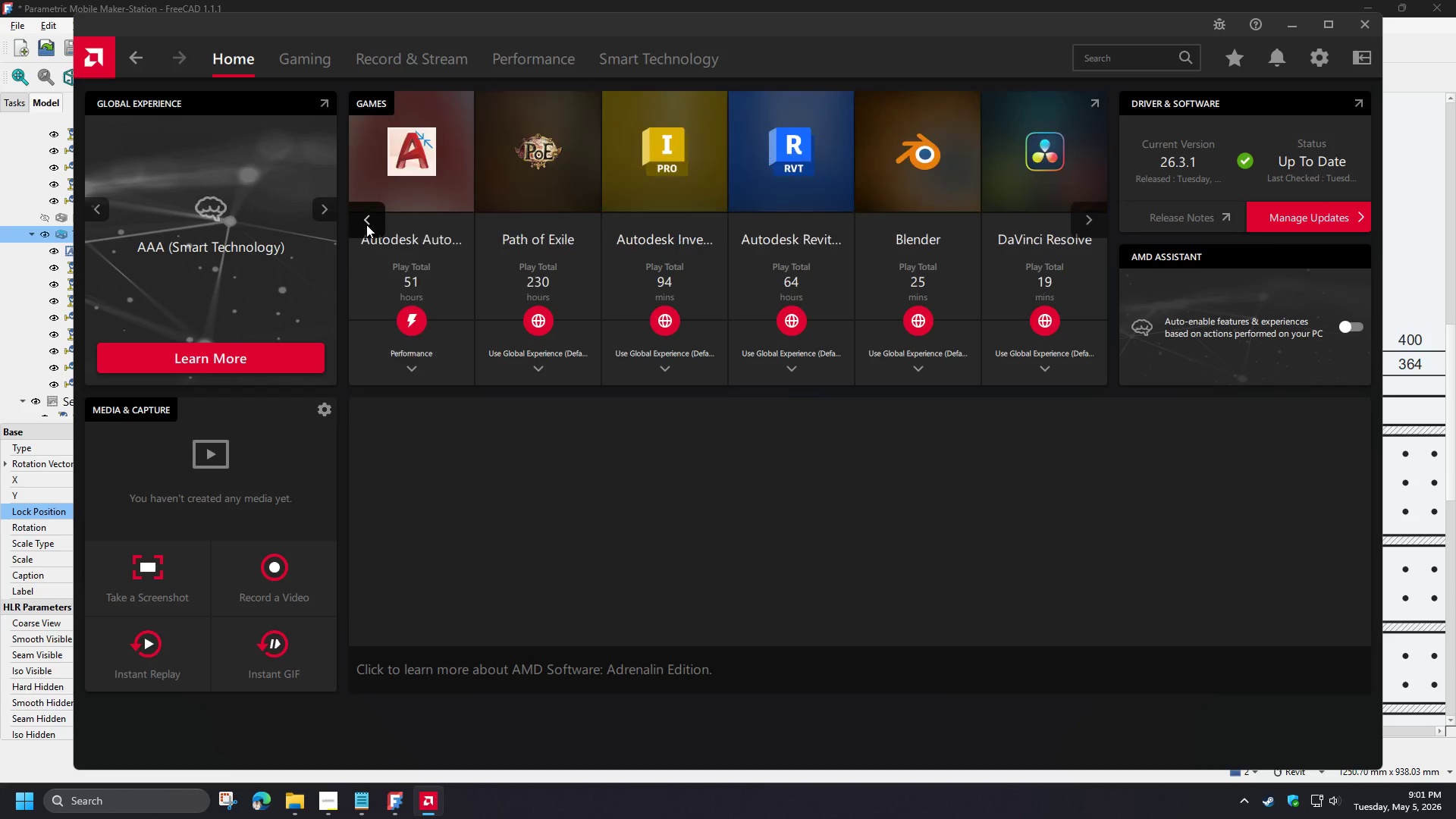 
triple_click([366, 224])
 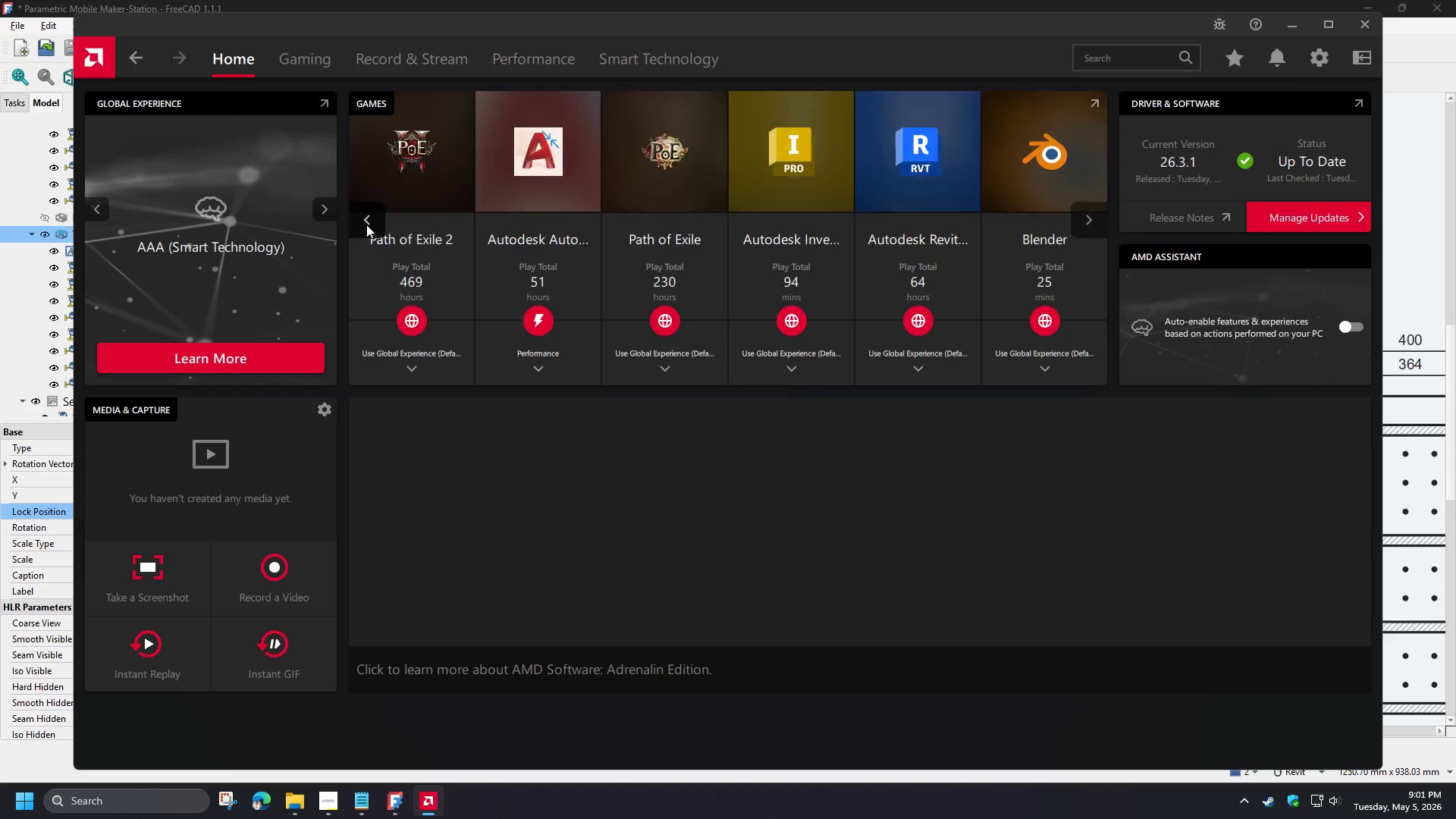 
triple_click([366, 224])
 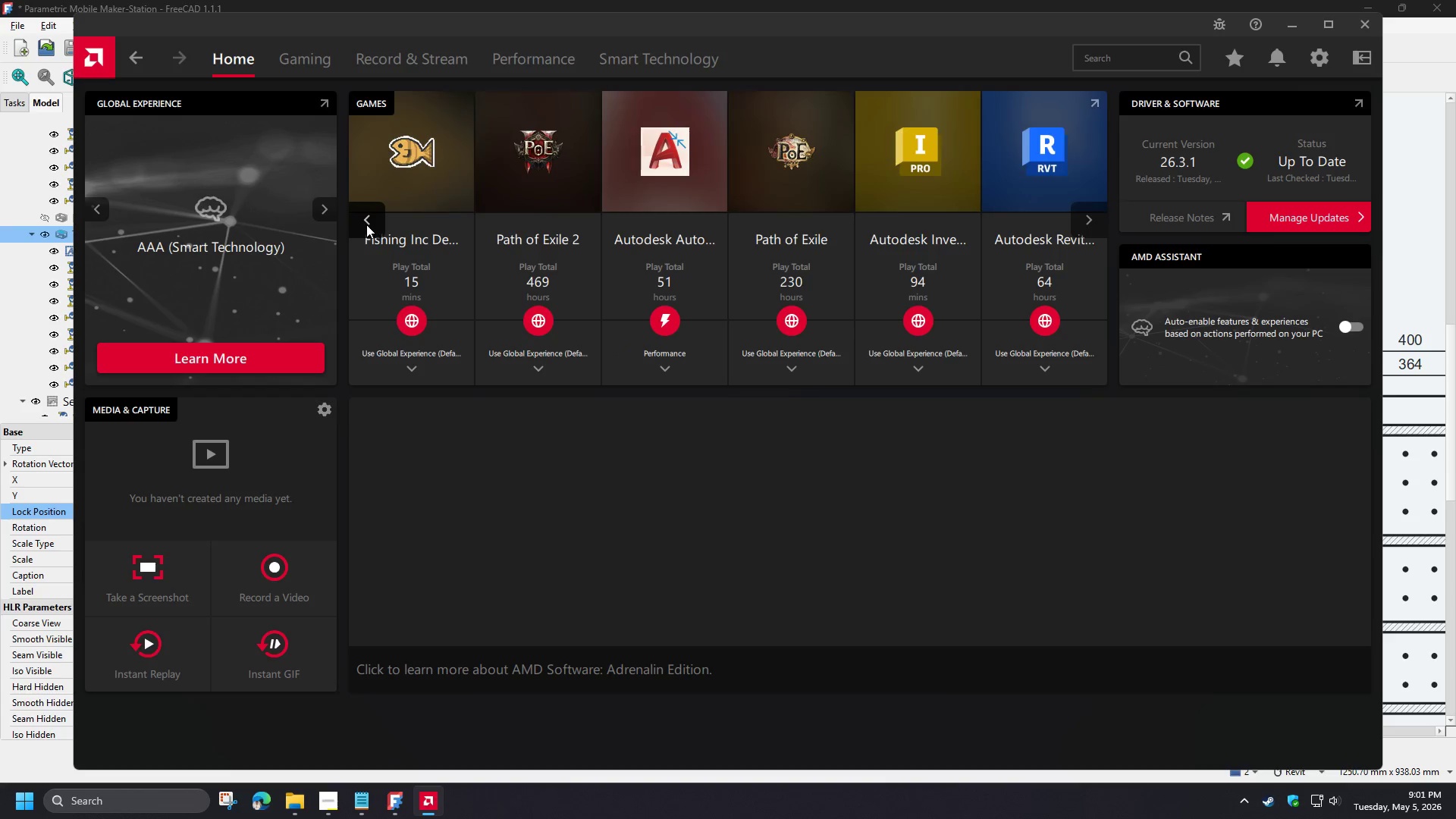 
triple_click([366, 224])
 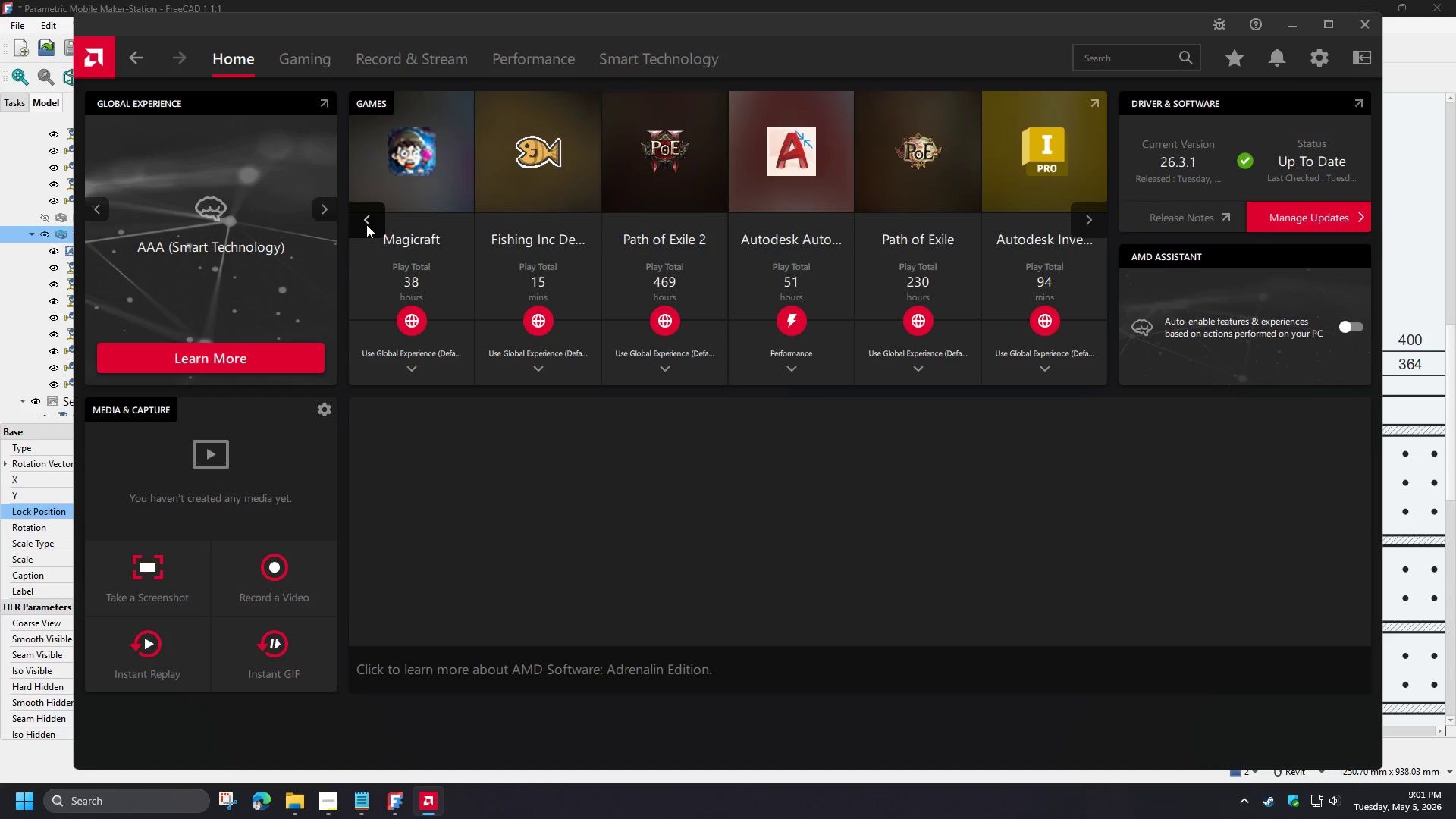 
triple_click([366, 224])
 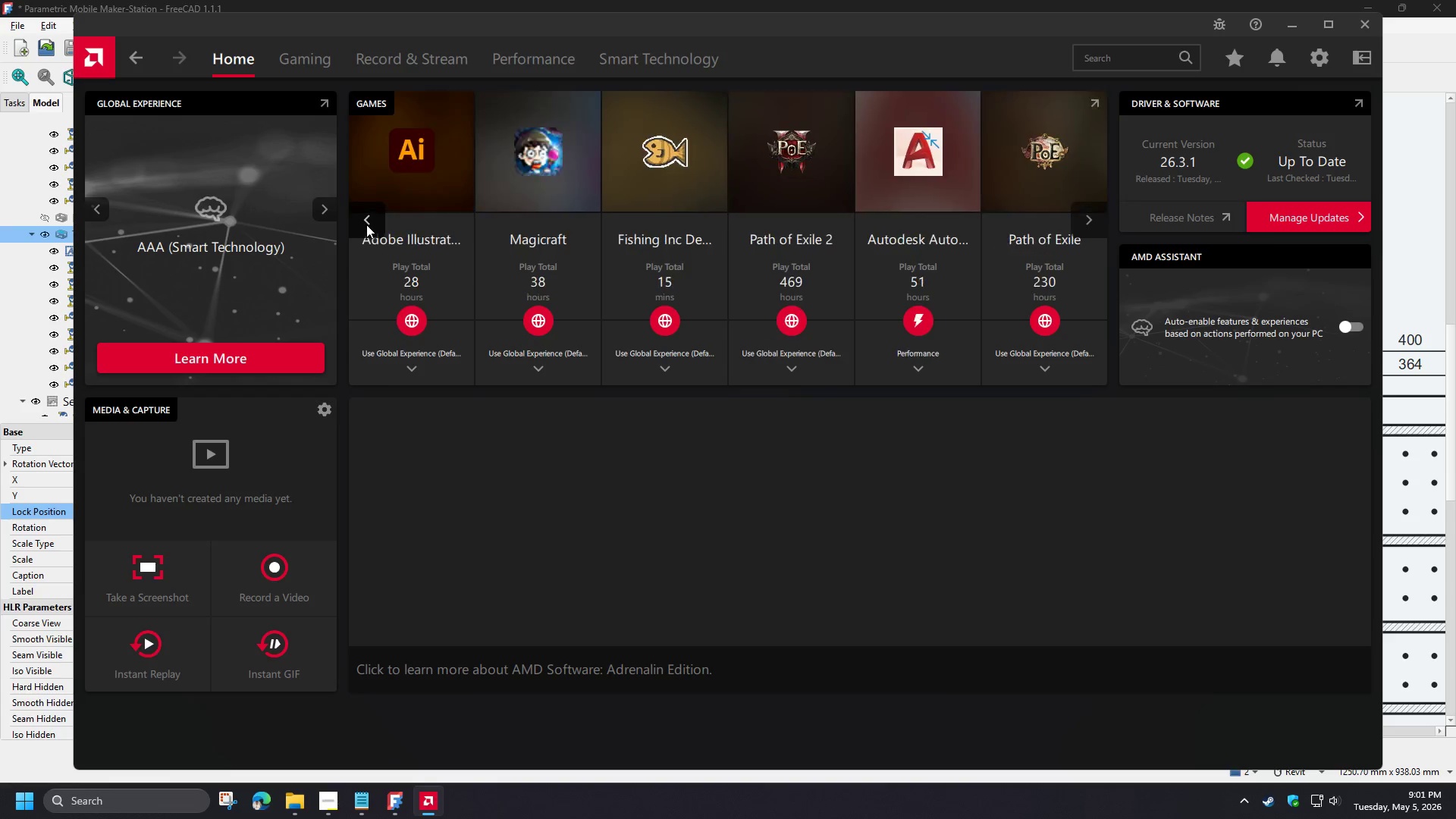 
triple_click([366, 224])
 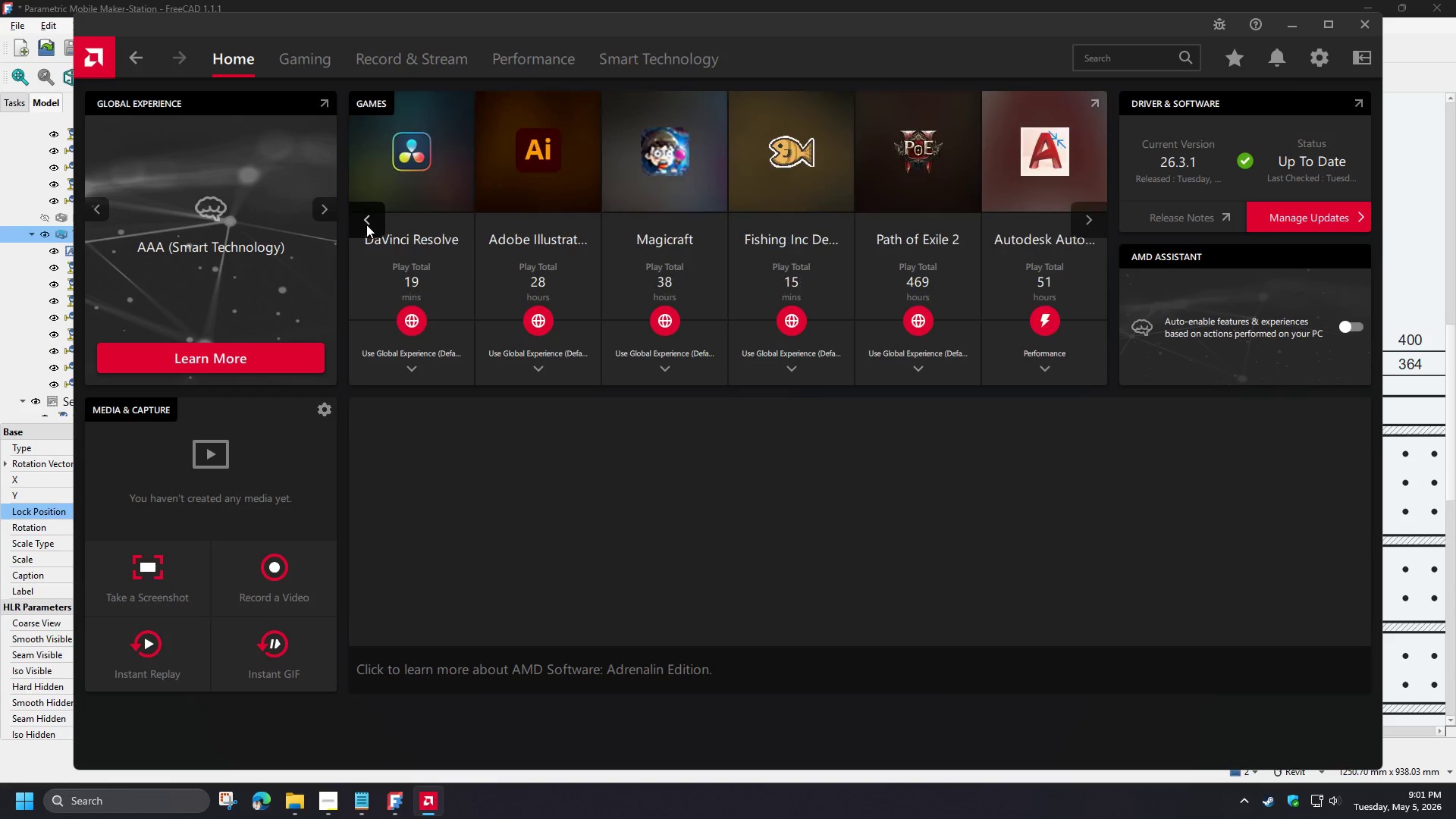 
triple_click([366, 224])
 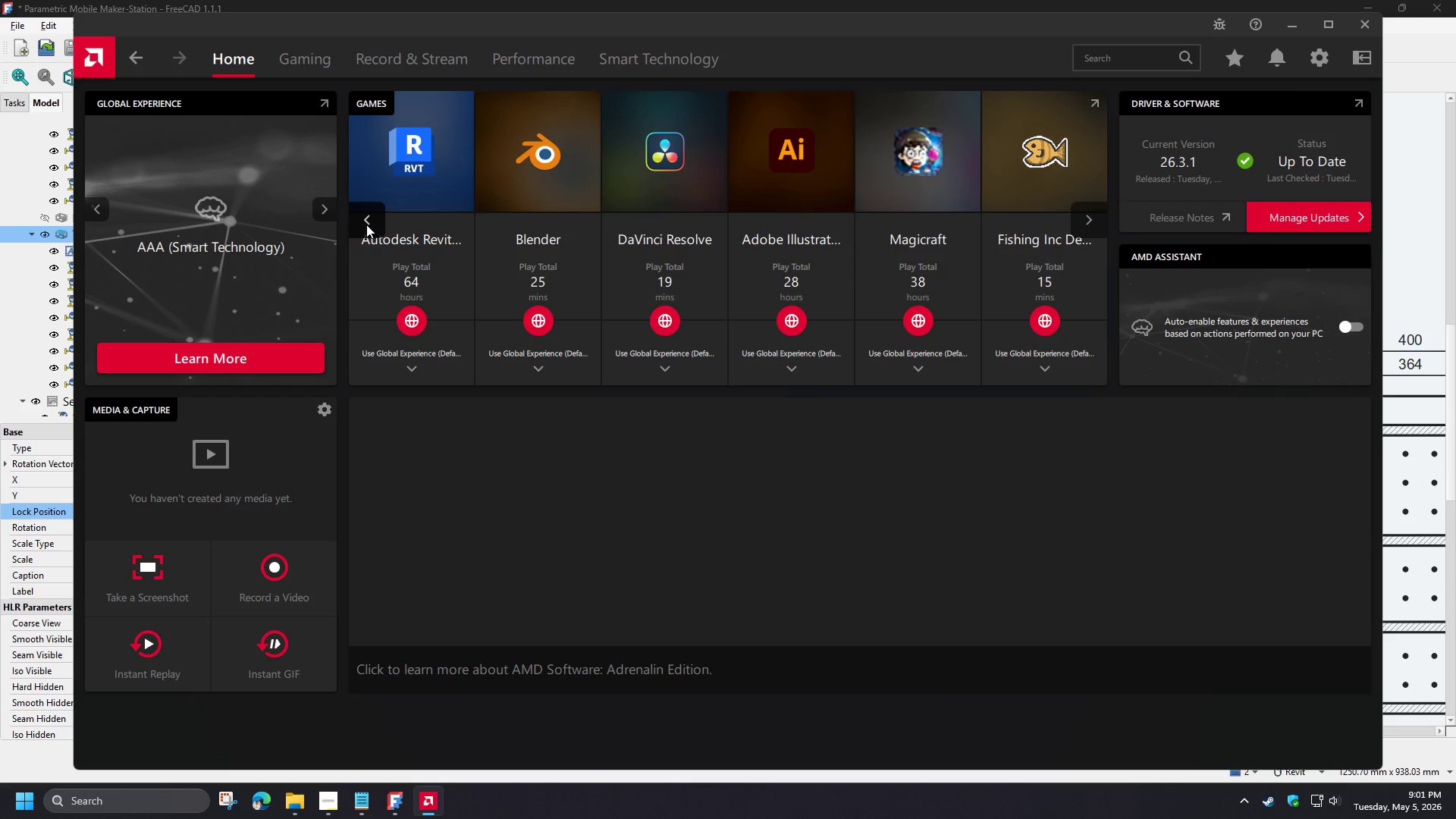 
triple_click([366, 224])
 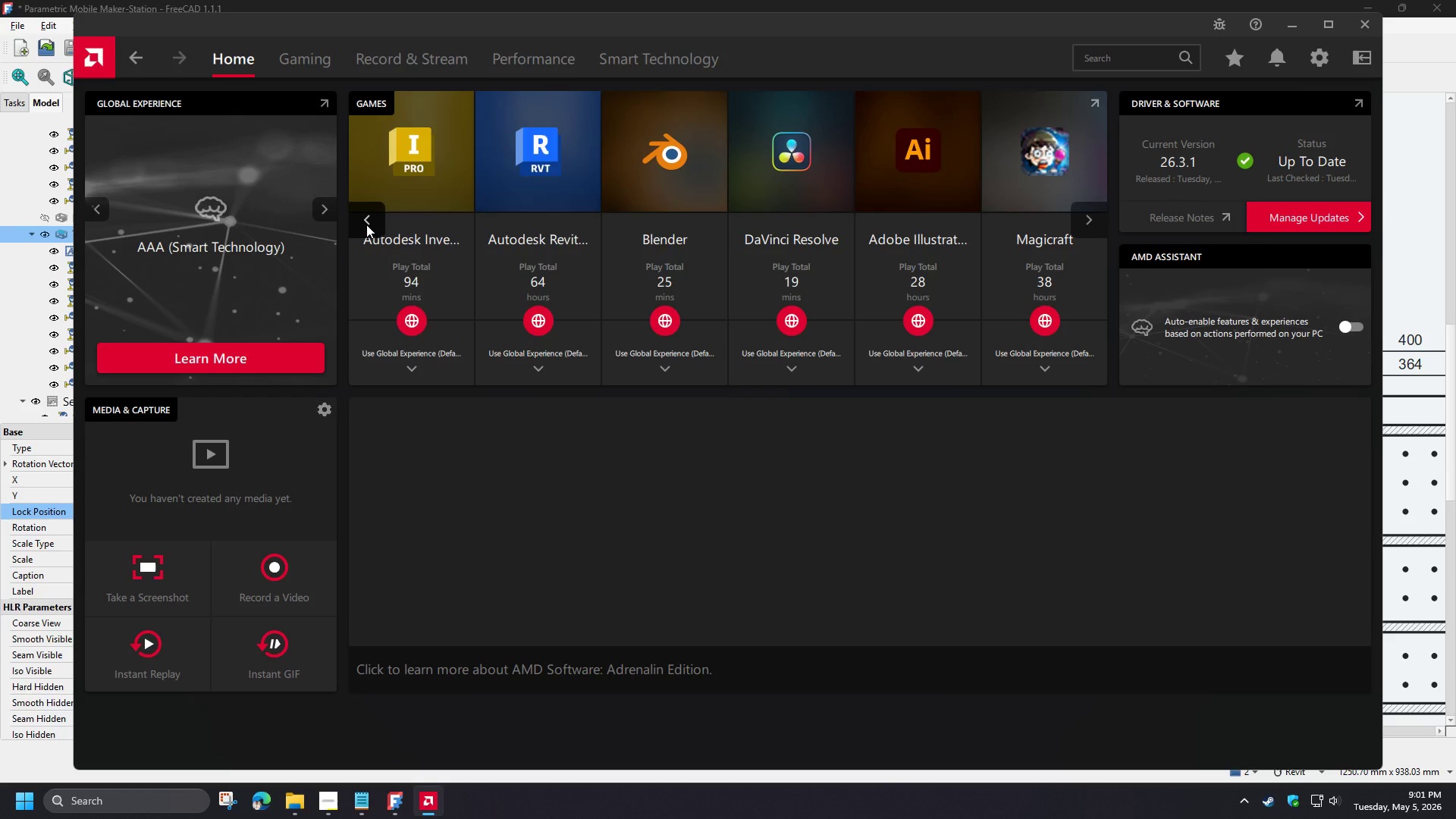 
triple_click([366, 224])
 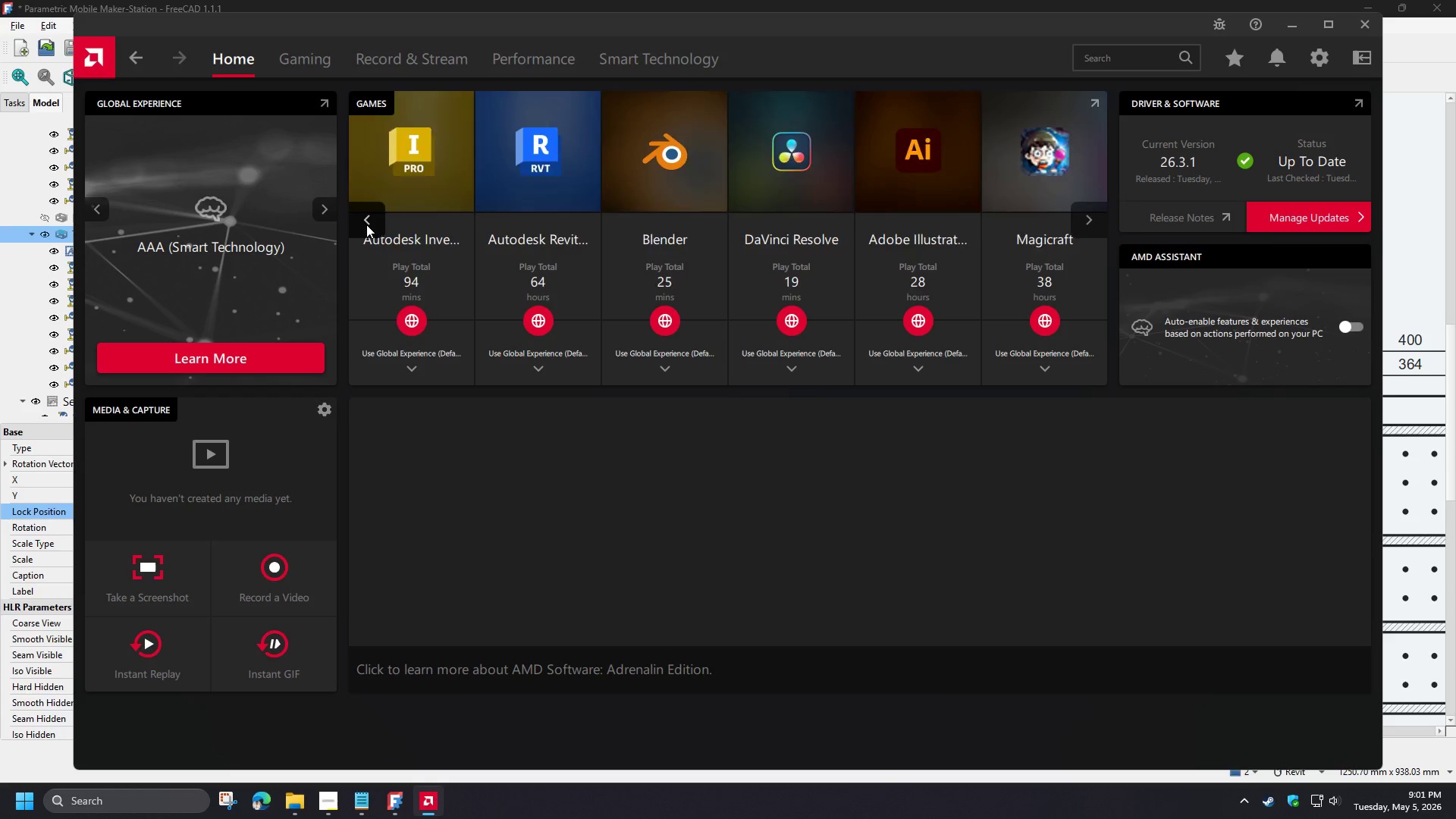 
triple_click([366, 224])
 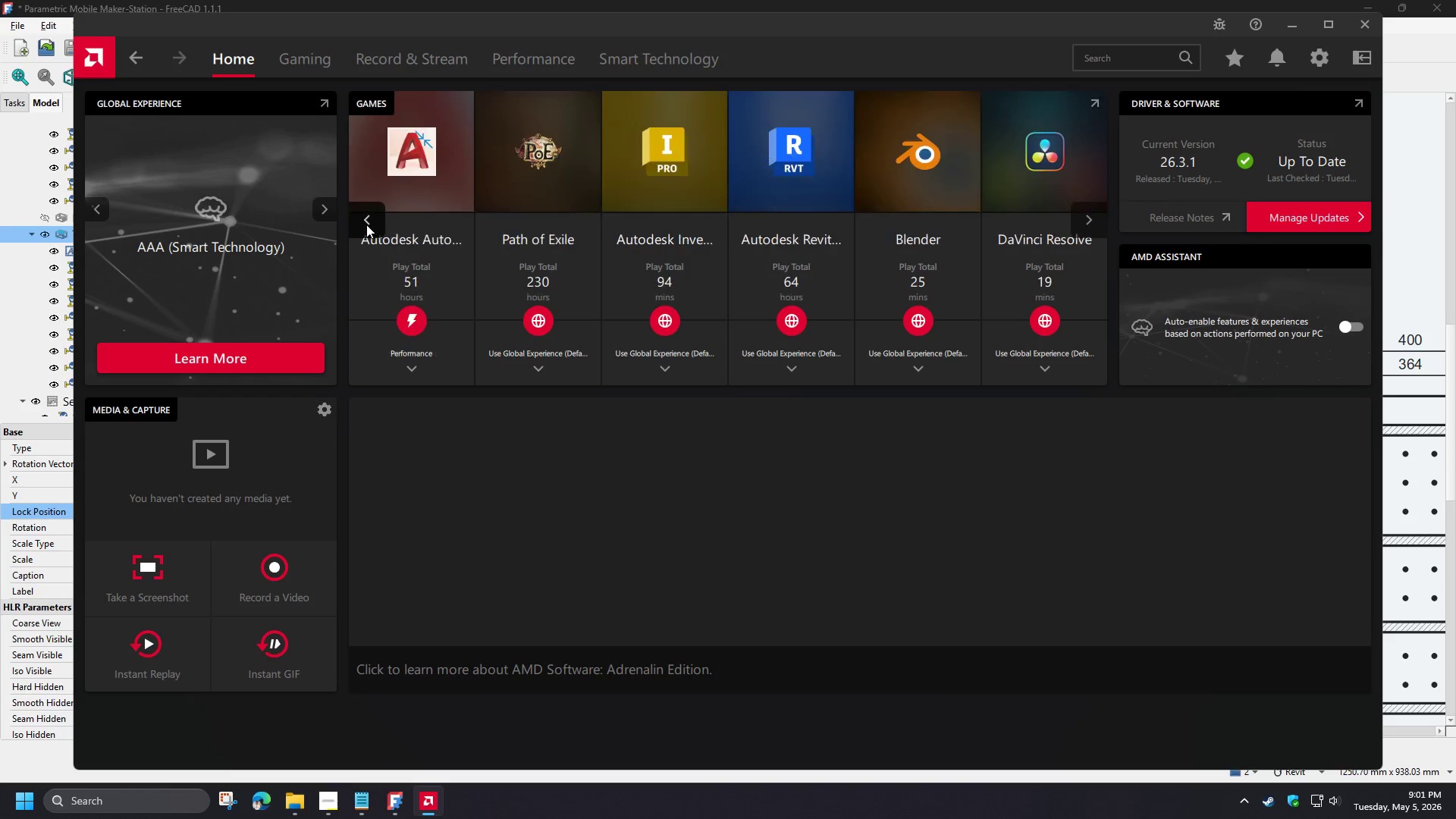 
triple_click([366, 224])
 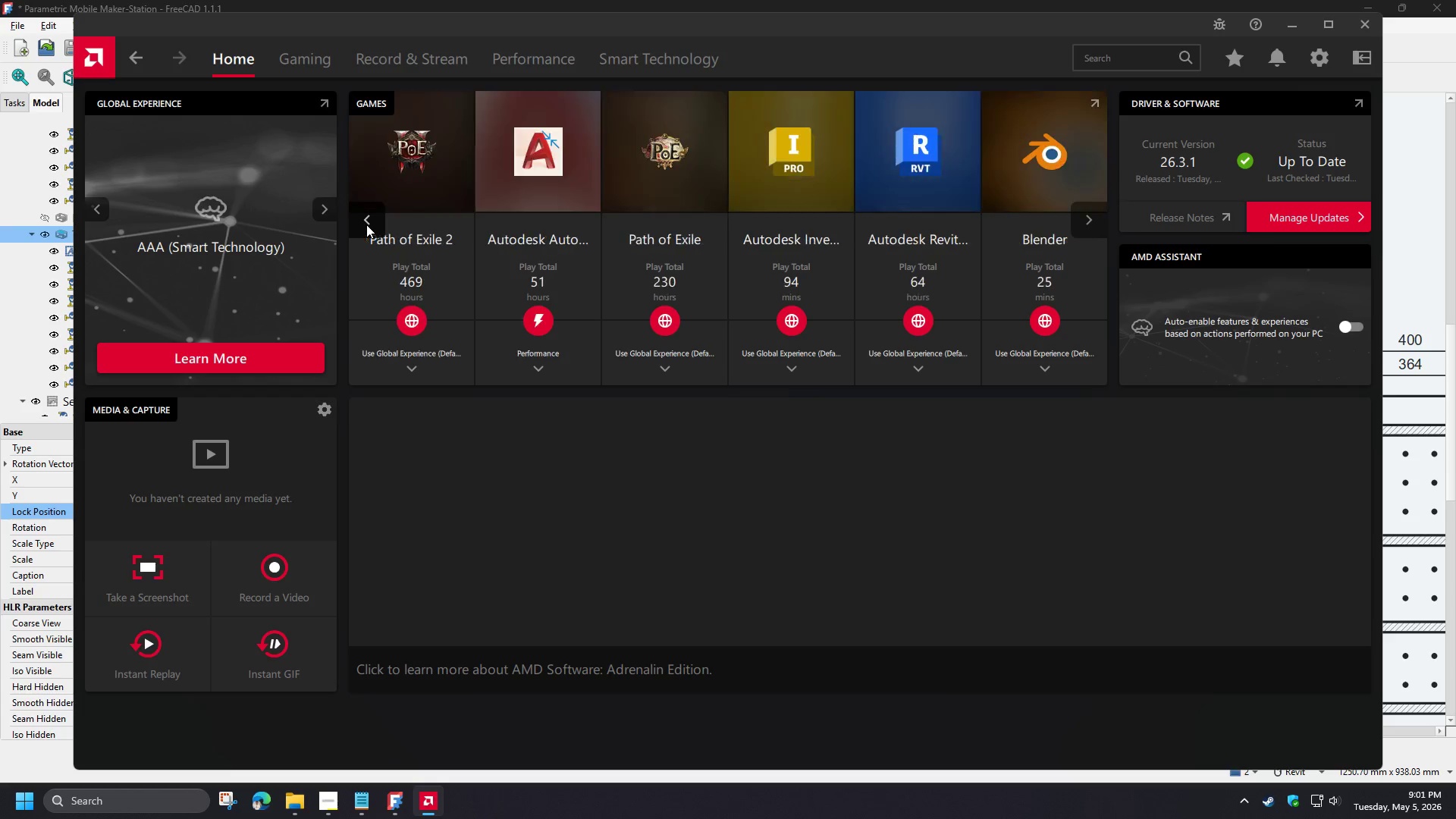 
triple_click([366, 224])
 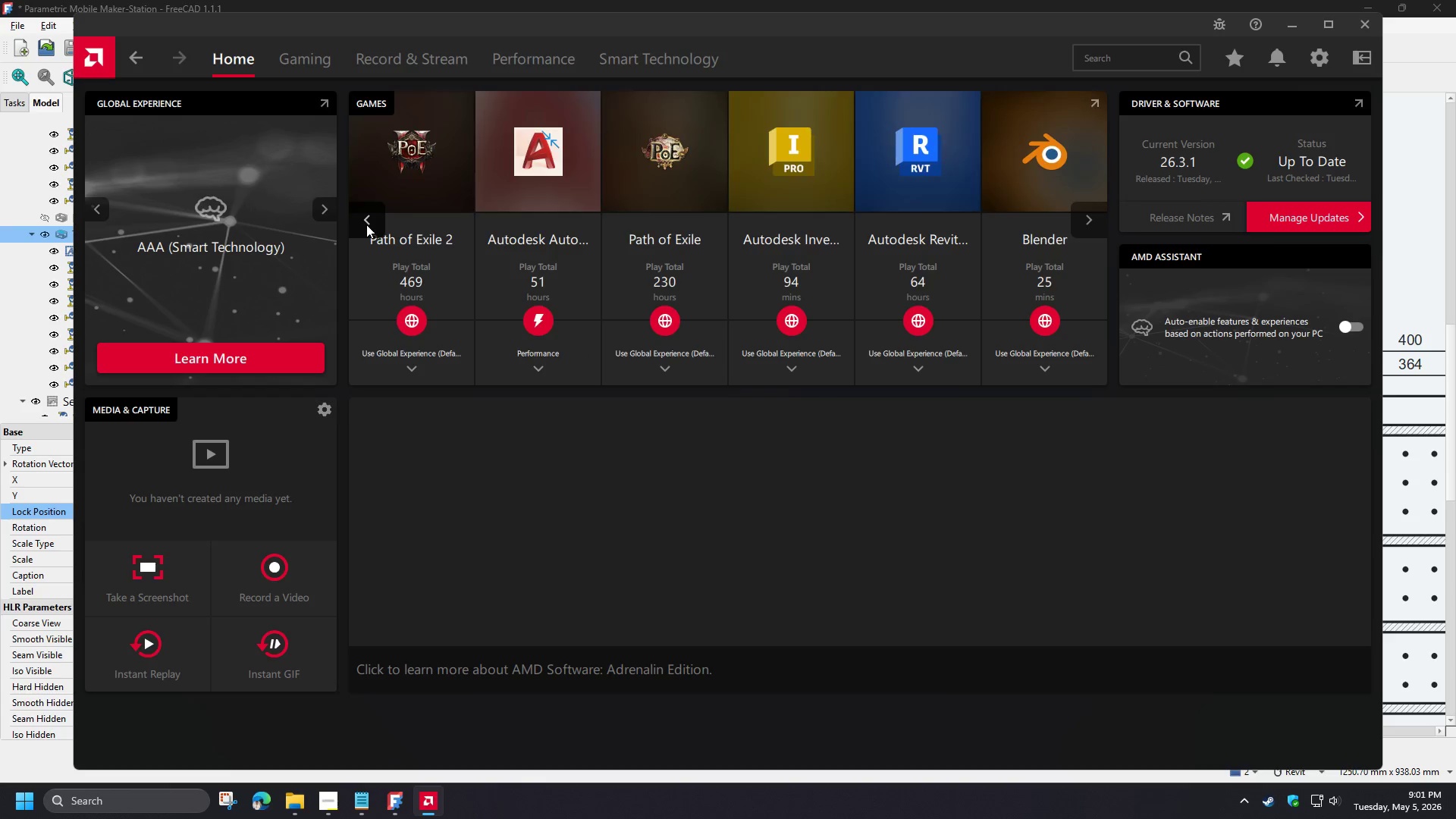 
triple_click([366, 224])
 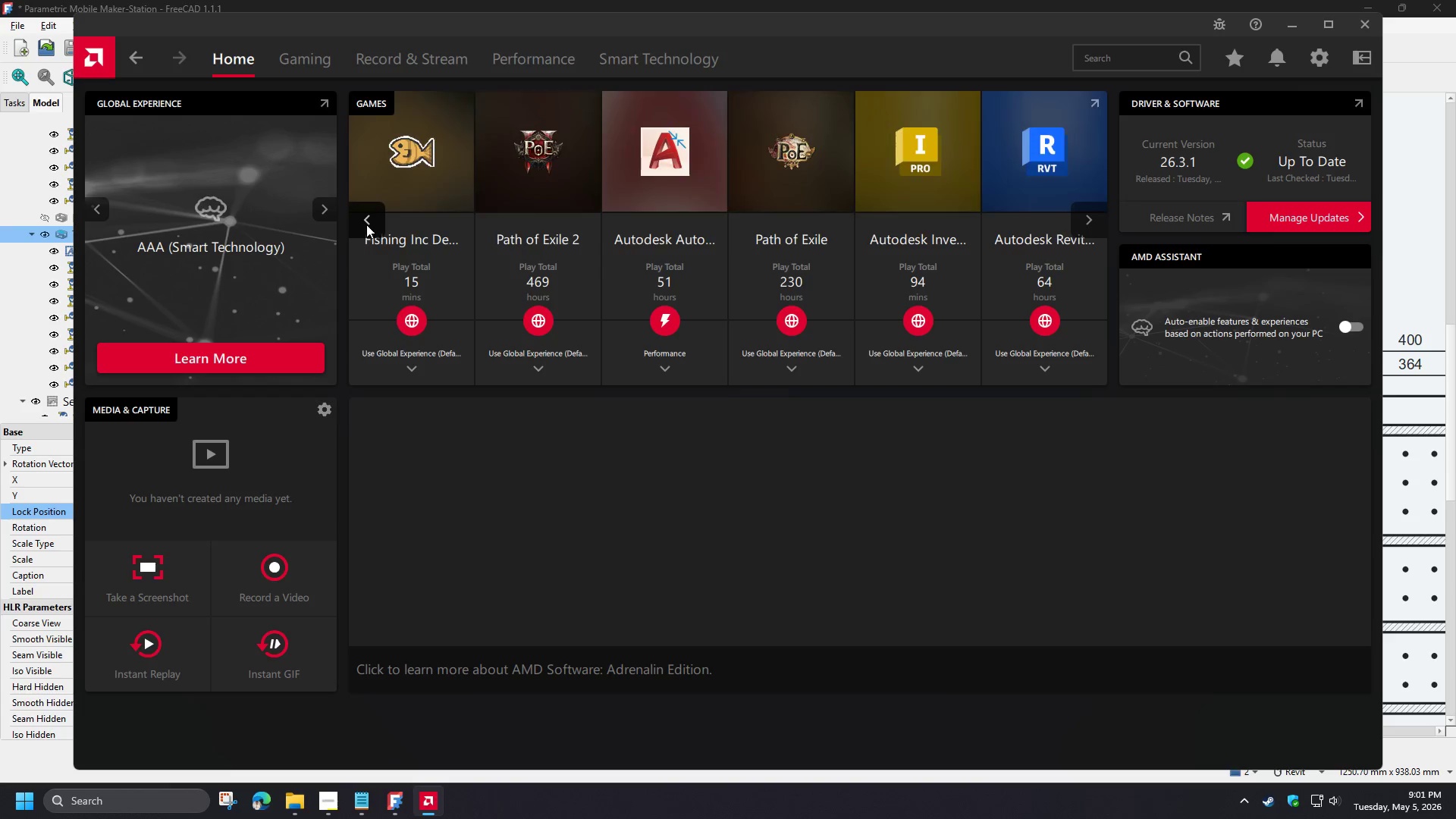 
triple_click([366, 224])
 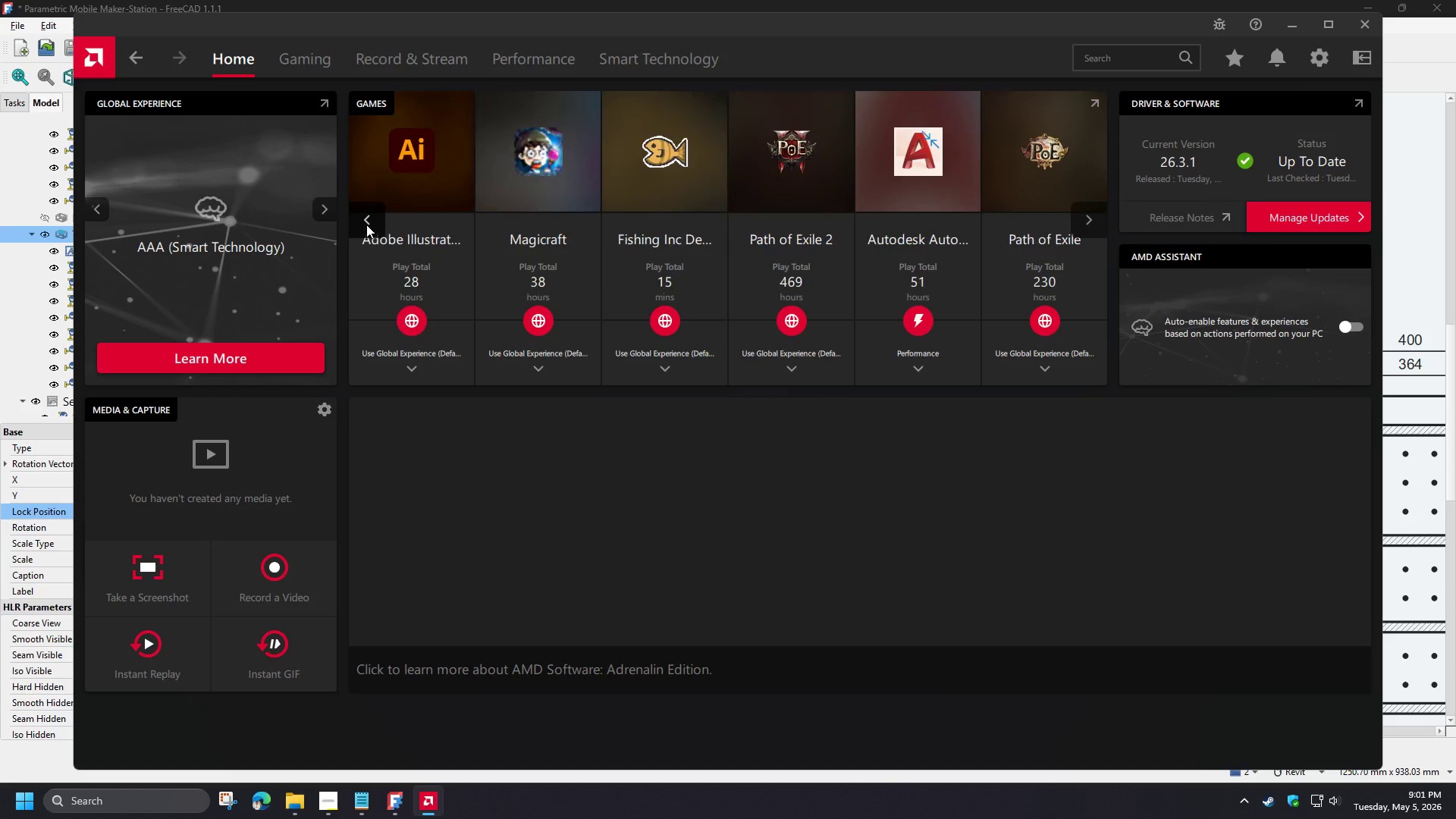 
triple_click([366, 224])
 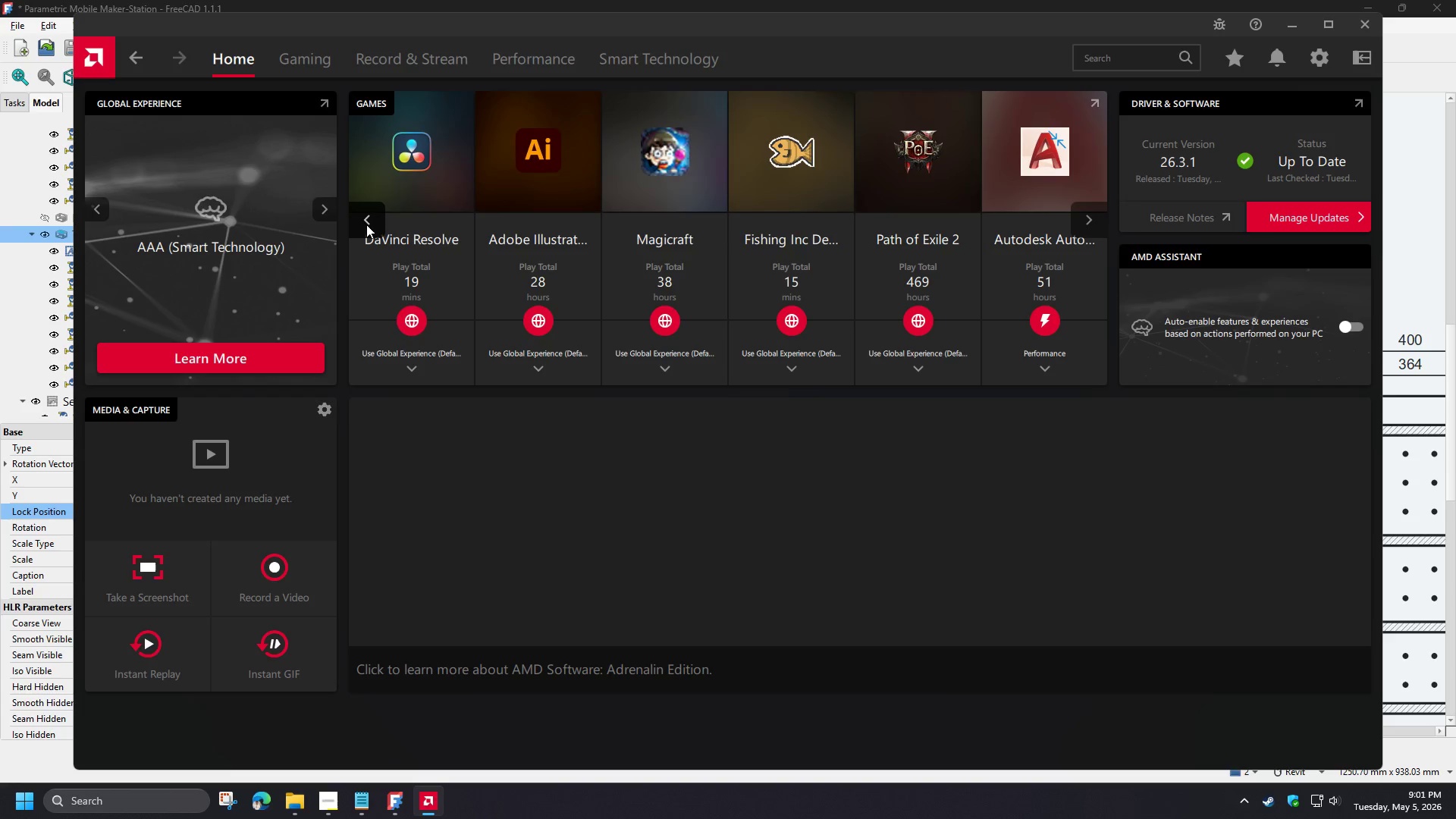 
triple_click([366, 224])
 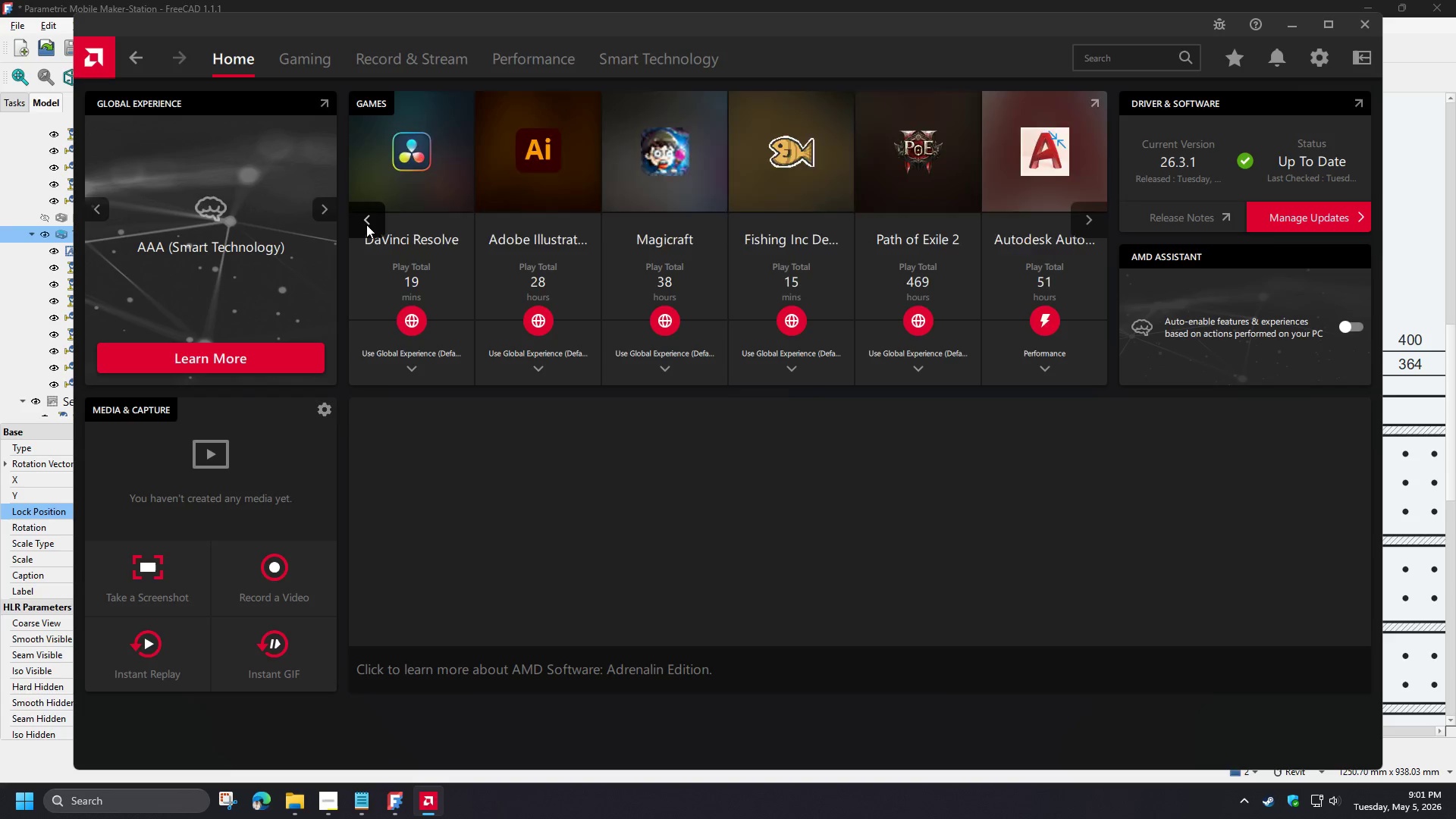 
triple_click([366, 224])
 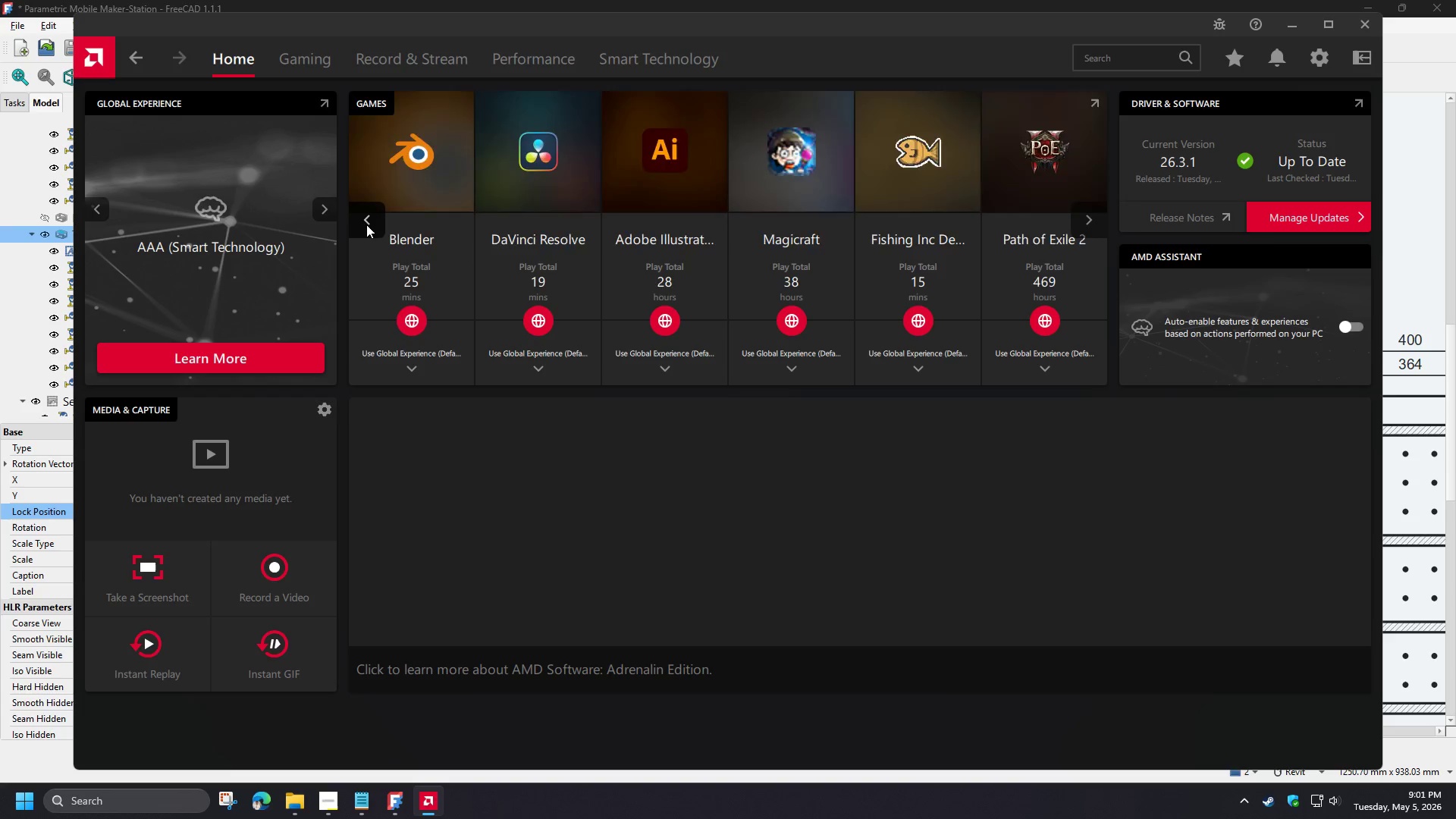 
triple_click([366, 224])
 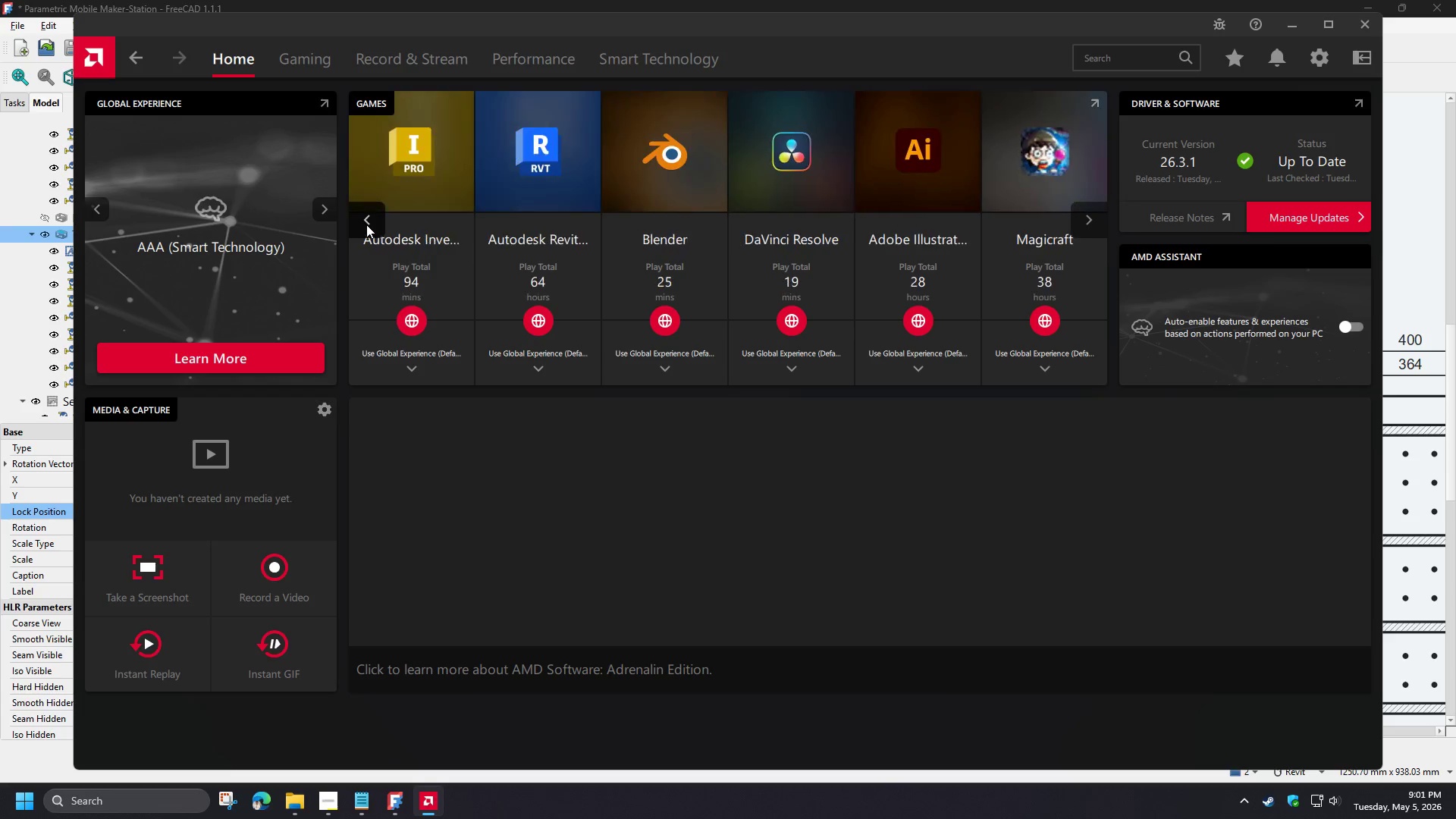 
triple_click([366, 224])
 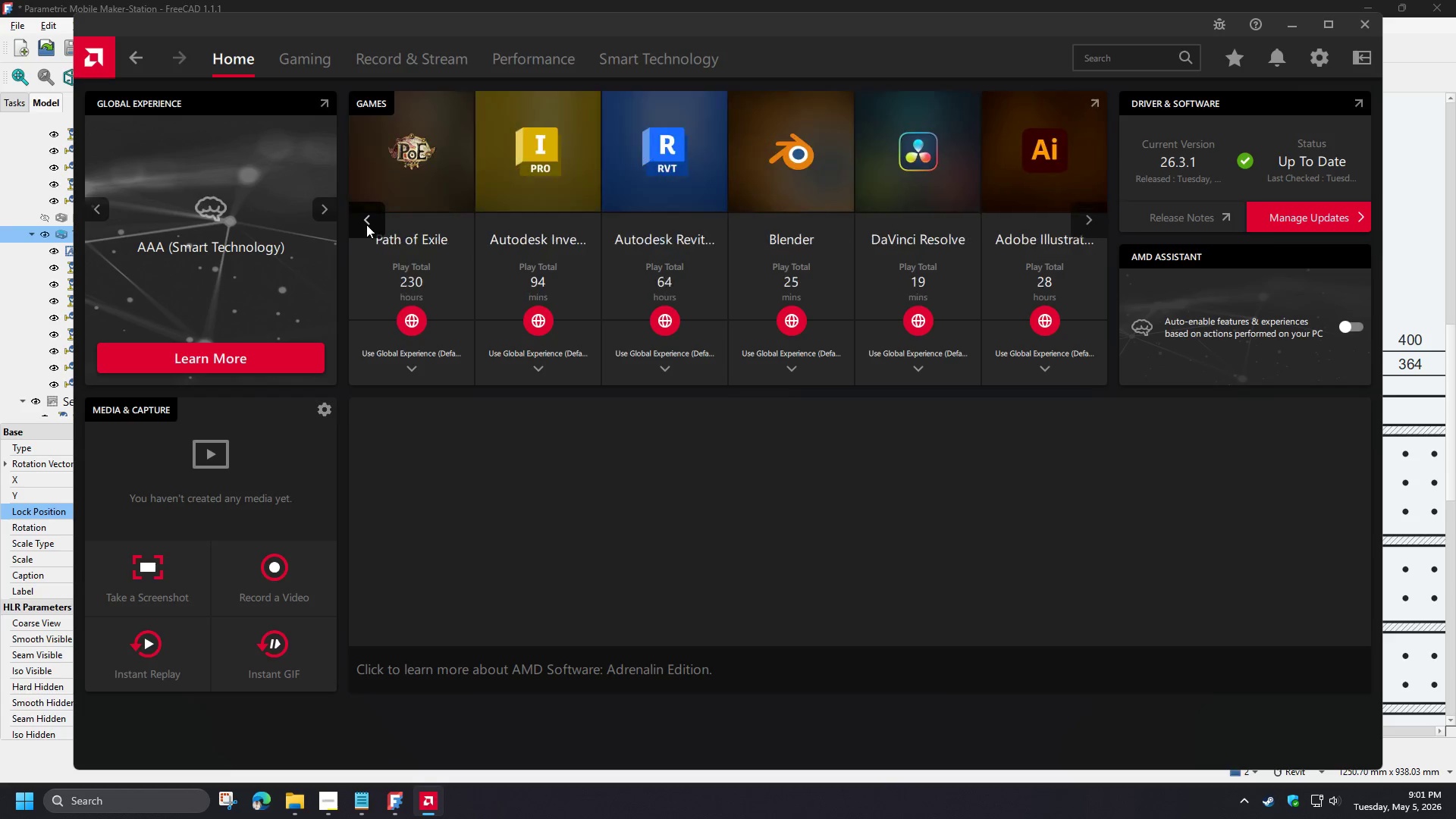 
triple_click([366, 224])
 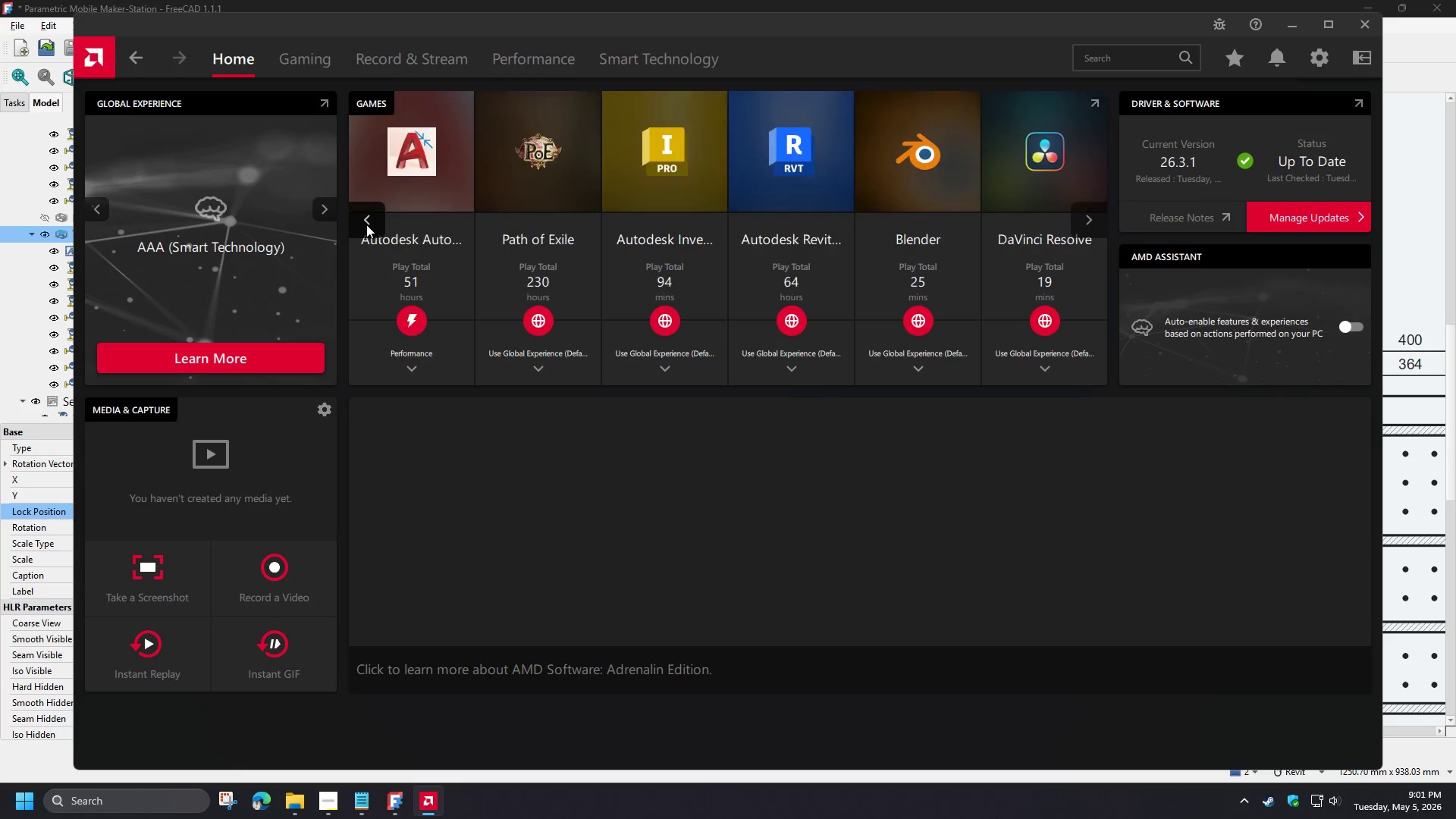 
triple_click([366, 224])
 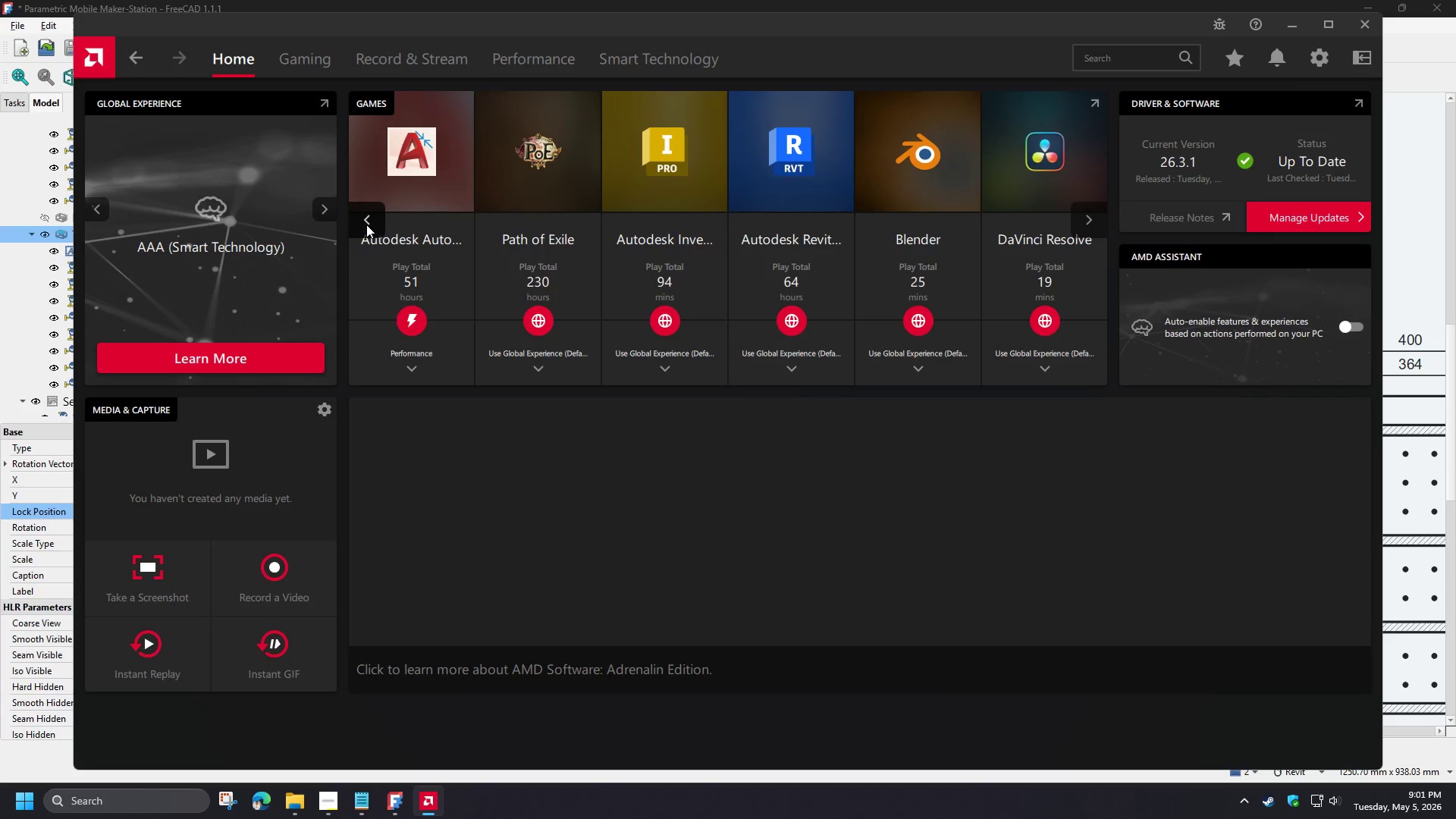 
triple_click([366, 224])
 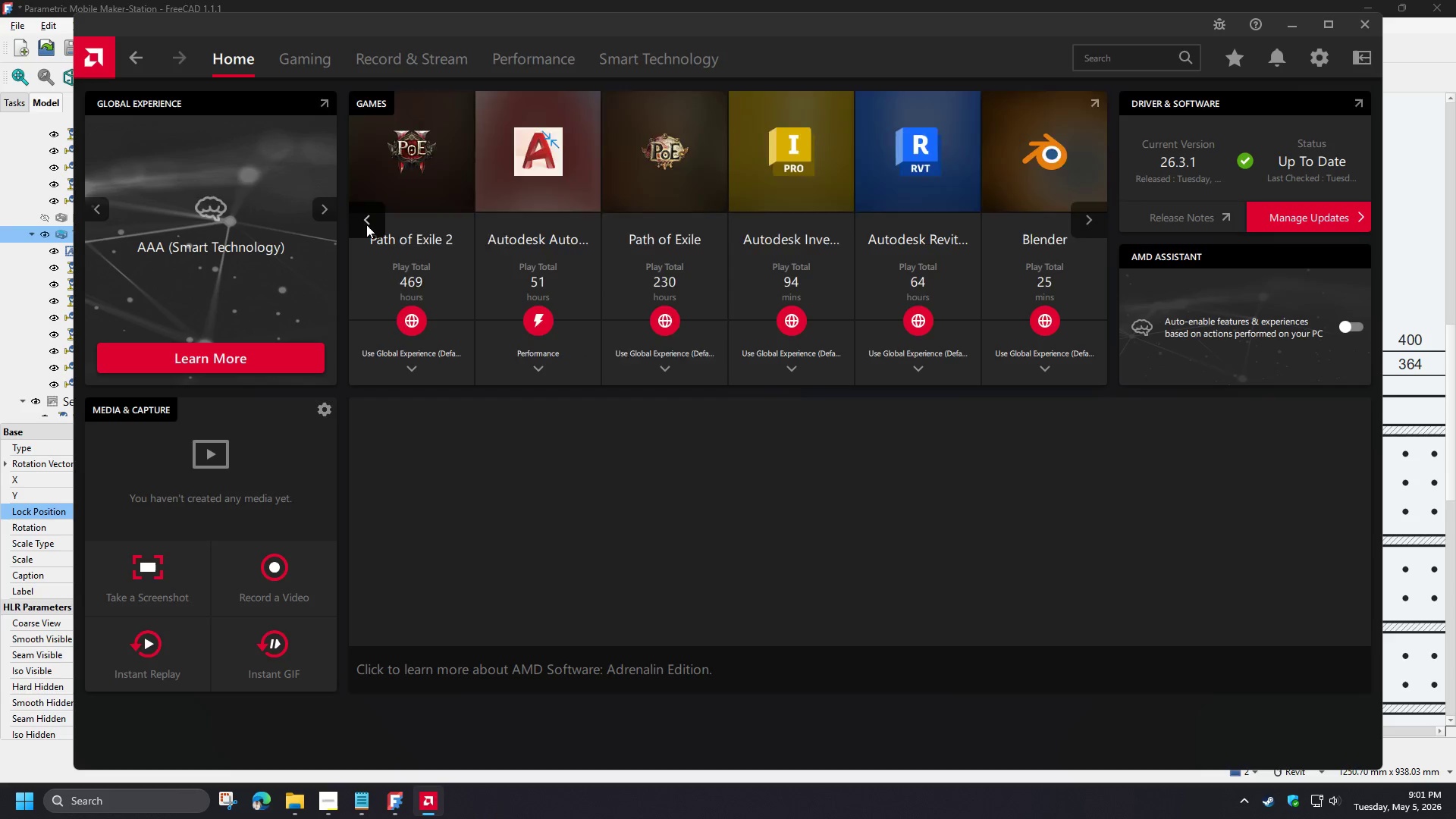 
triple_click([366, 224])
 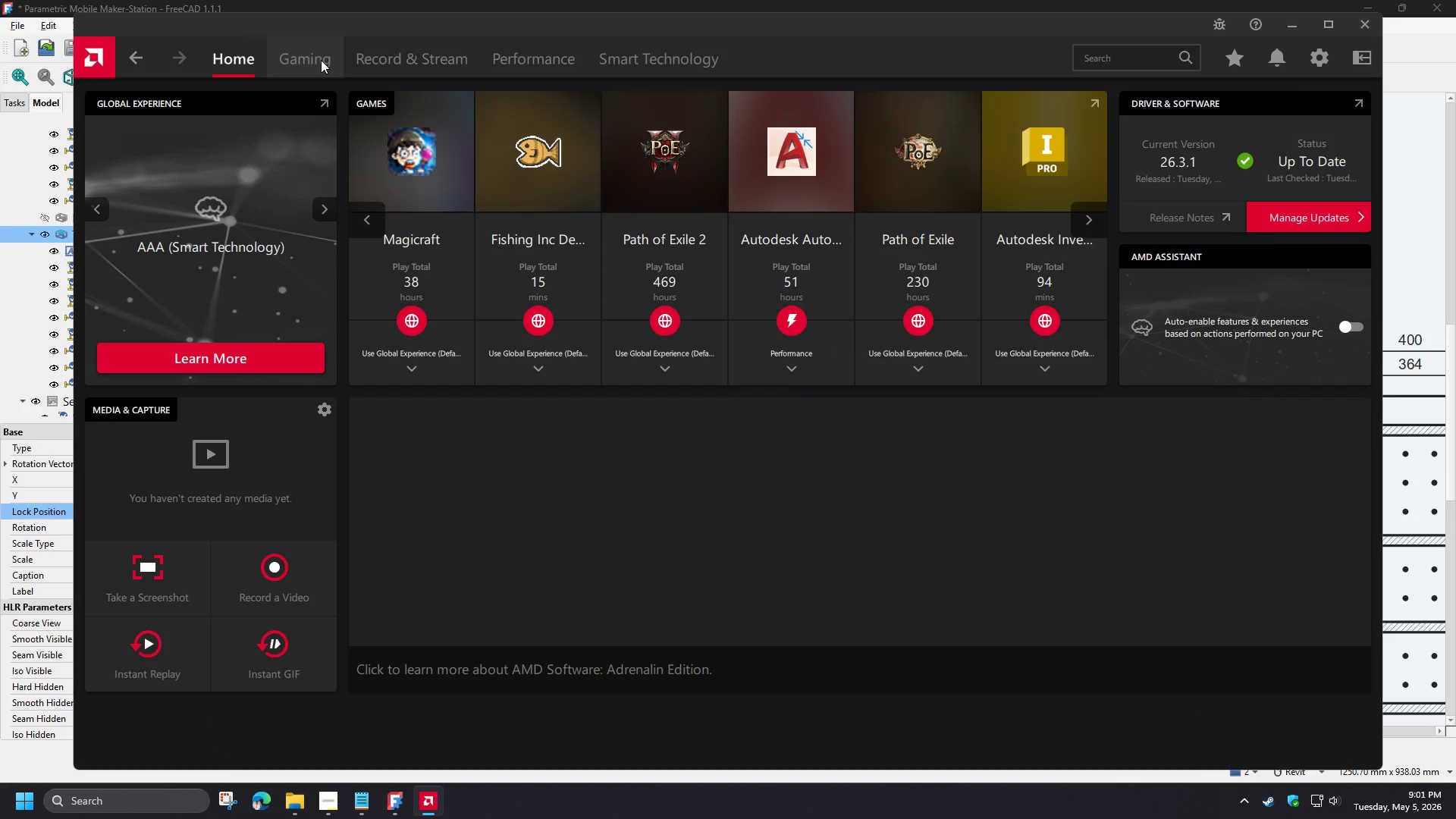 
left_click([321, 60])
 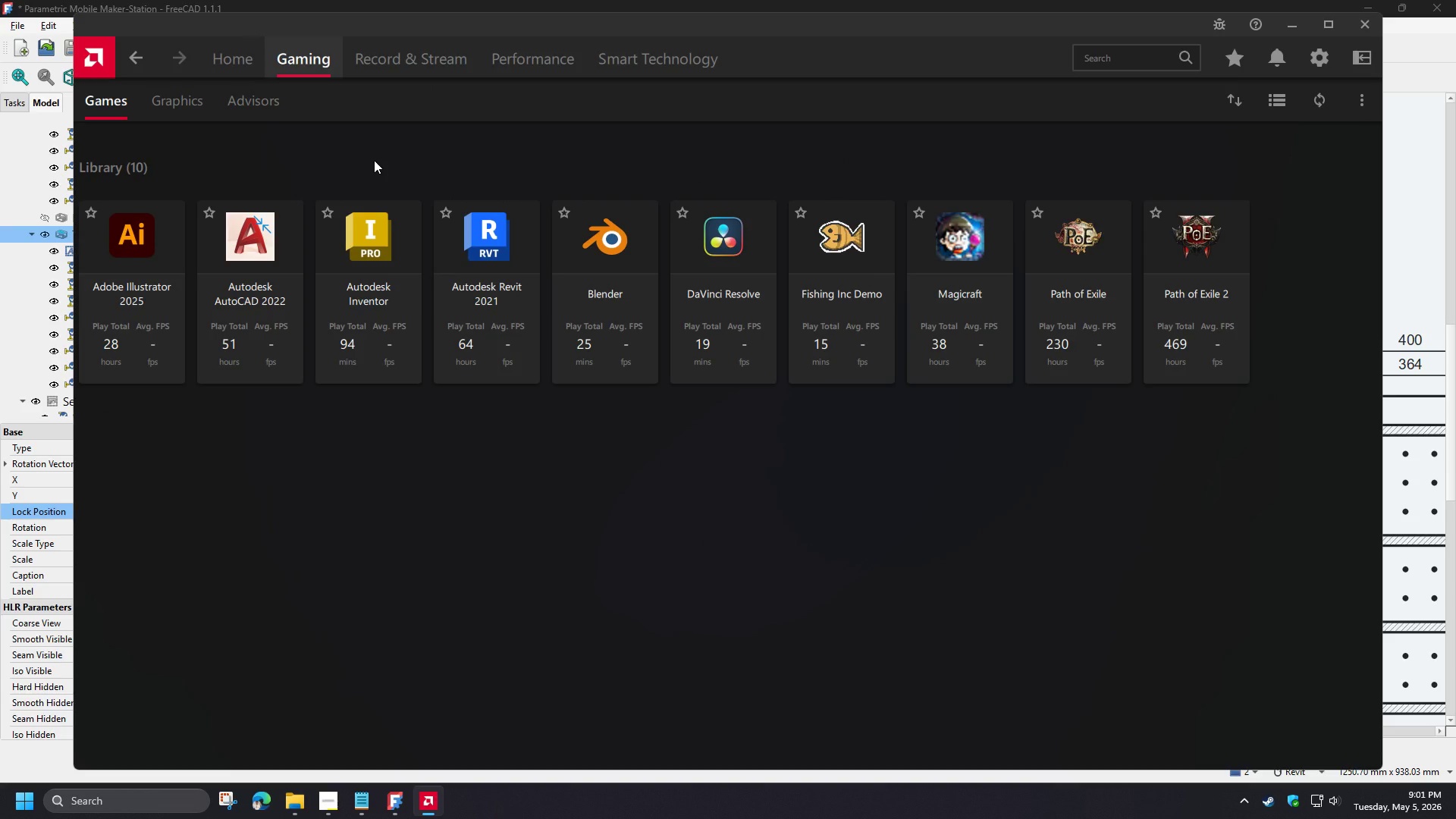 
right_click([318, 536])
 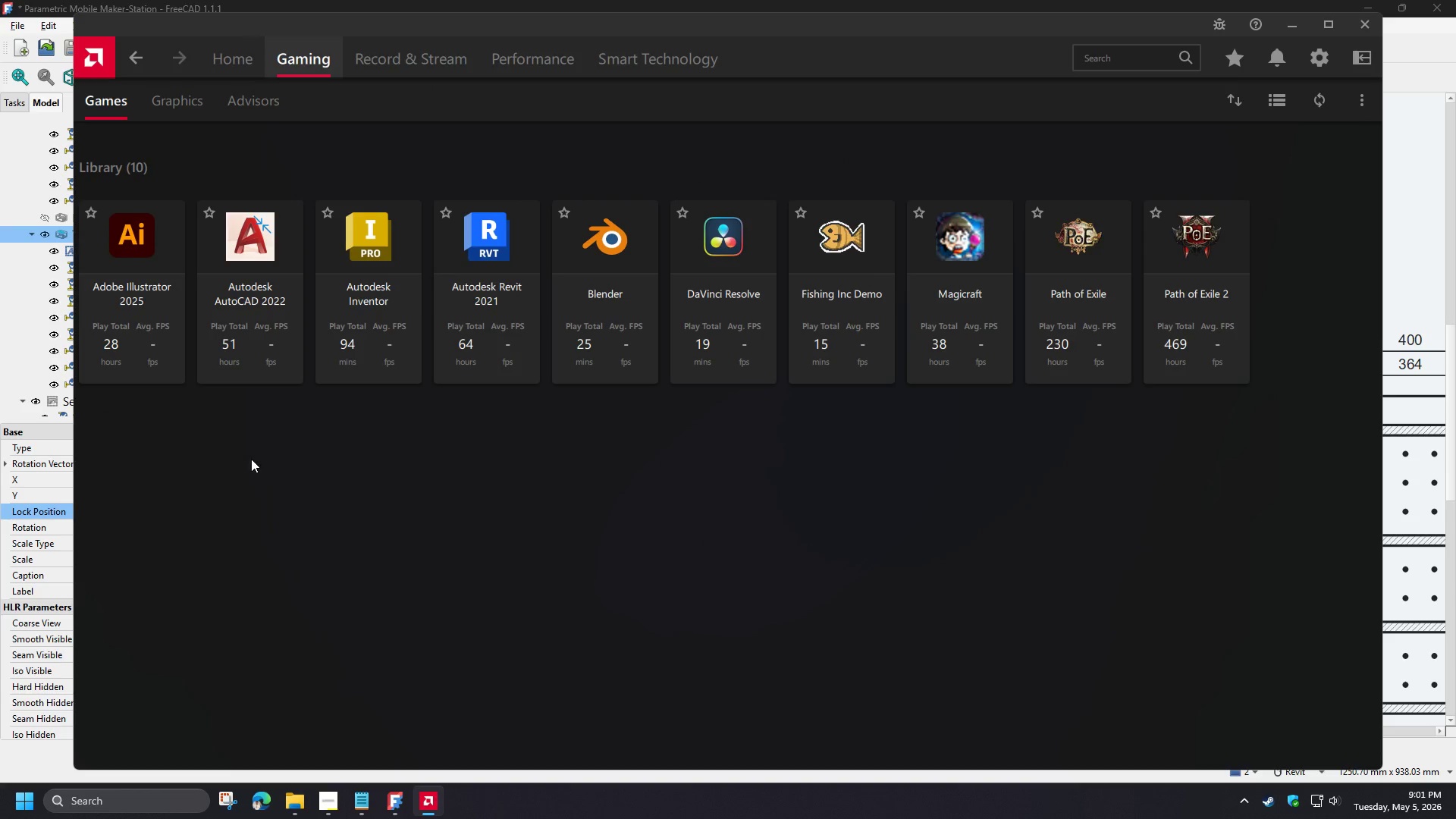 
left_click([251, 459])
 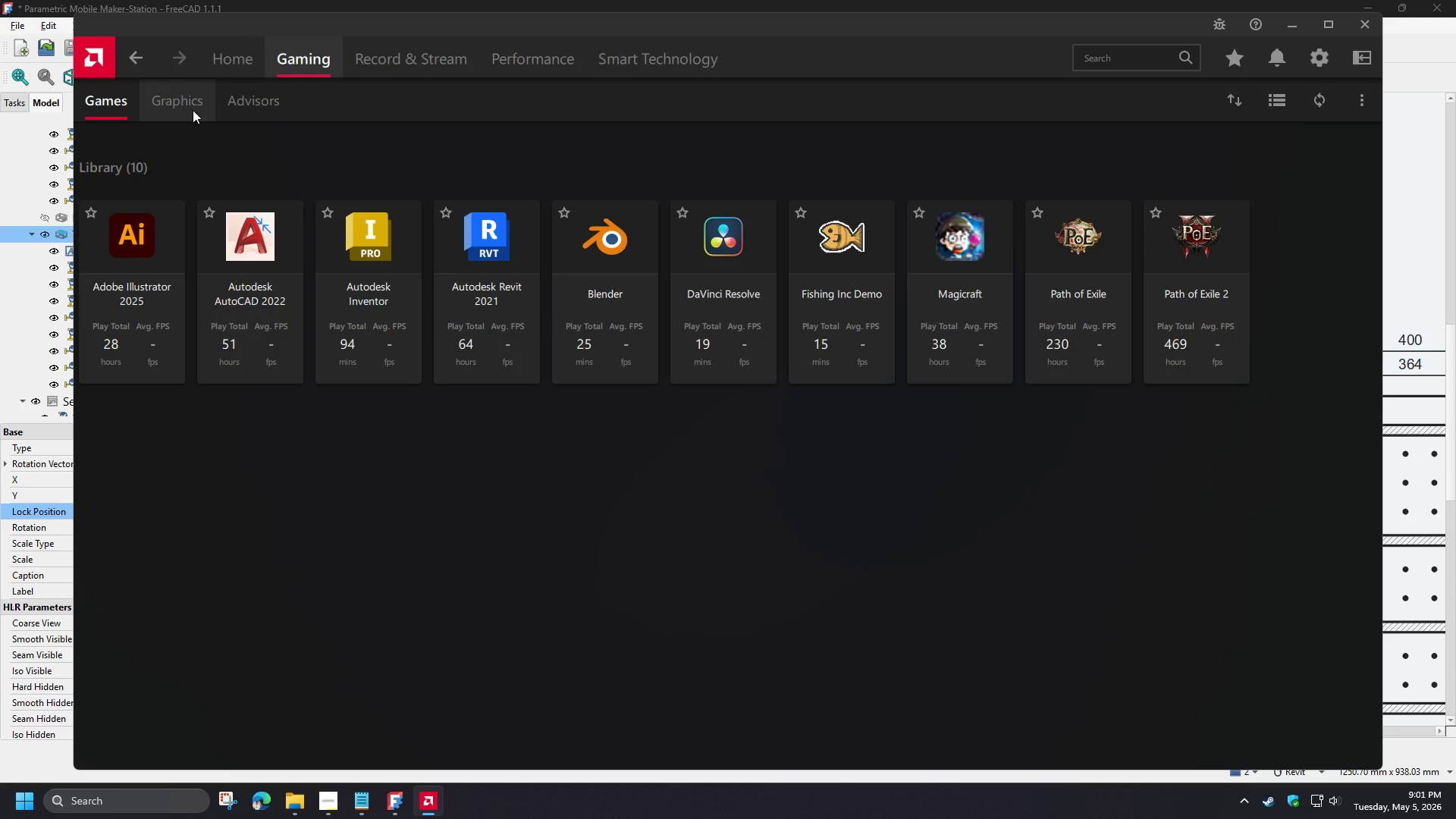 
left_click([193, 110])
 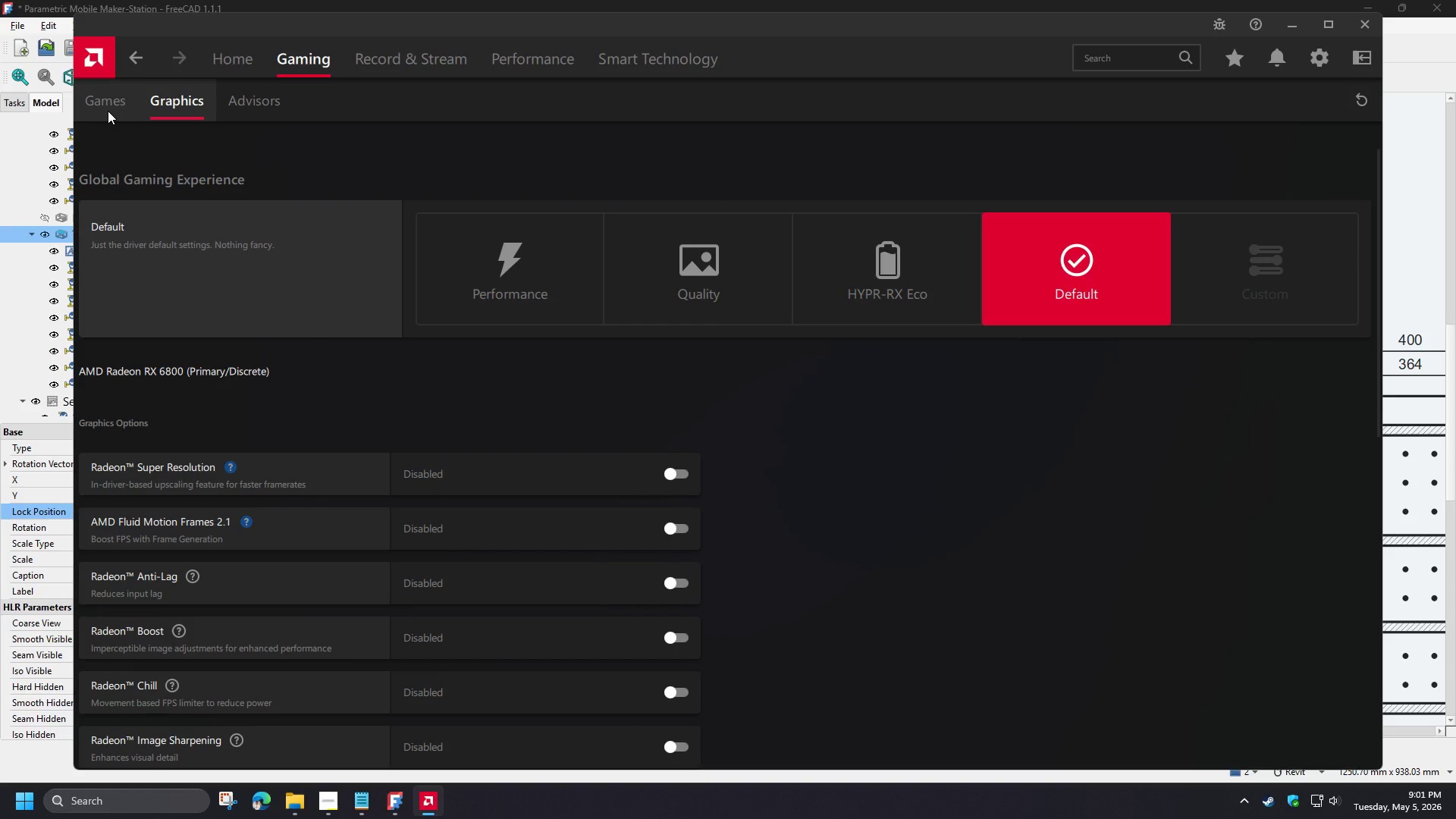 
left_click([108, 111])
 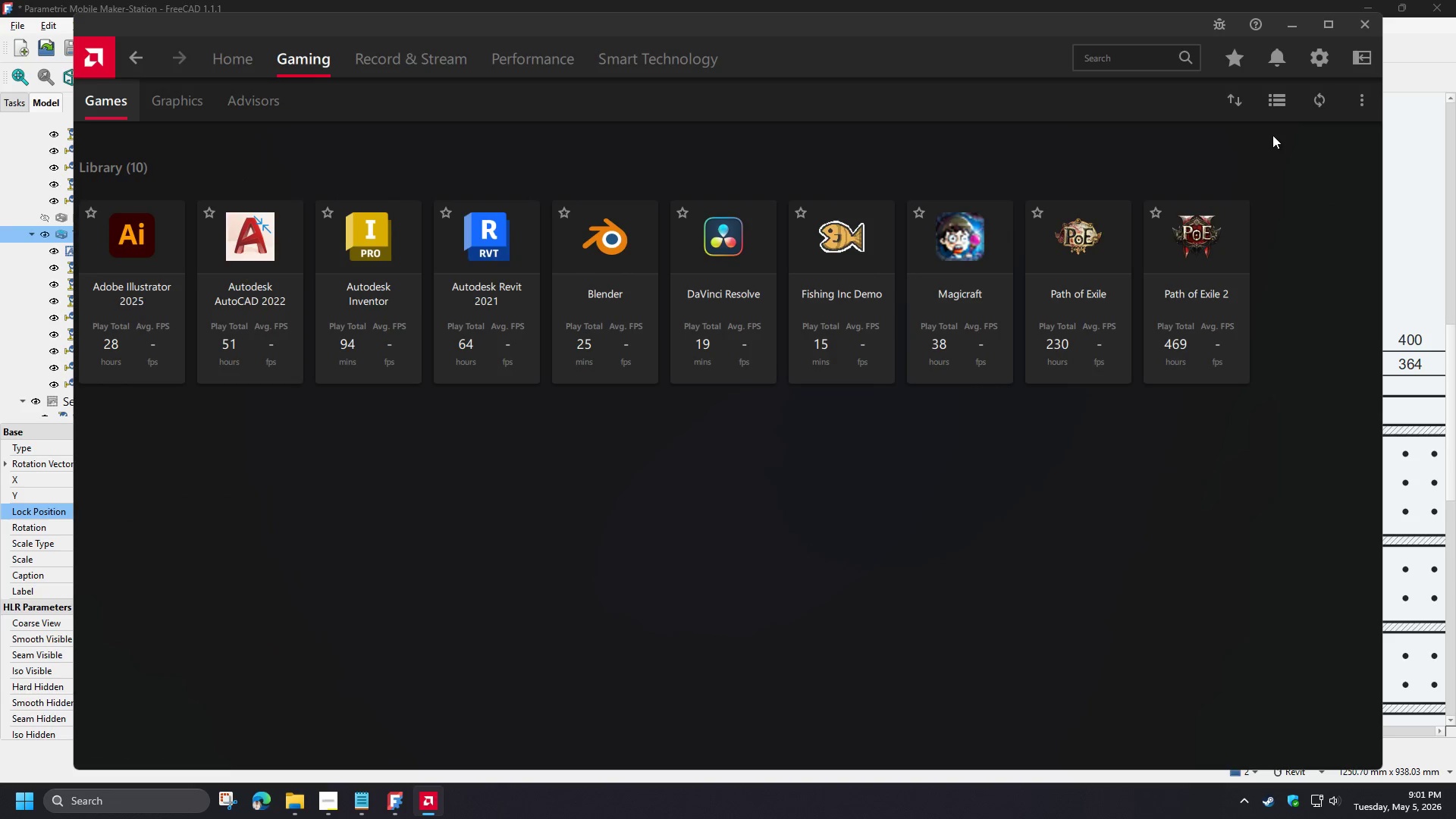 
left_click([1363, 107])
 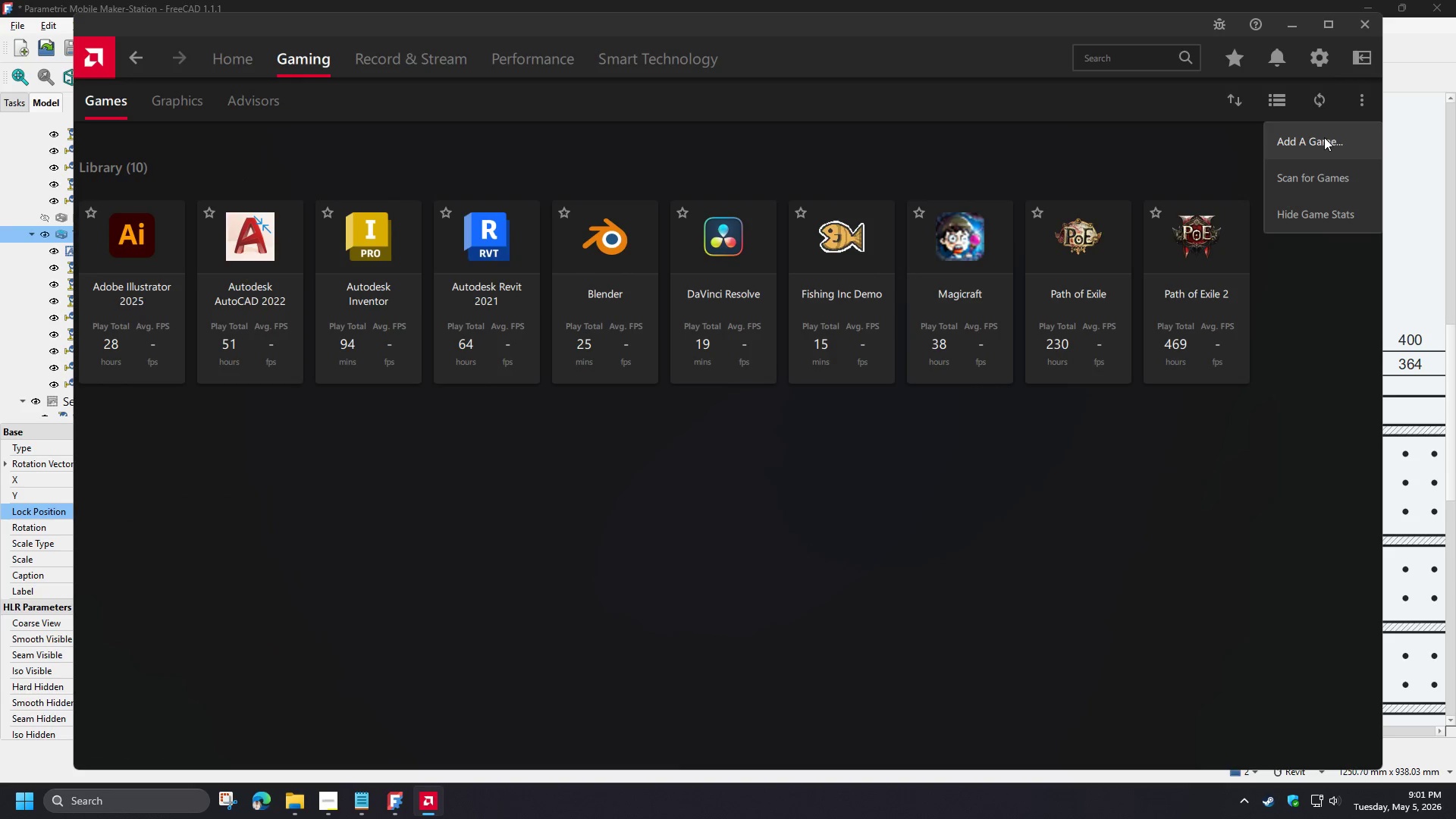 
left_click([1285, 141])
 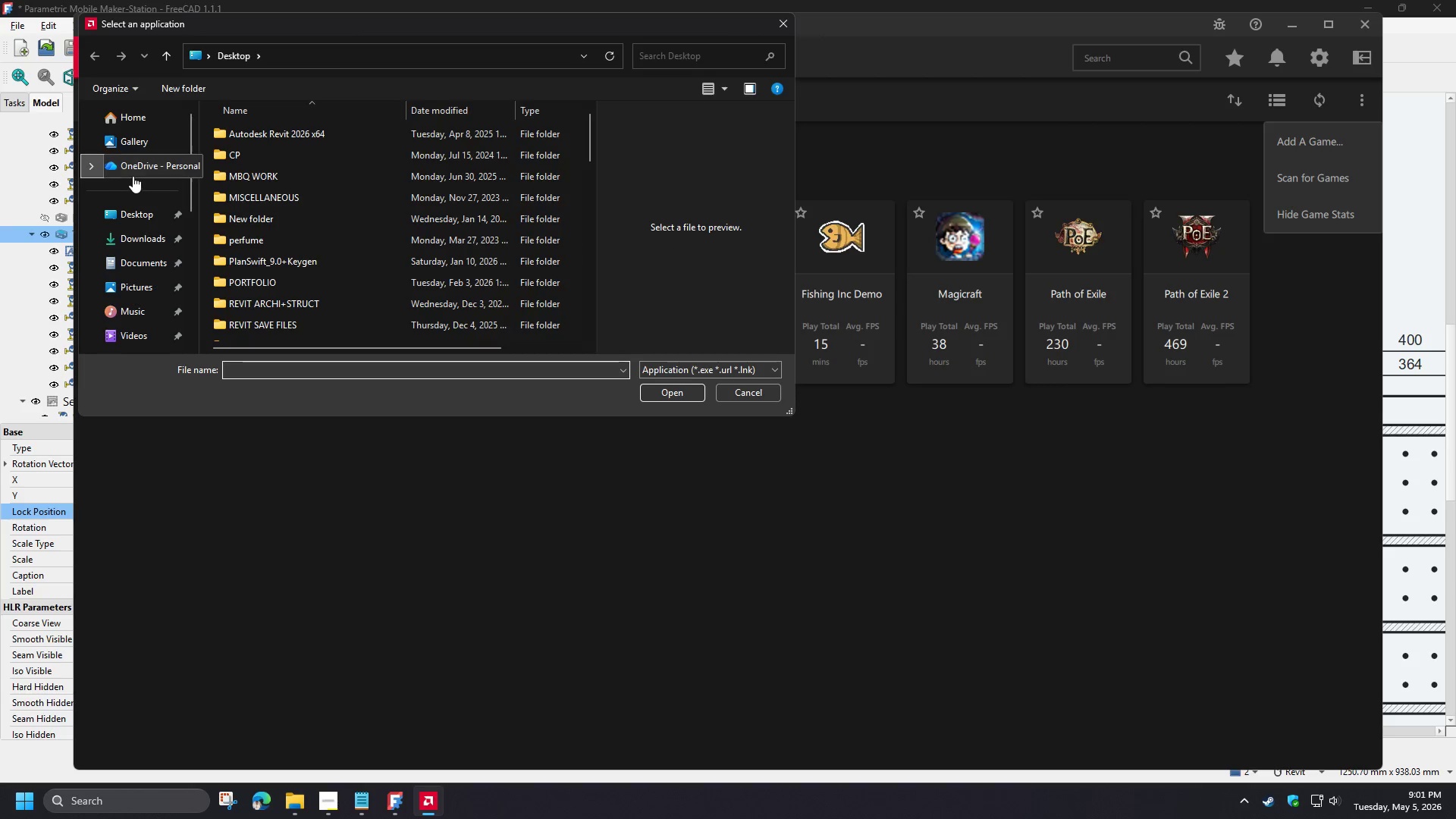 
left_click([137, 215])
 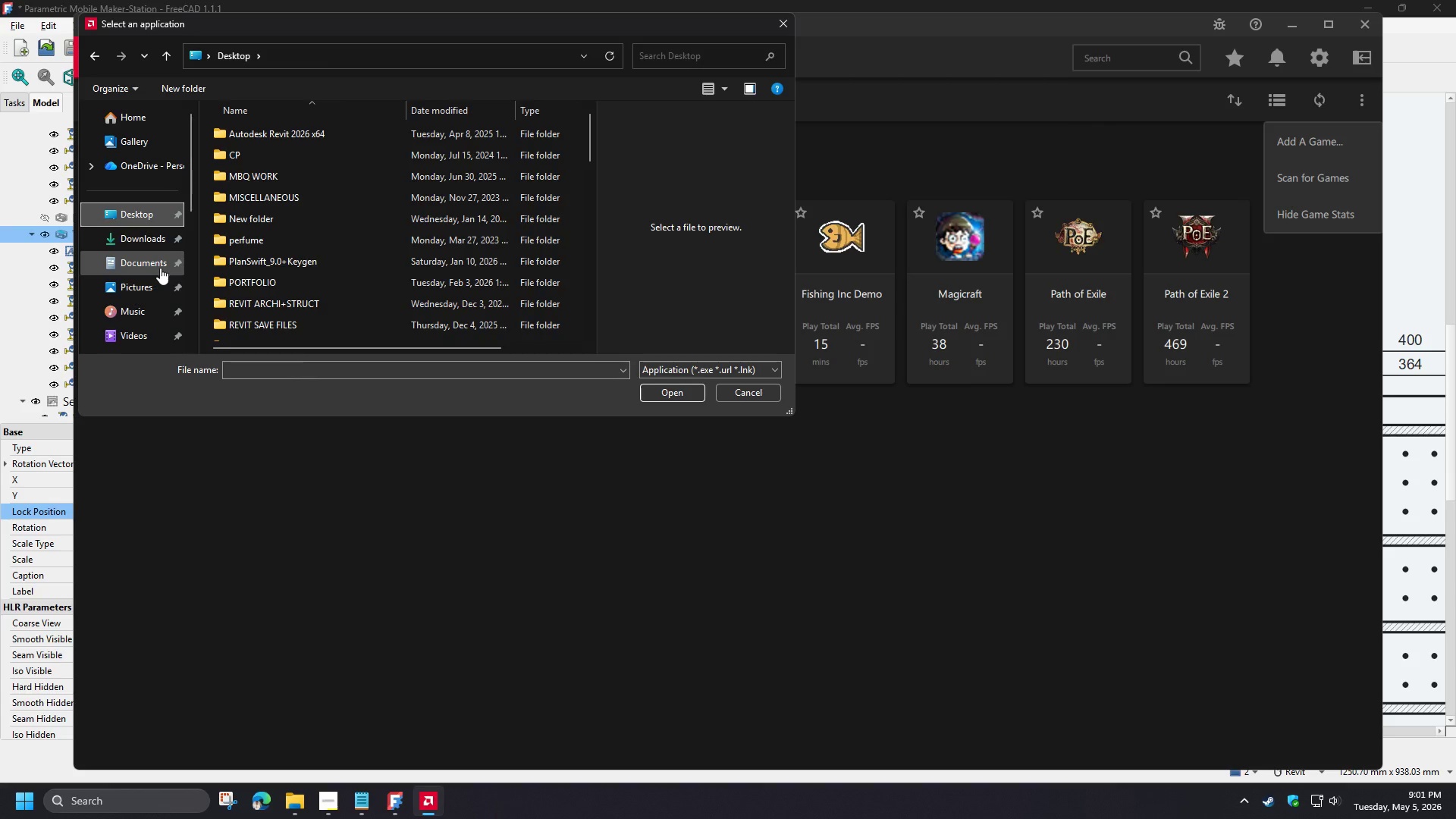 
scroll: coordinate [275, 280], scroll_direction: down, amount: 6.0
 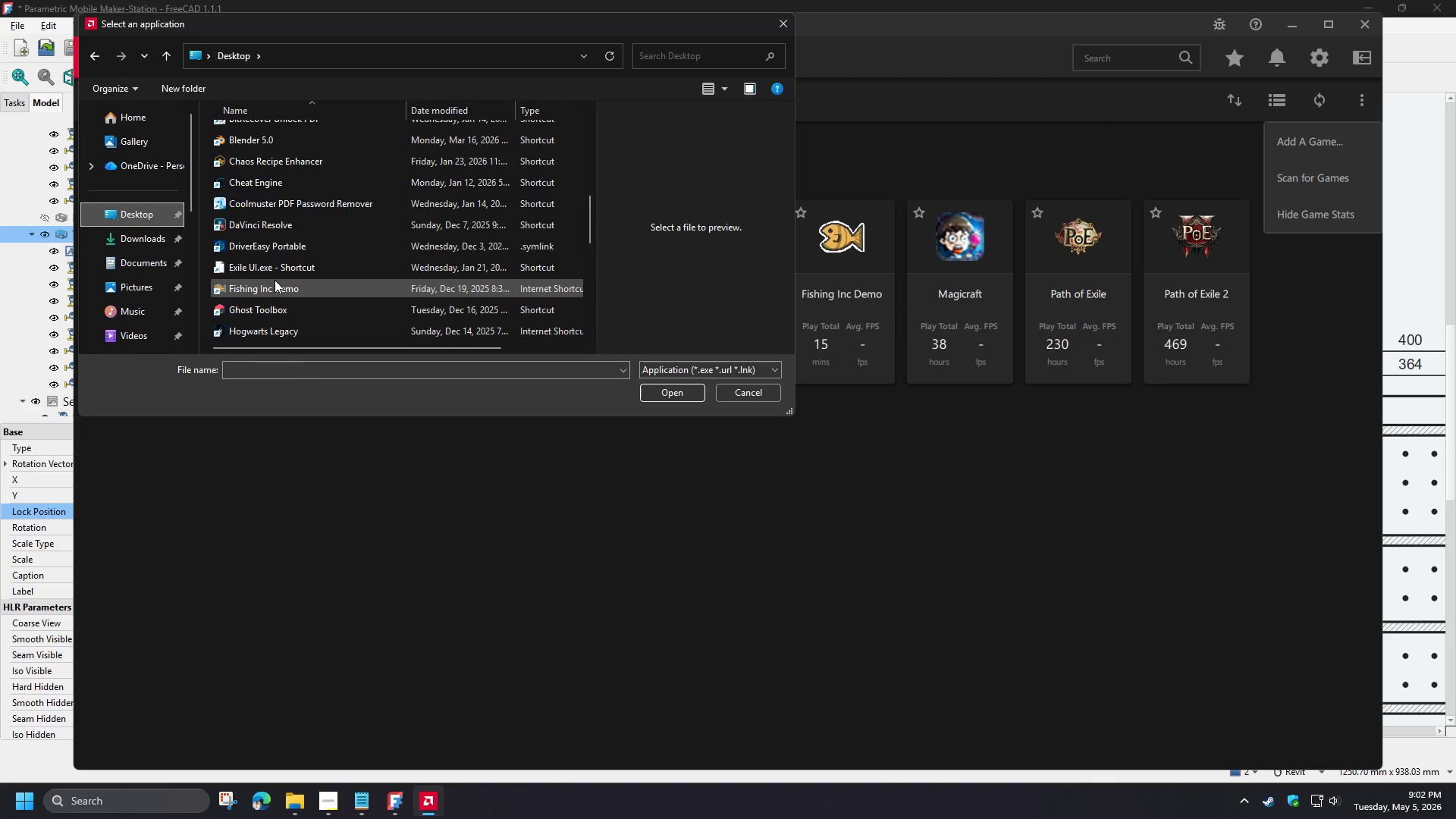 
left_click([275, 280])
 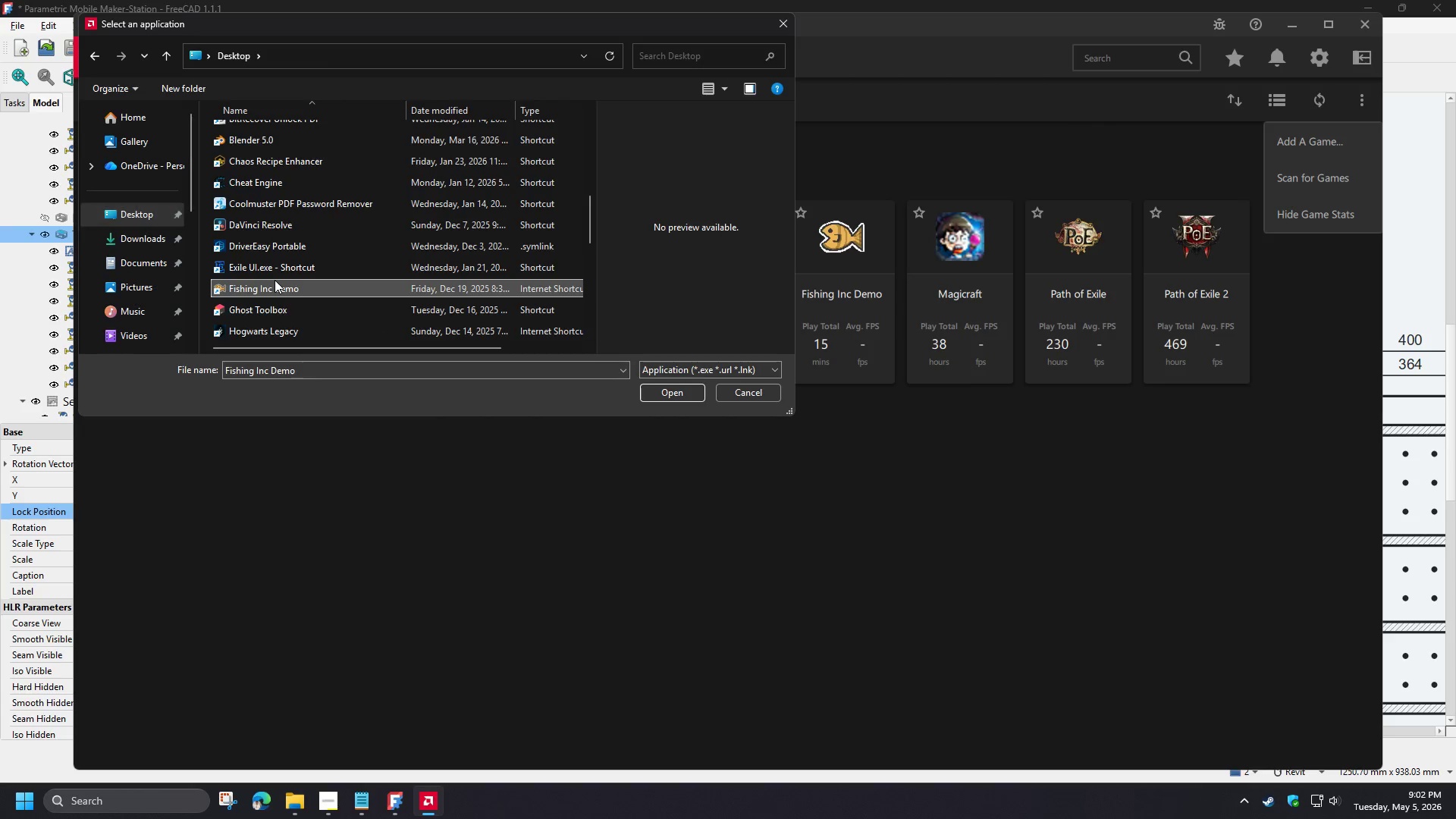 
key(F)
 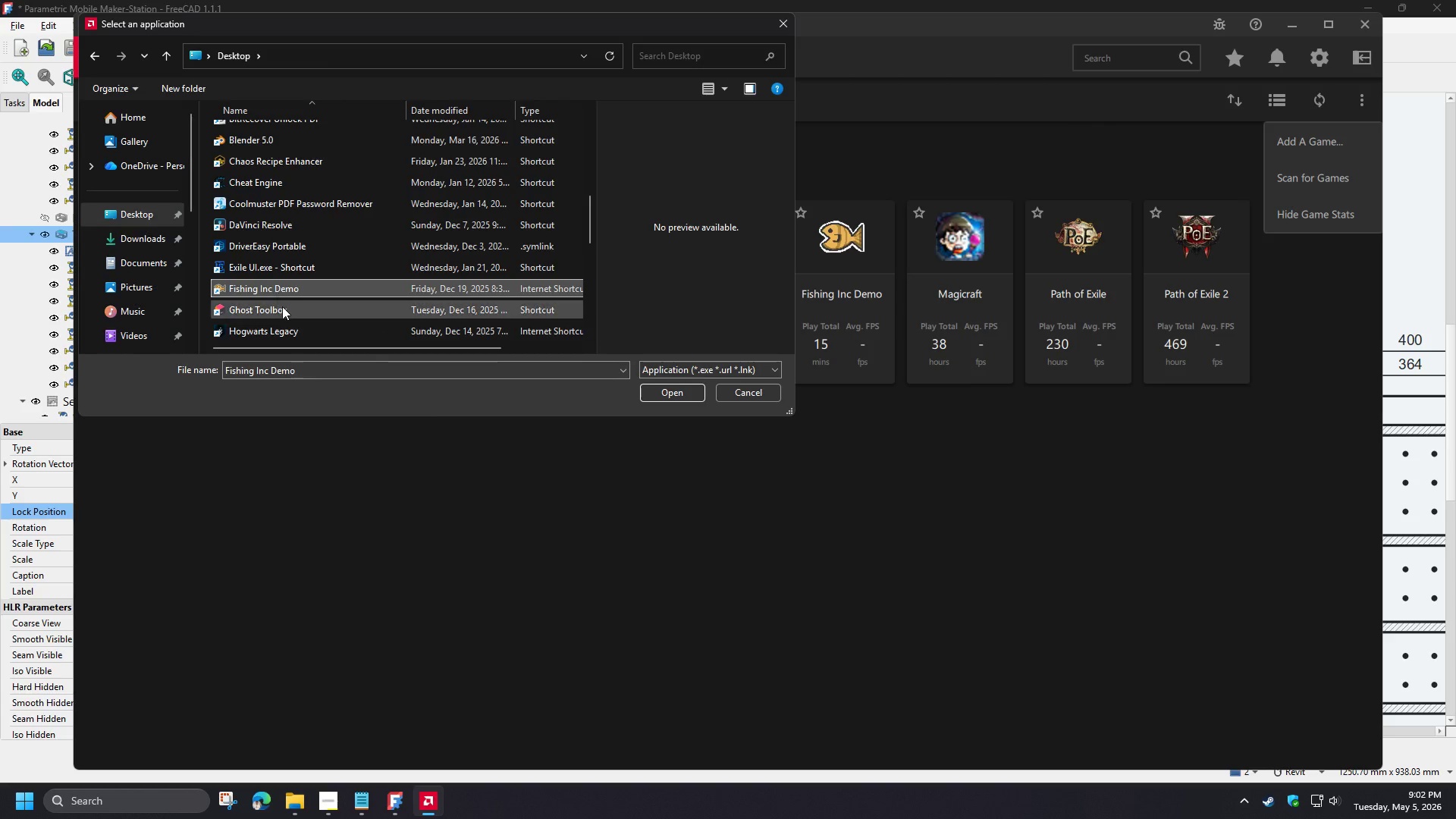 
scroll: coordinate [282, 306], scroll_direction: down, amount: 3.0
 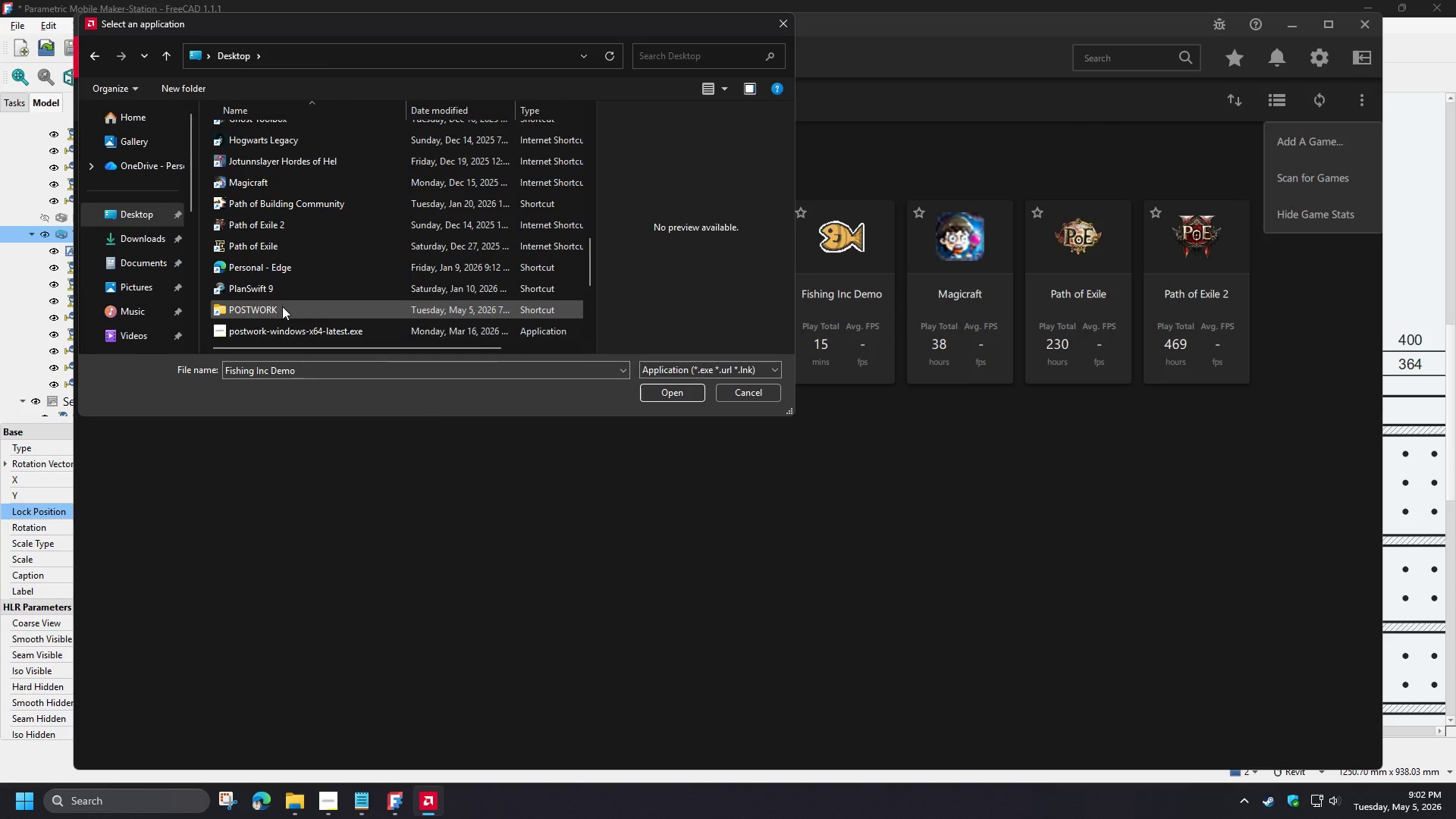 
scroll: coordinate [282, 306], scroll_direction: up, amount: 3.0
 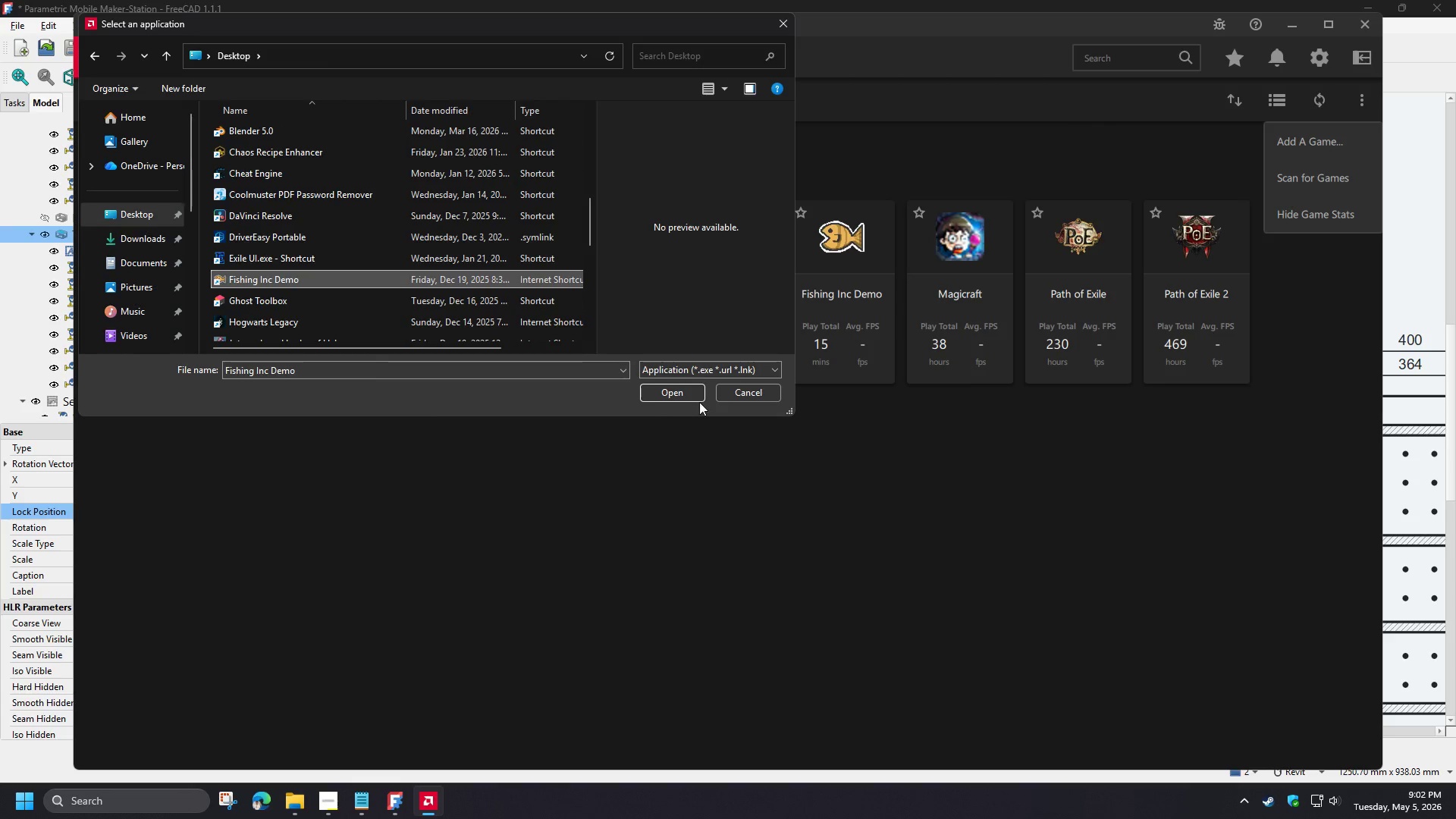 
key(Meta+MetaLeft)
 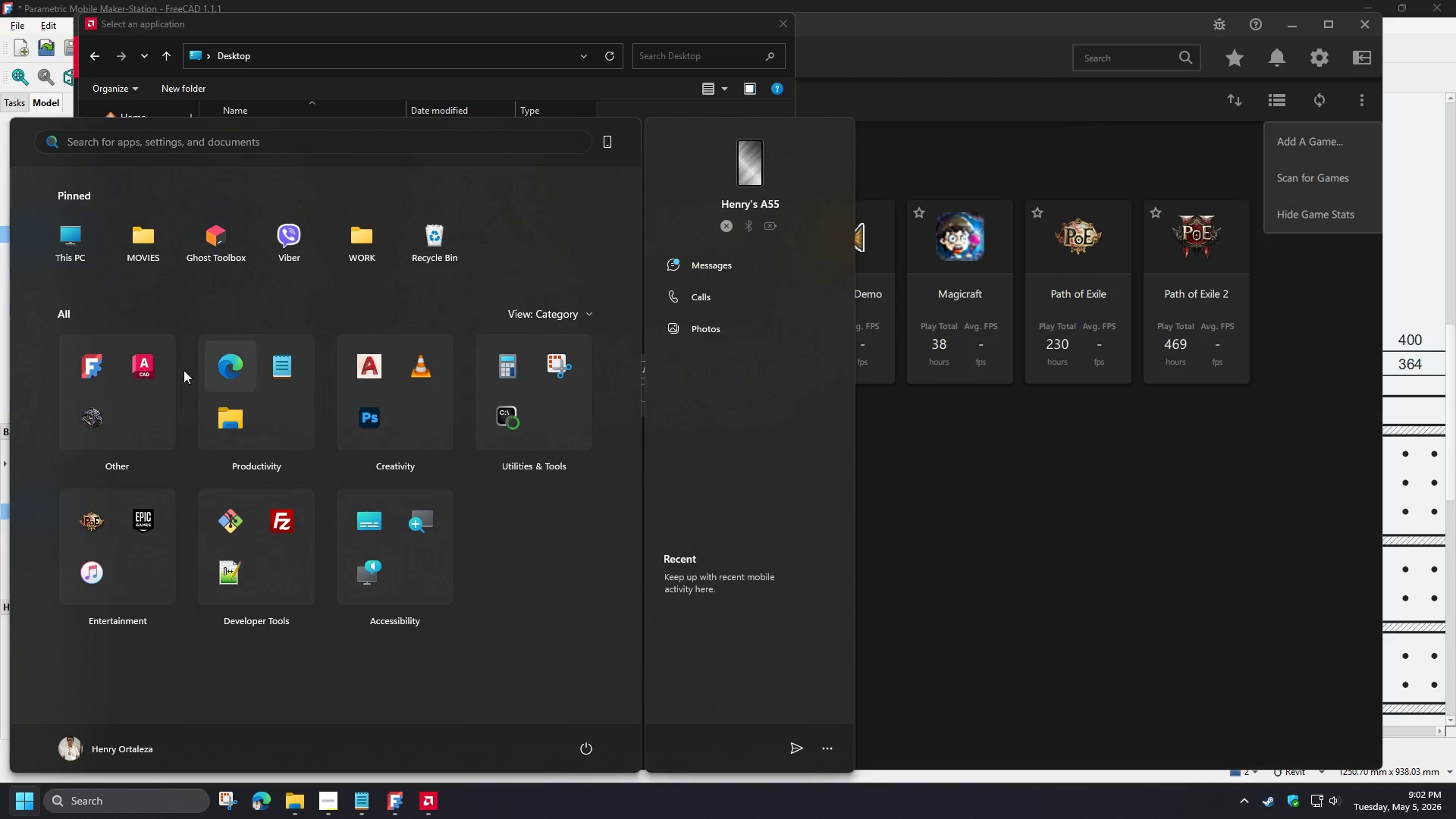 
right_click([87, 371])
 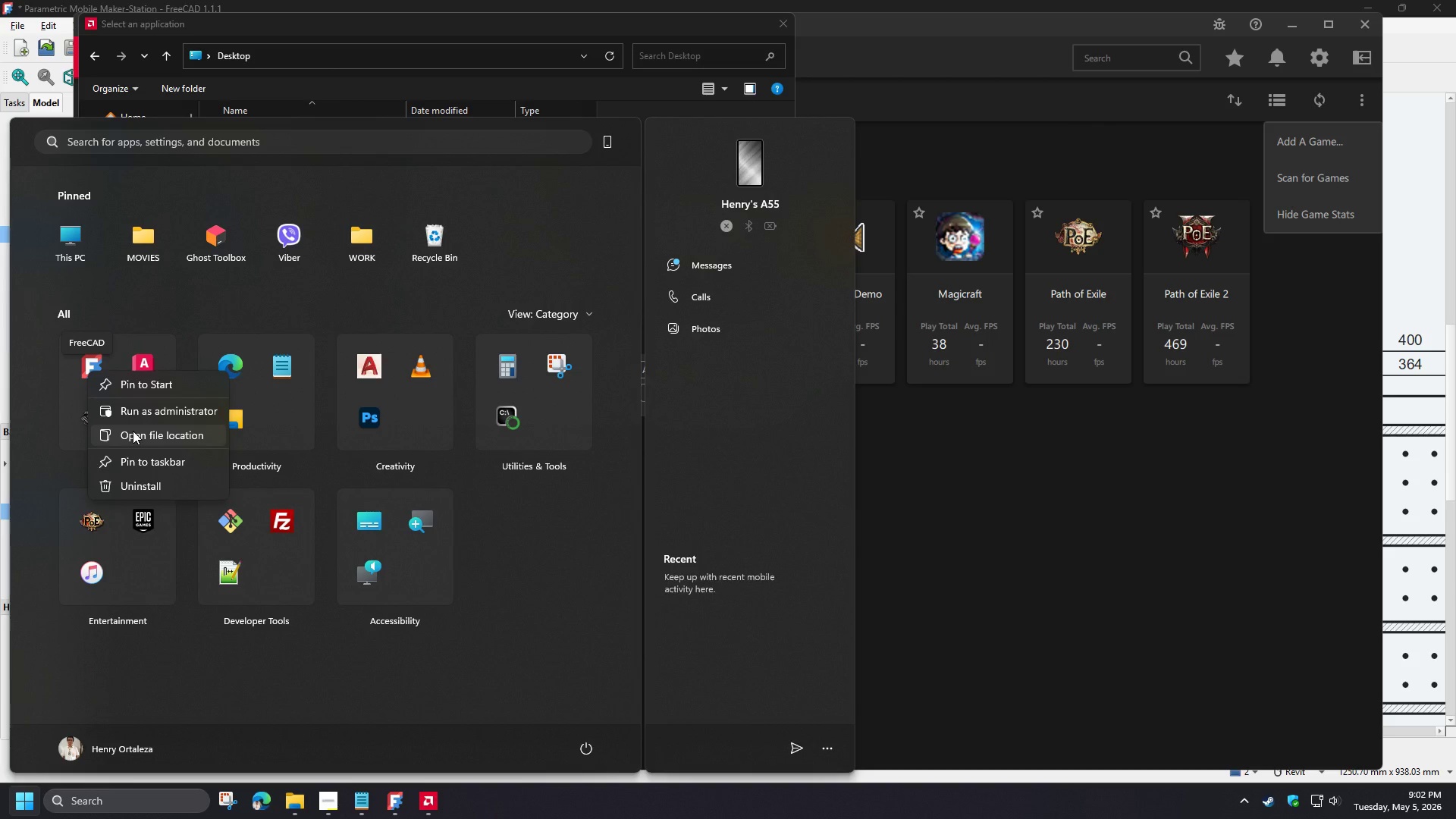 
left_click([133, 431])
 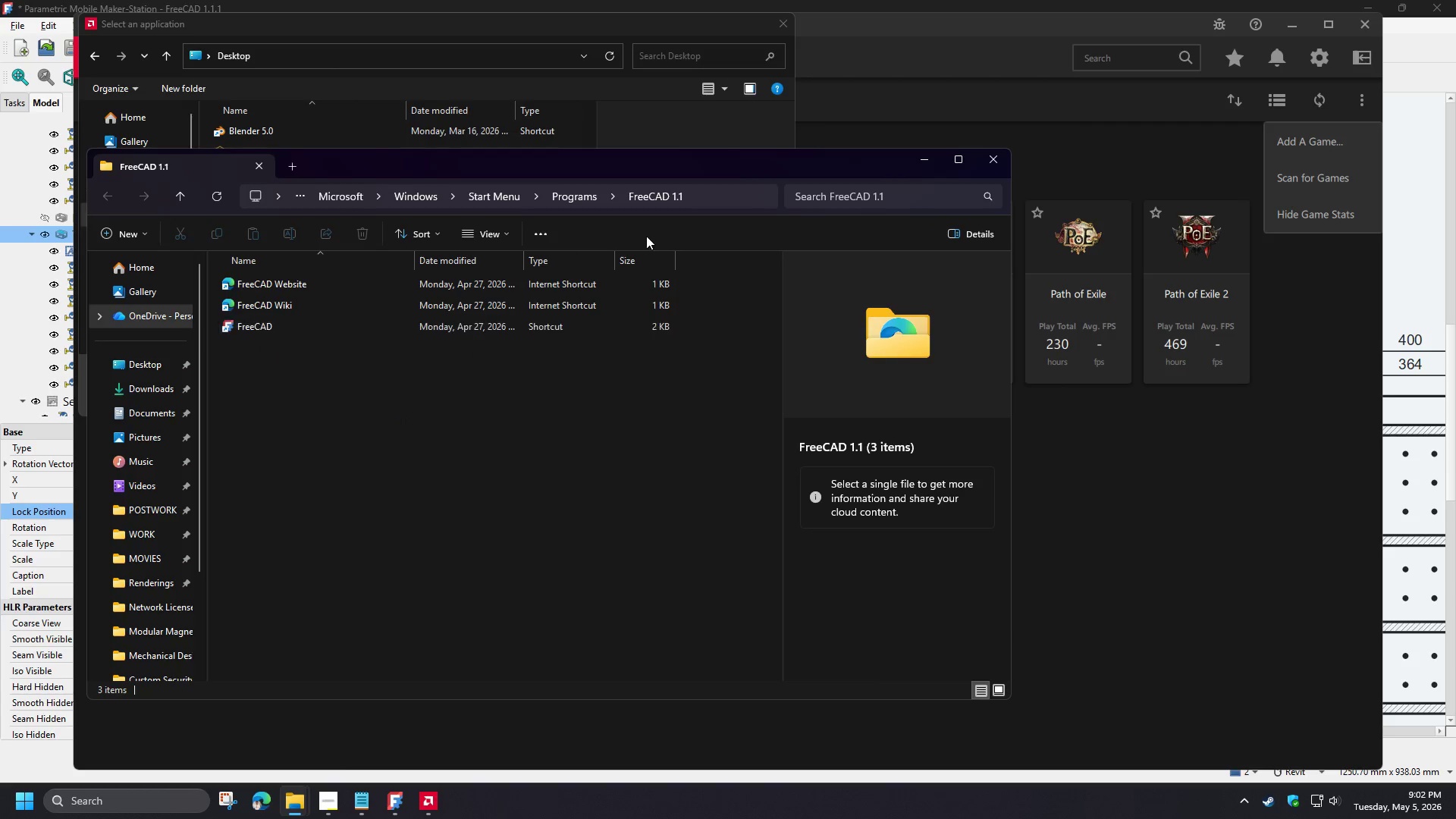 
left_click([704, 197])
 